 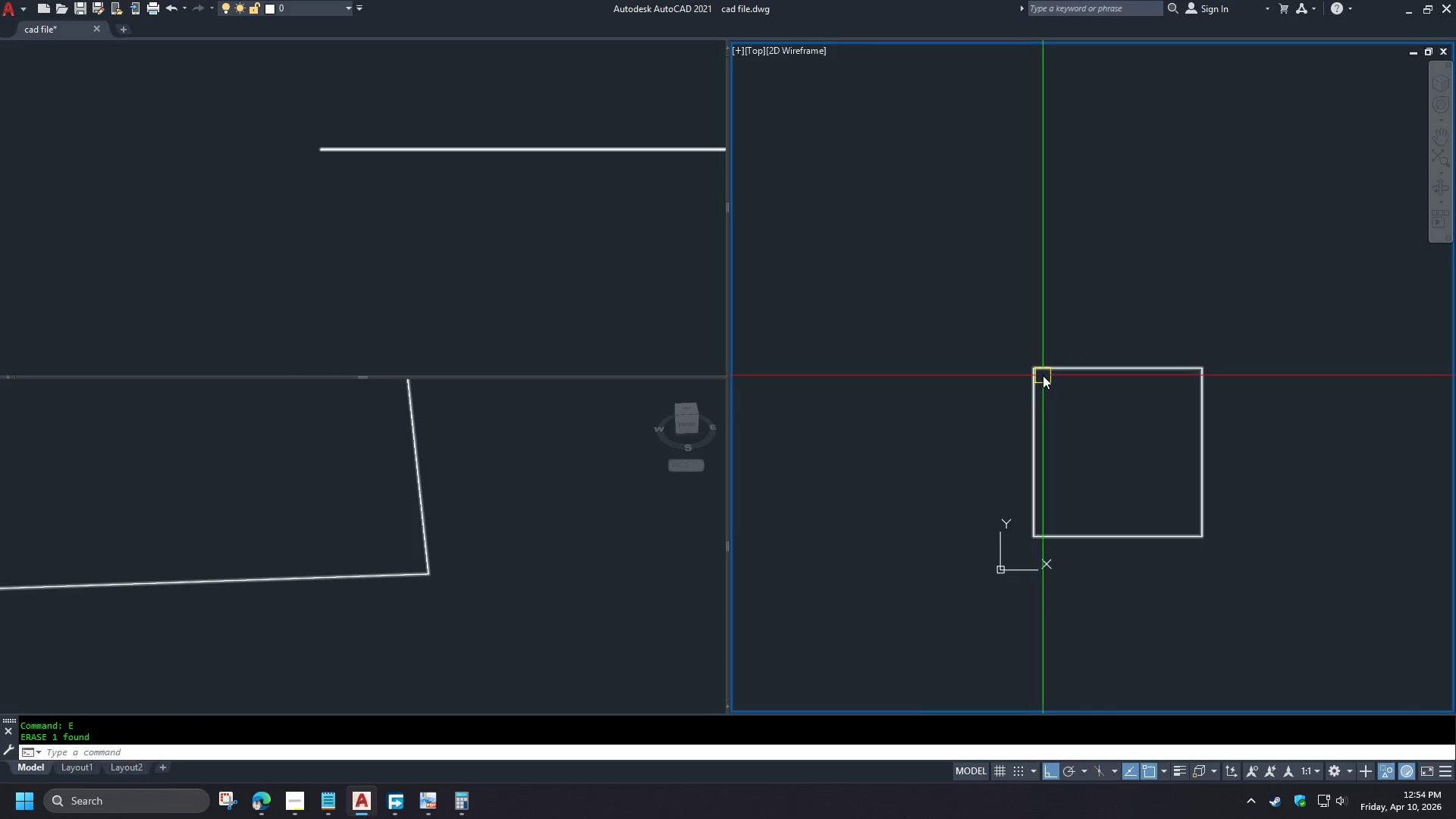 
scroll: coordinate [952, 342], scroll_direction: up, amount: 4.0
 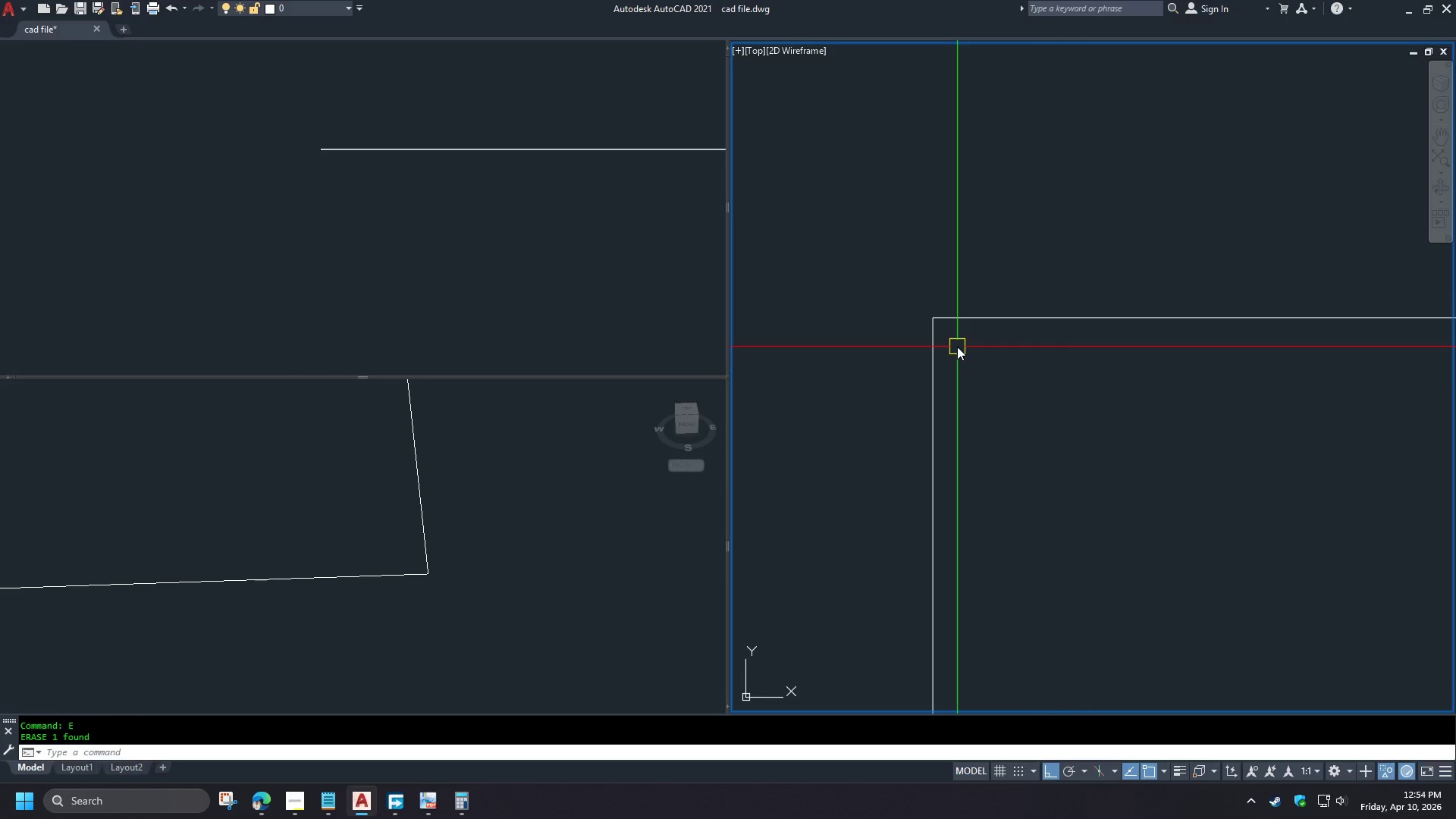 
scroll: coordinate [960, 348], scroll_direction: down, amount: 1.0
 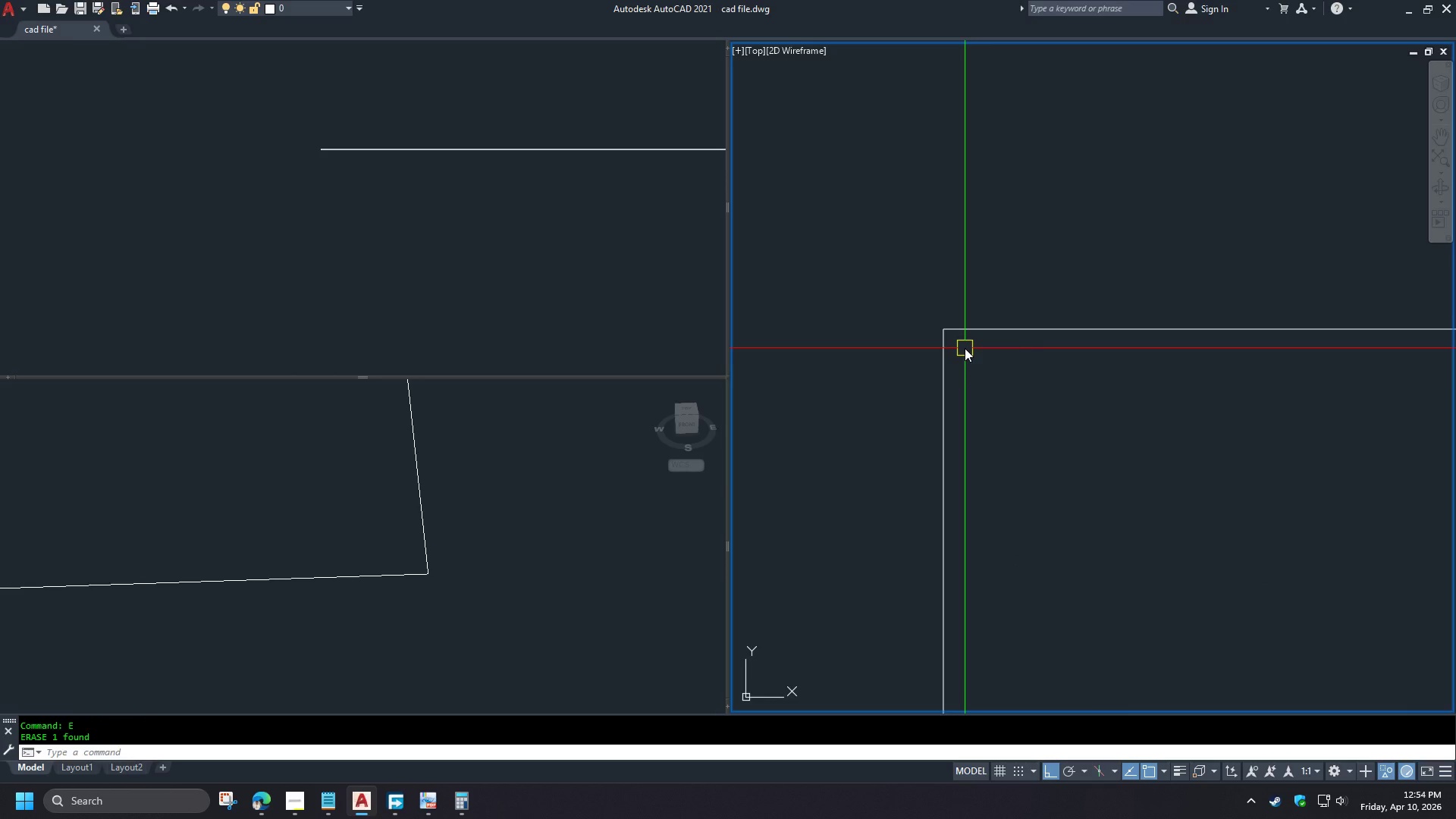 
key(D)
 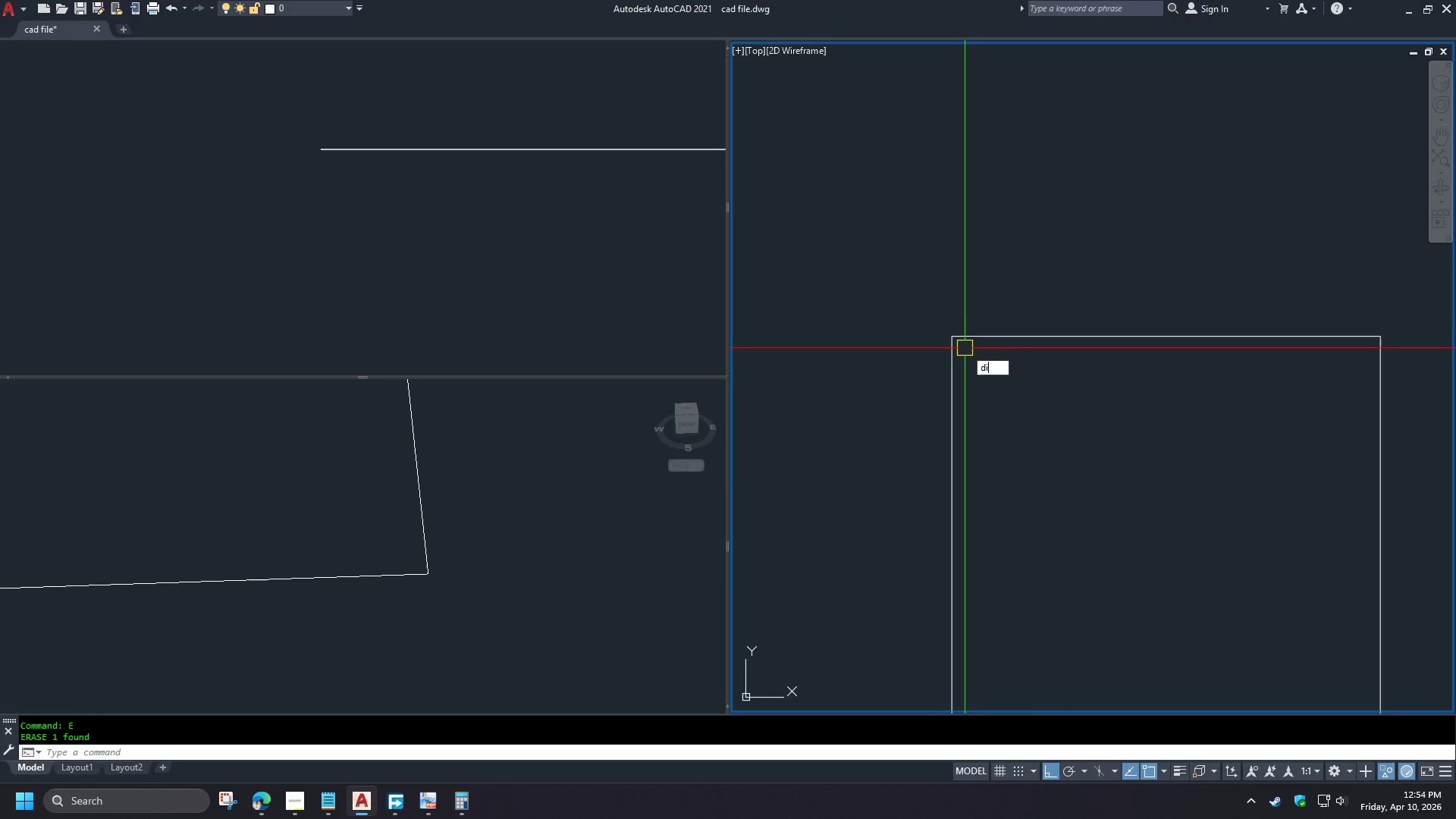 
scroll: coordinate [965, 348], scroll_direction: down, amount: 1.0
 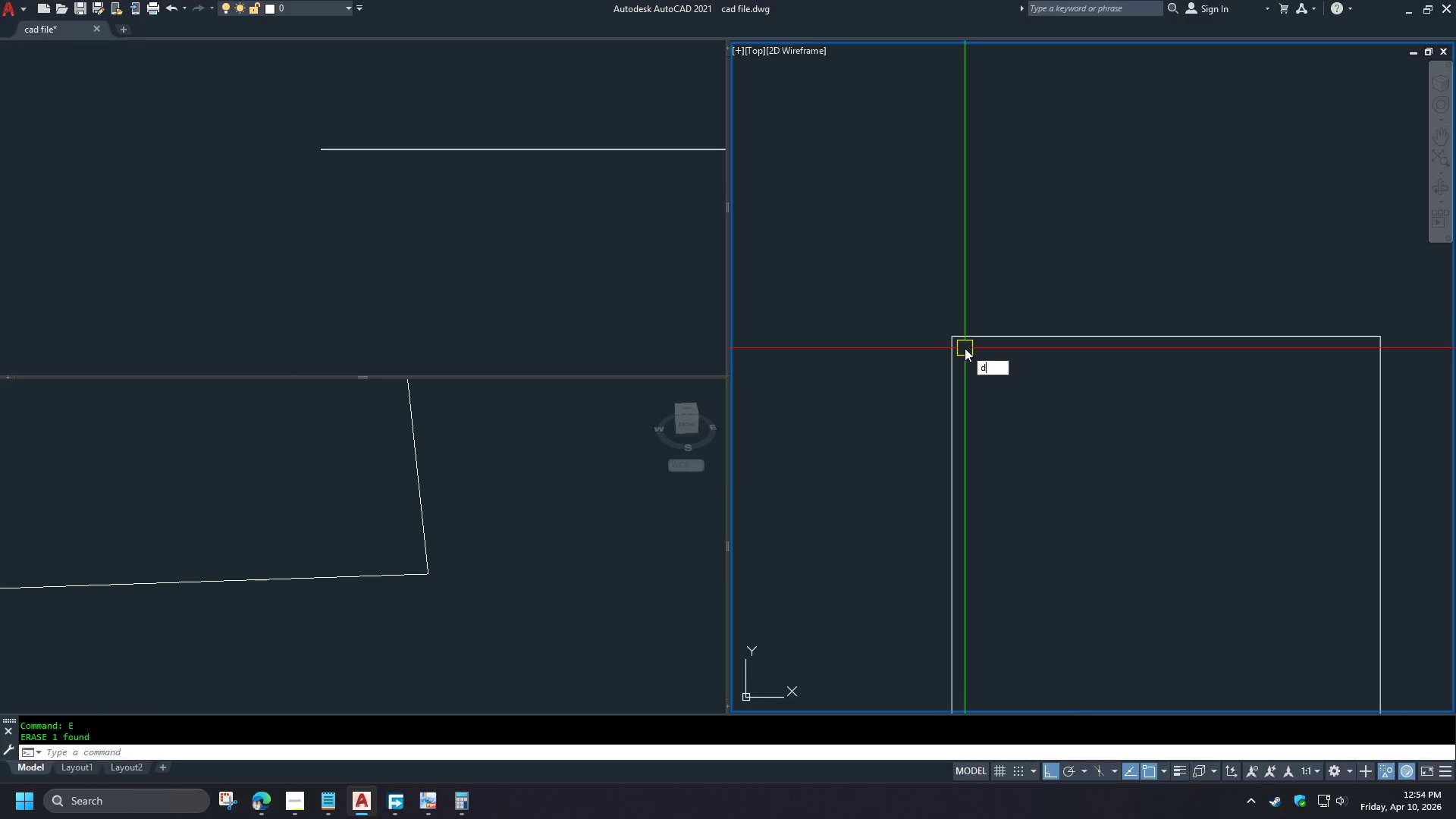 
key(I)
 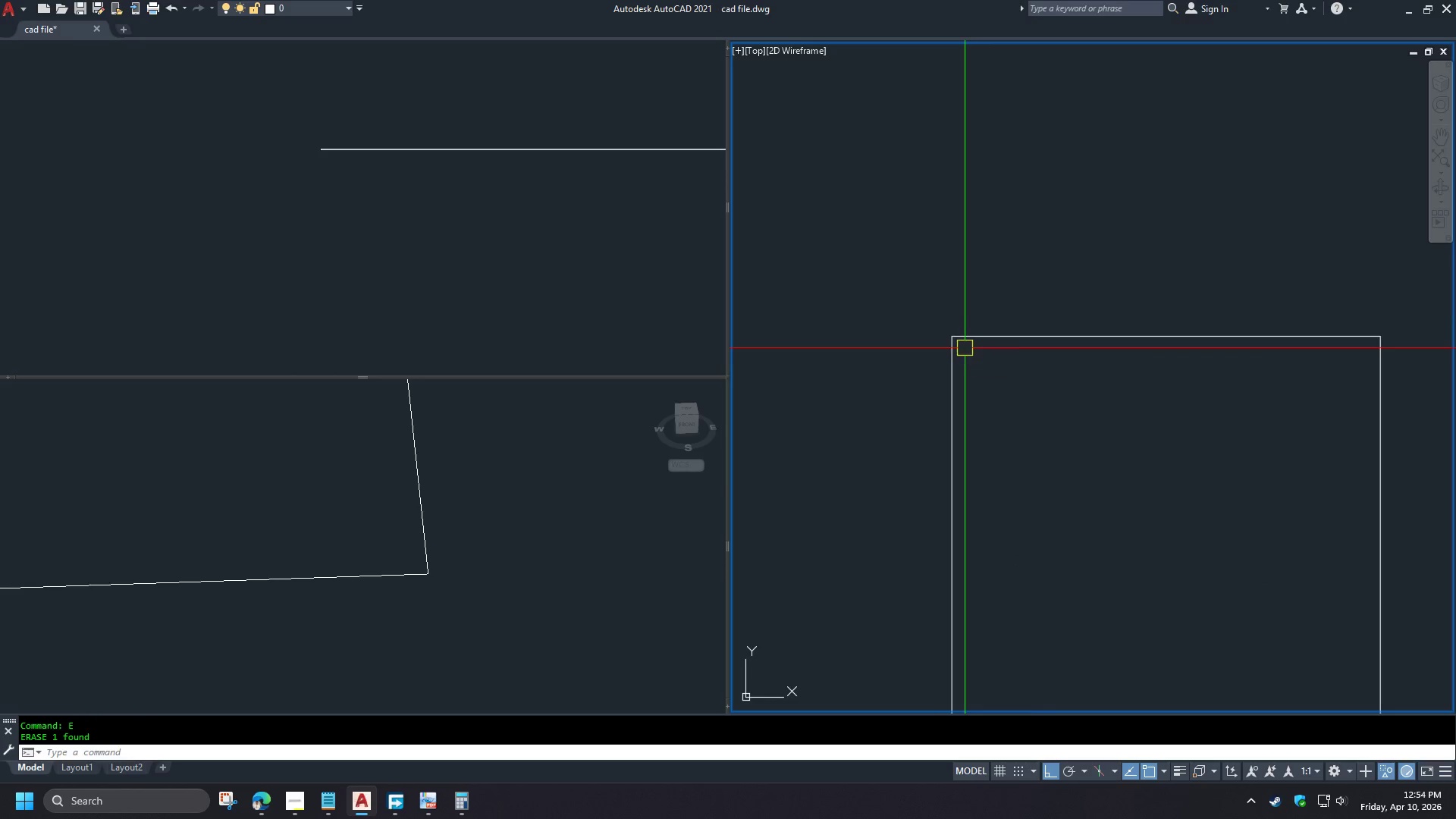 
key(Space)
 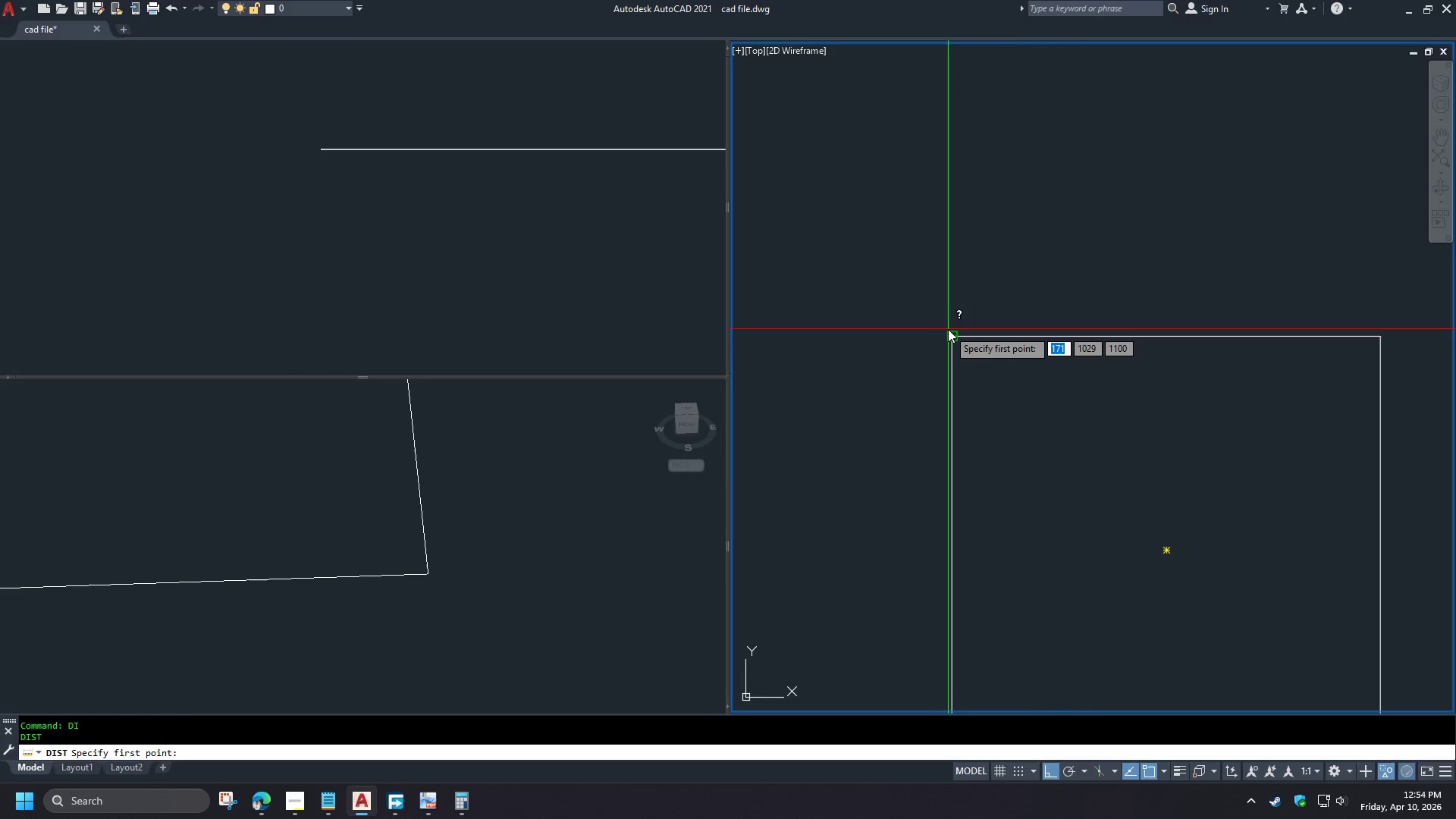 
left_click([948, 329])
 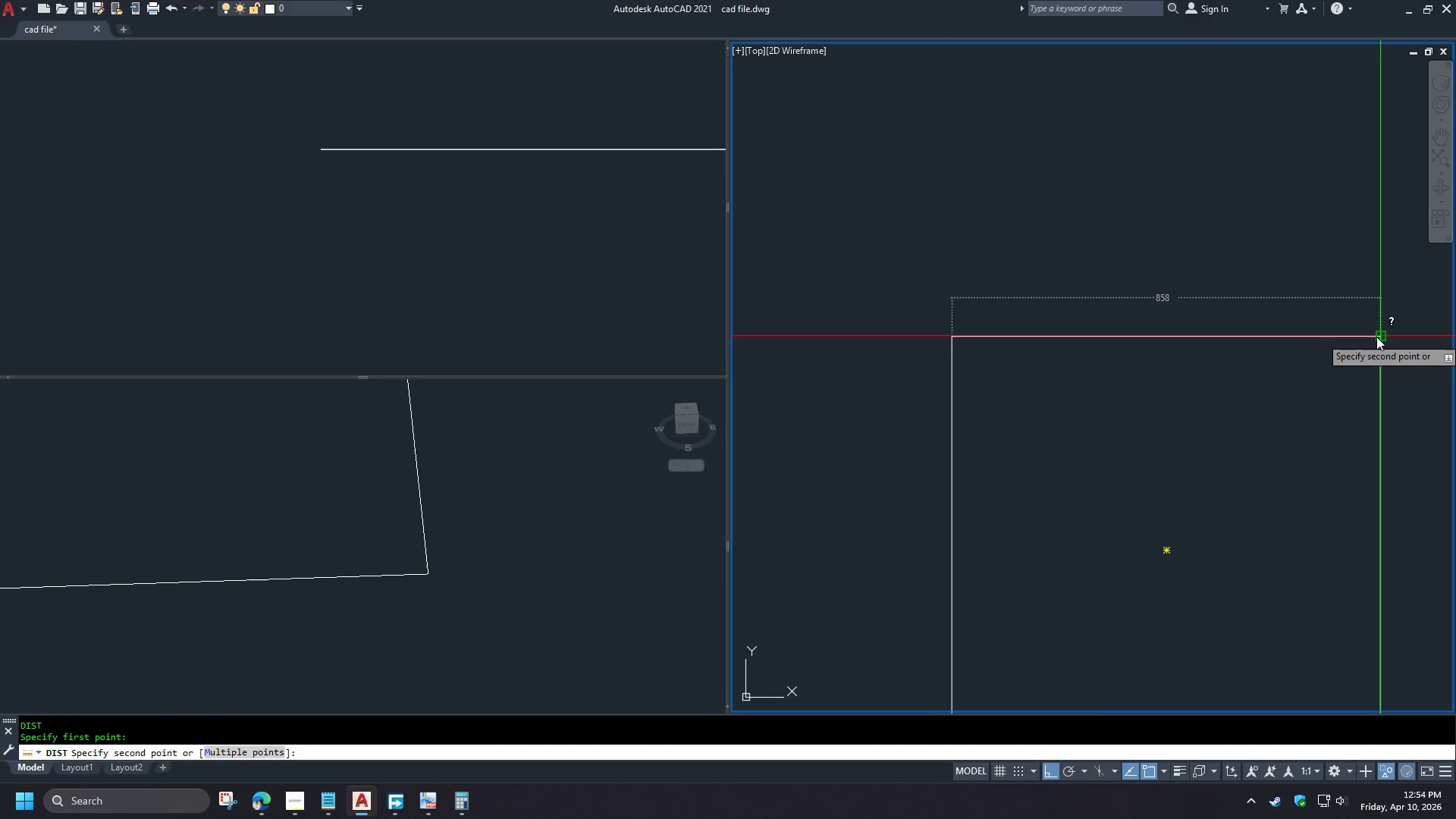 
scroll: coordinate [962, 491], scroll_direction: down, amount: 6.0
 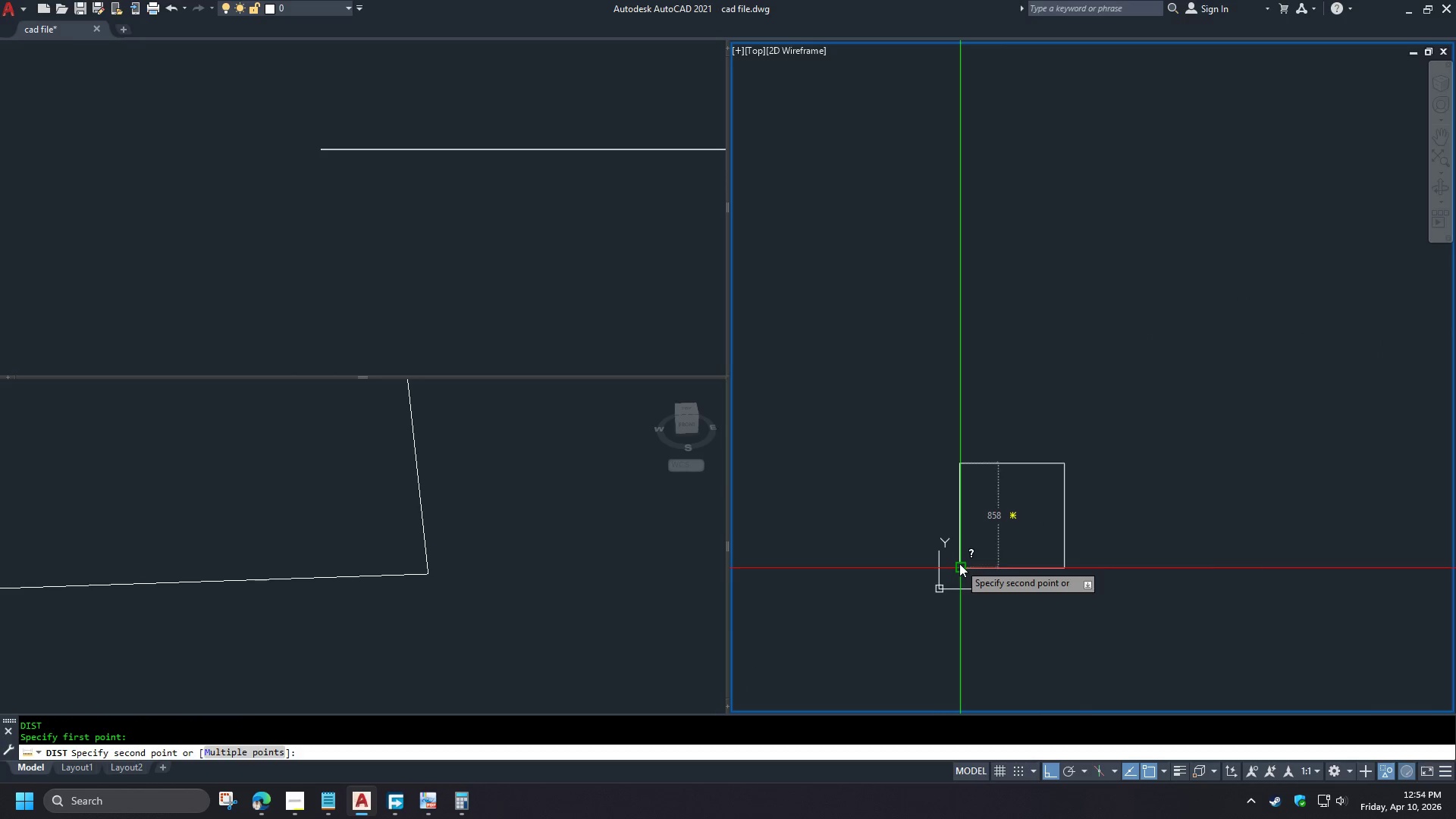 
key(Escape)
 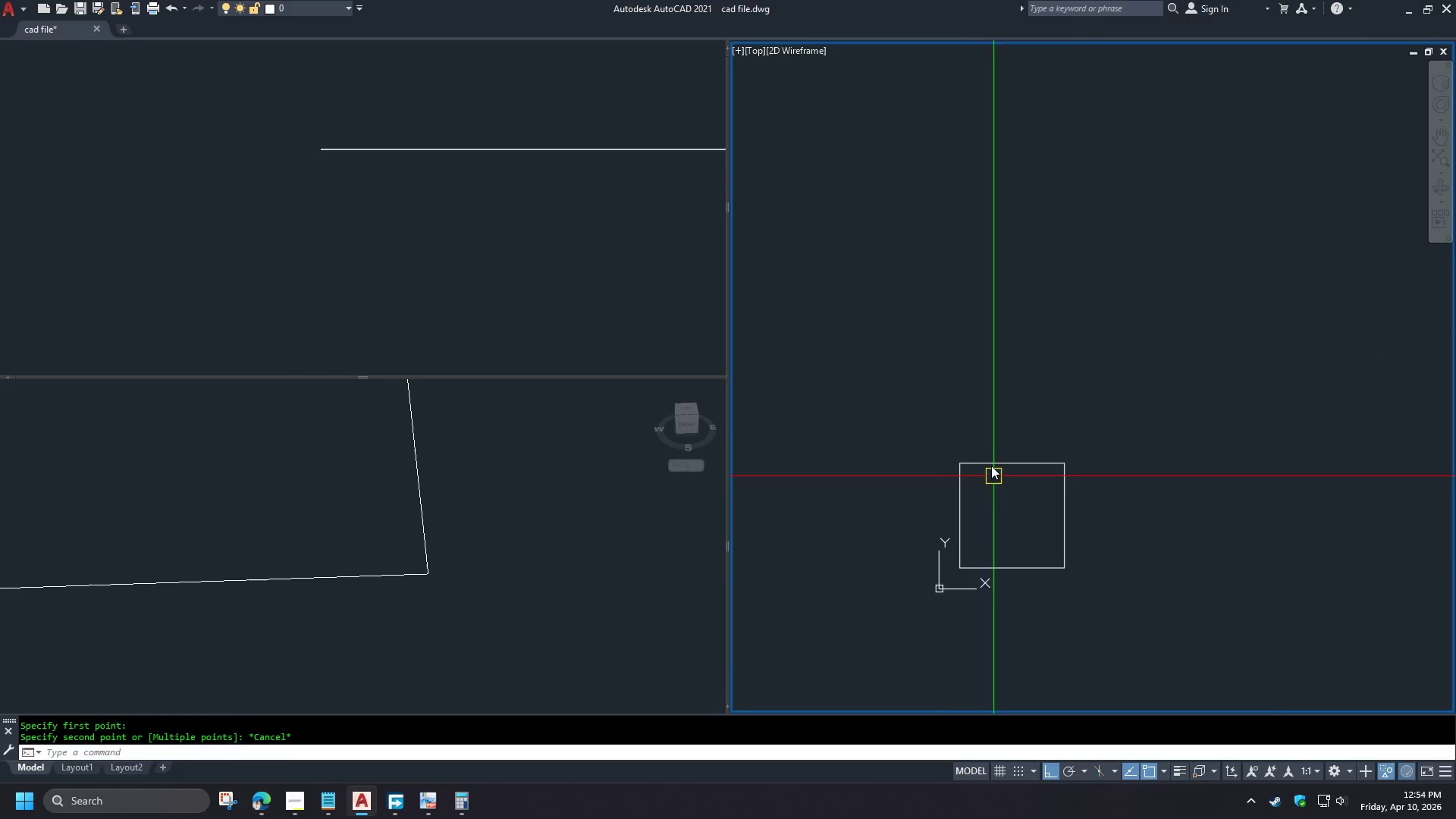 
scroll: coordinate [990, 447], scroll_direction: up, amount: 3.0
 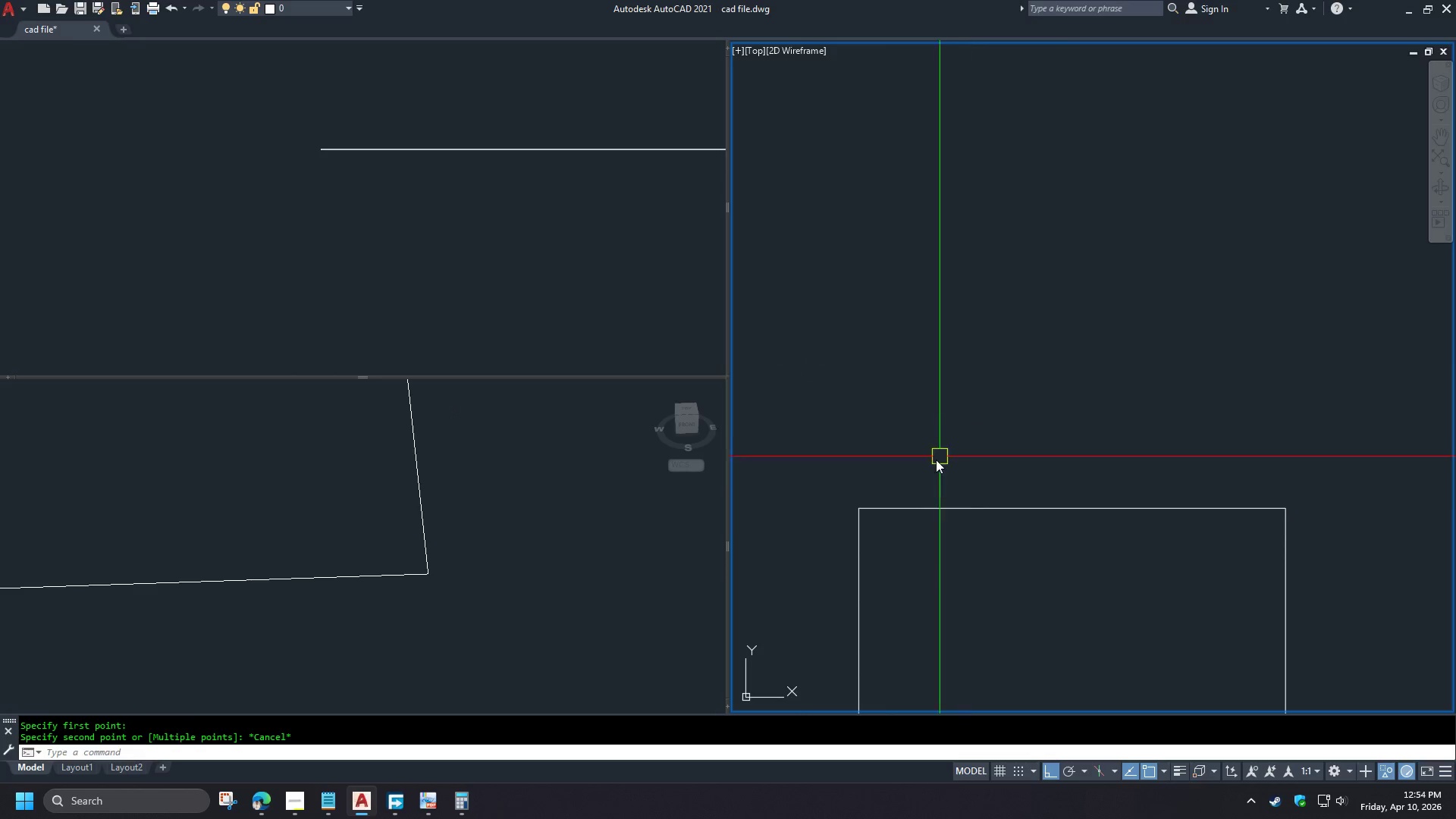 
left_click([475, 228])
 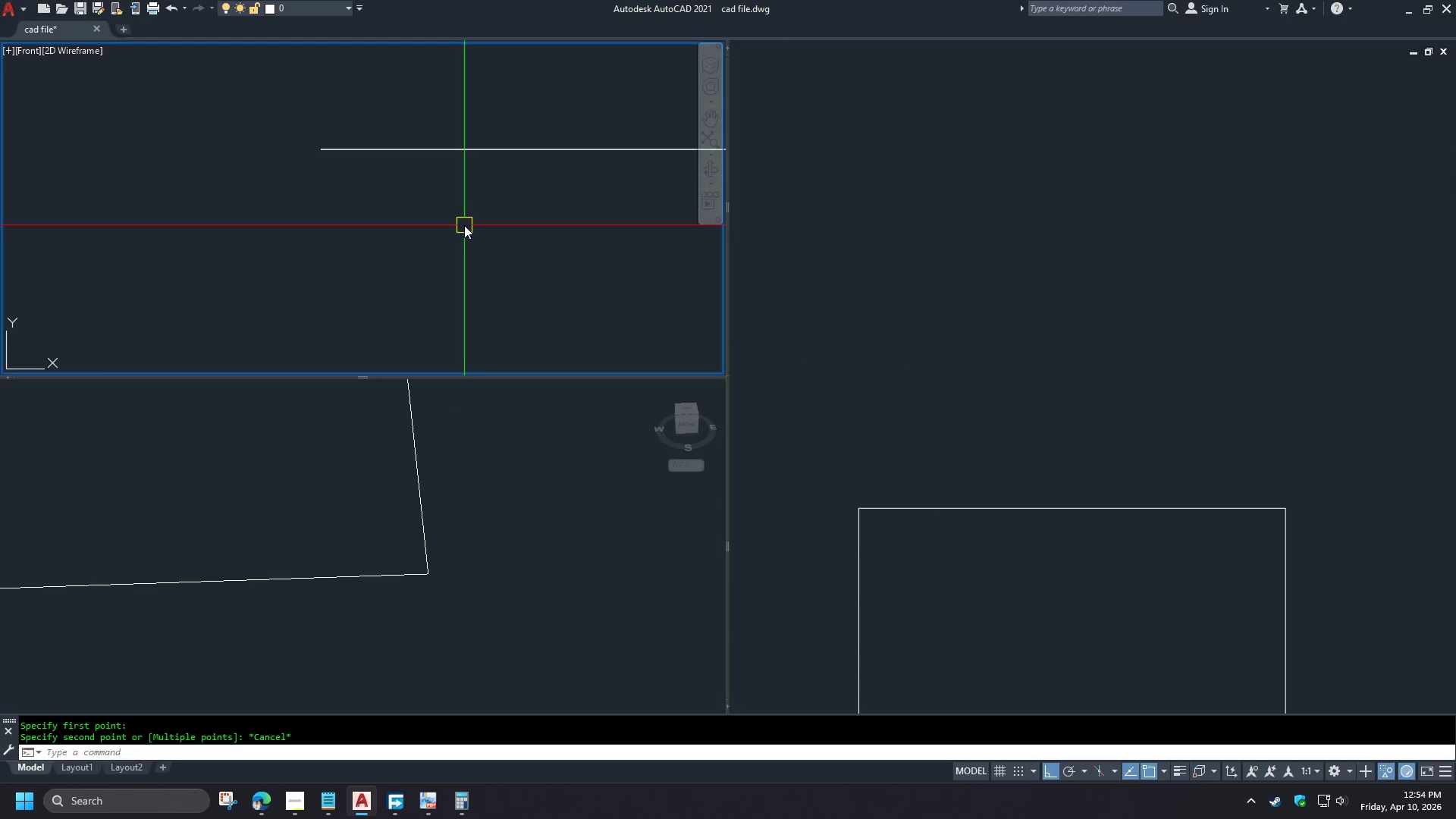 
type(ext )
 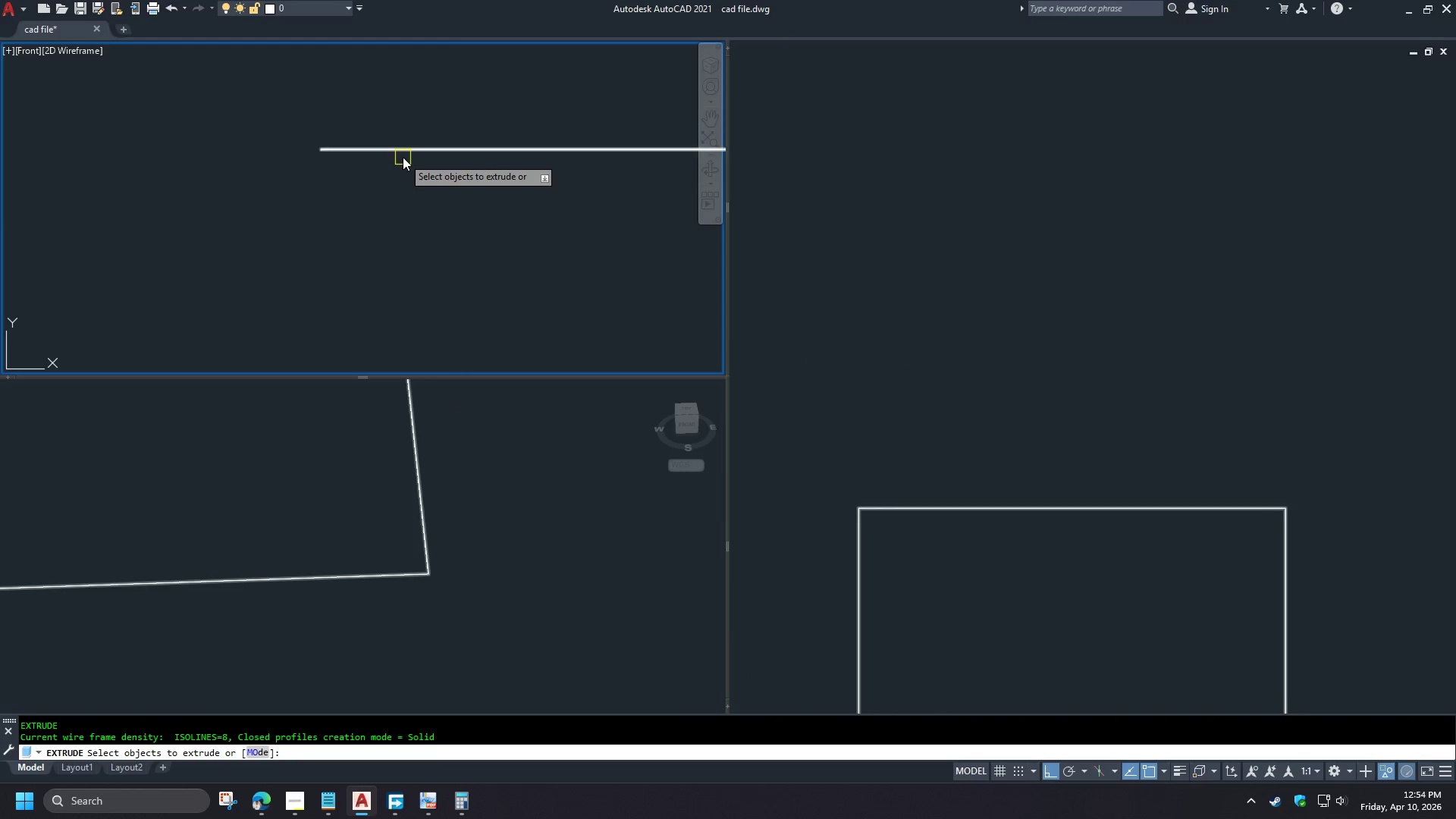 
left_click([399, 152])
 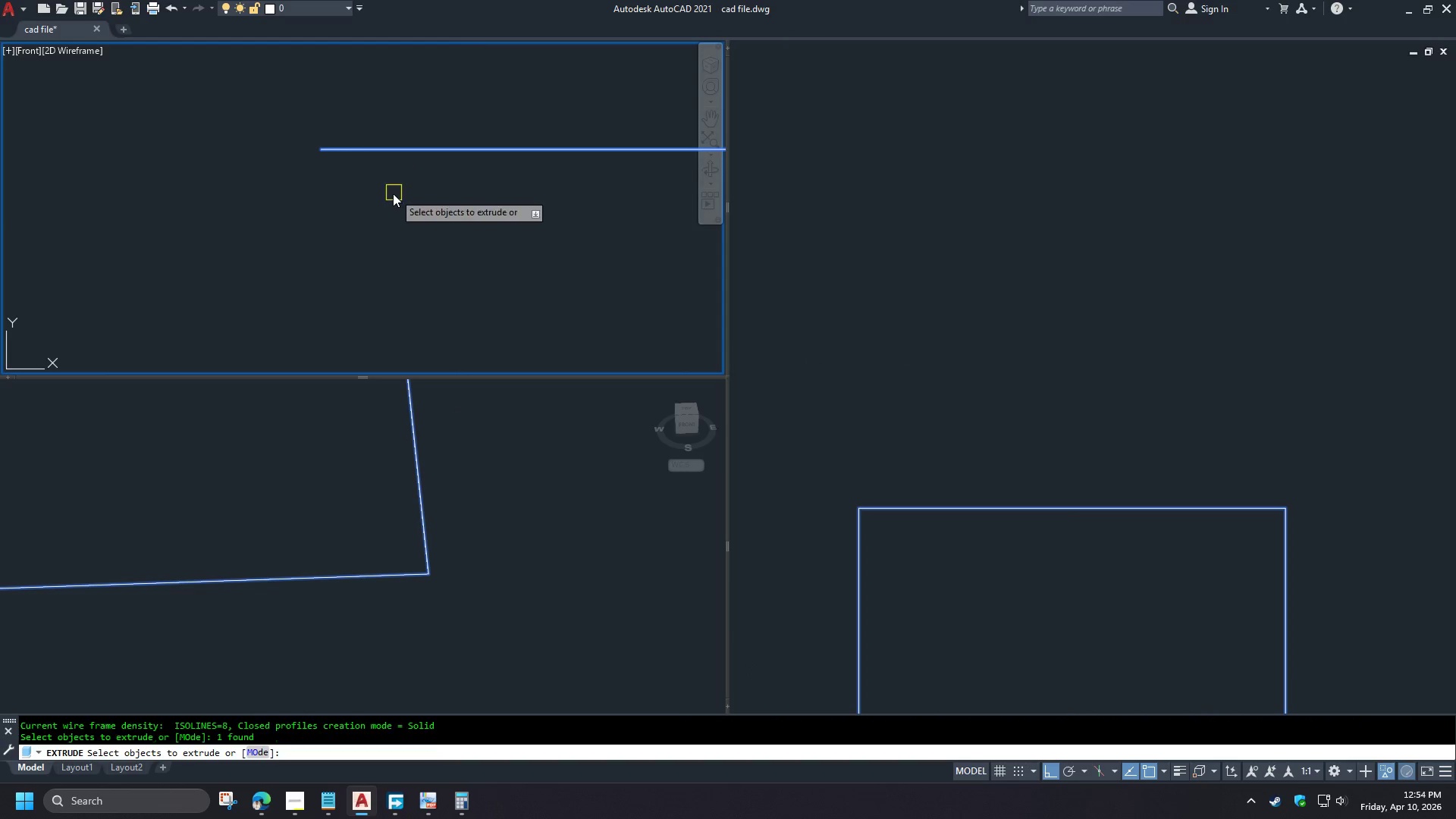 
key(Space)
 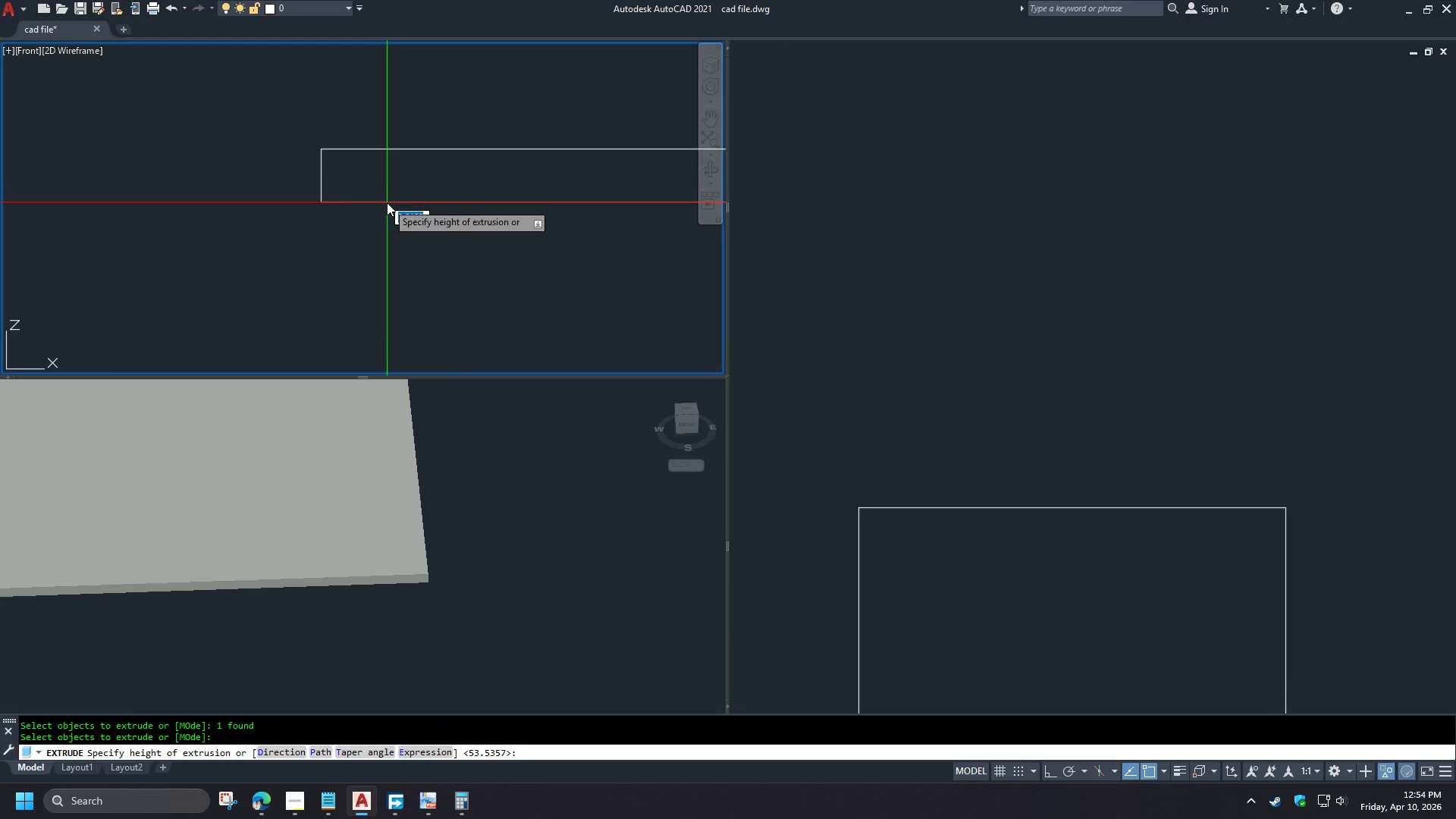 
key(Numpad1)
 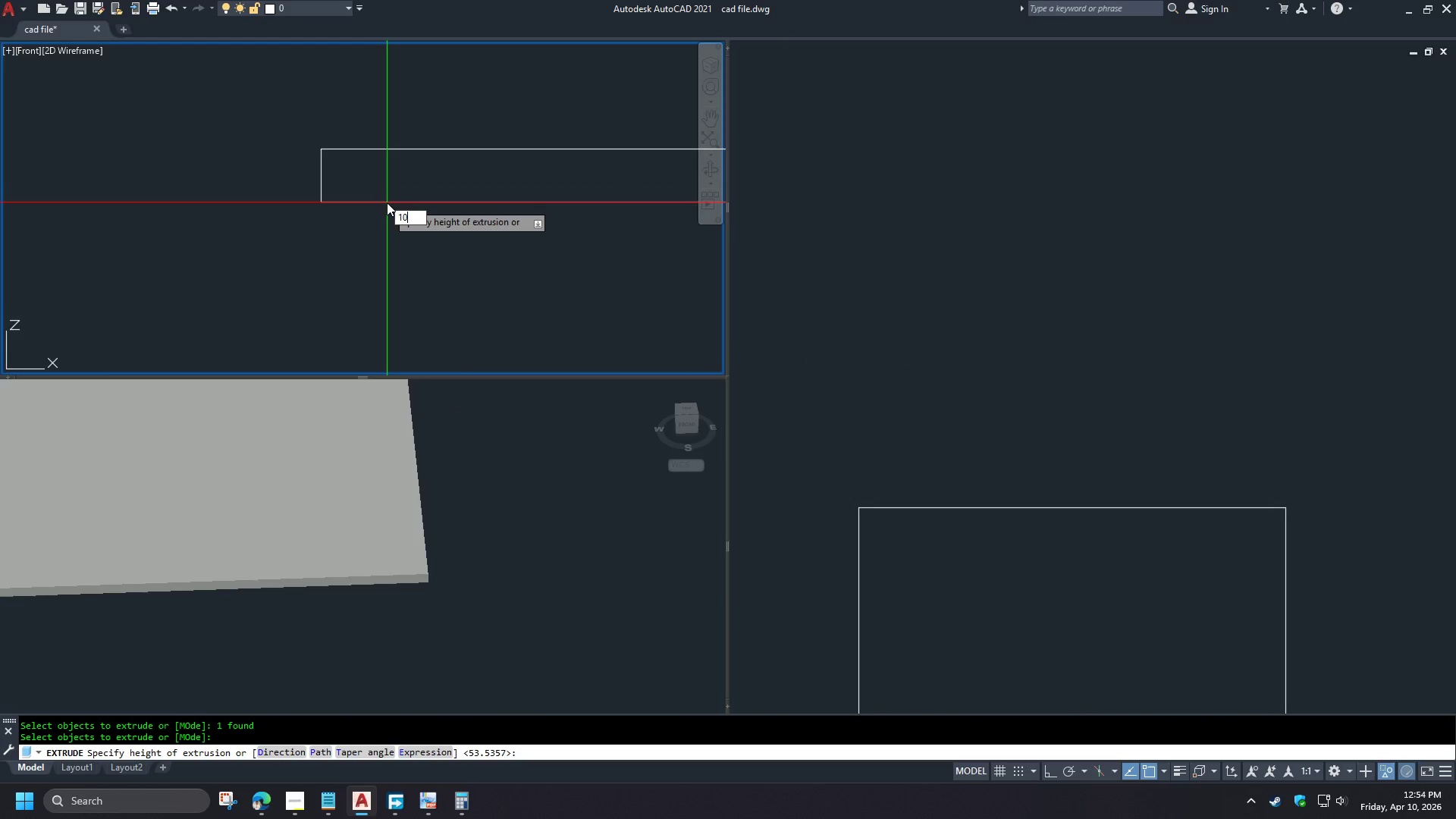 
key(Numpad0)
 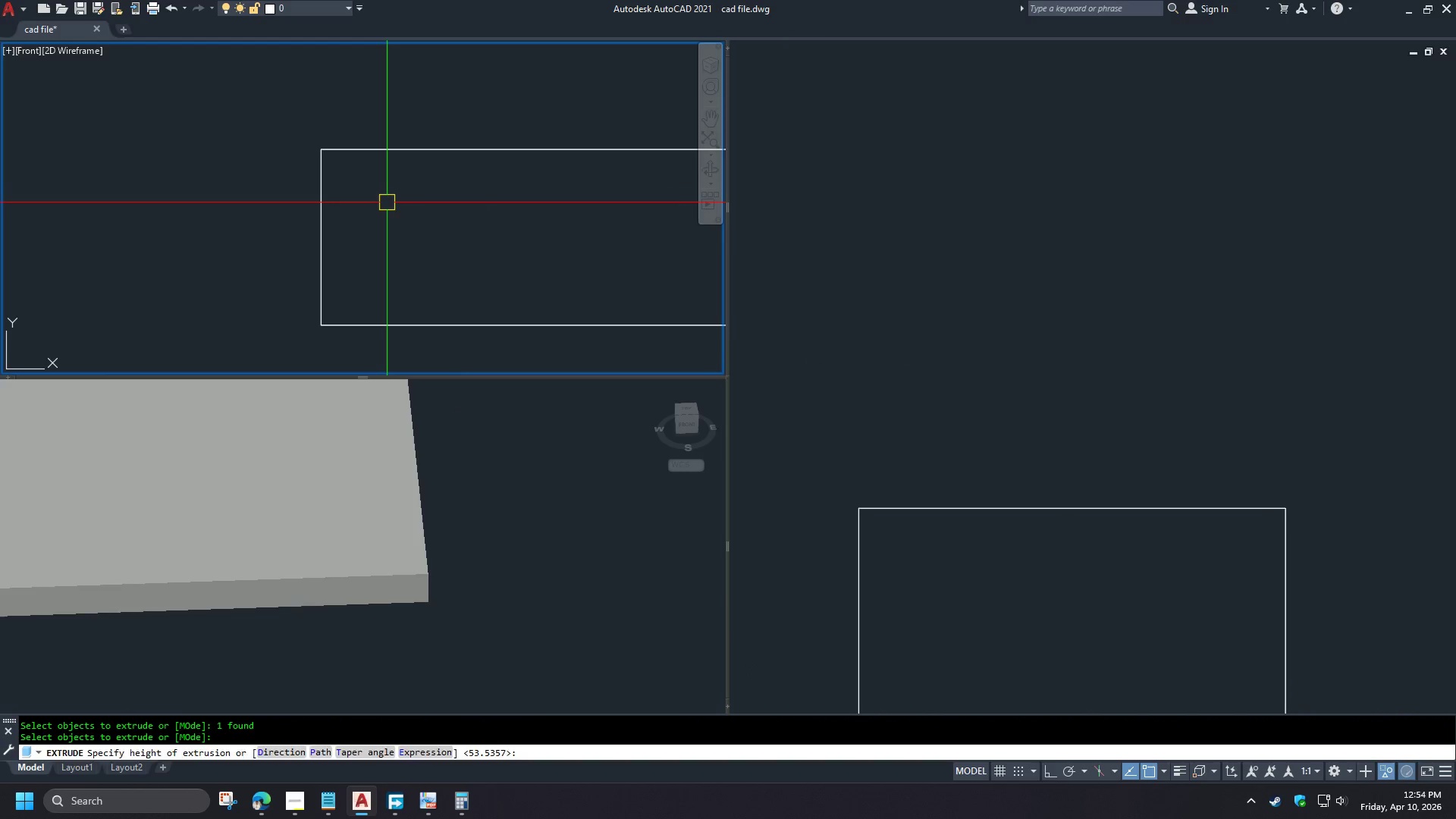 
key(NumpadEnter)
 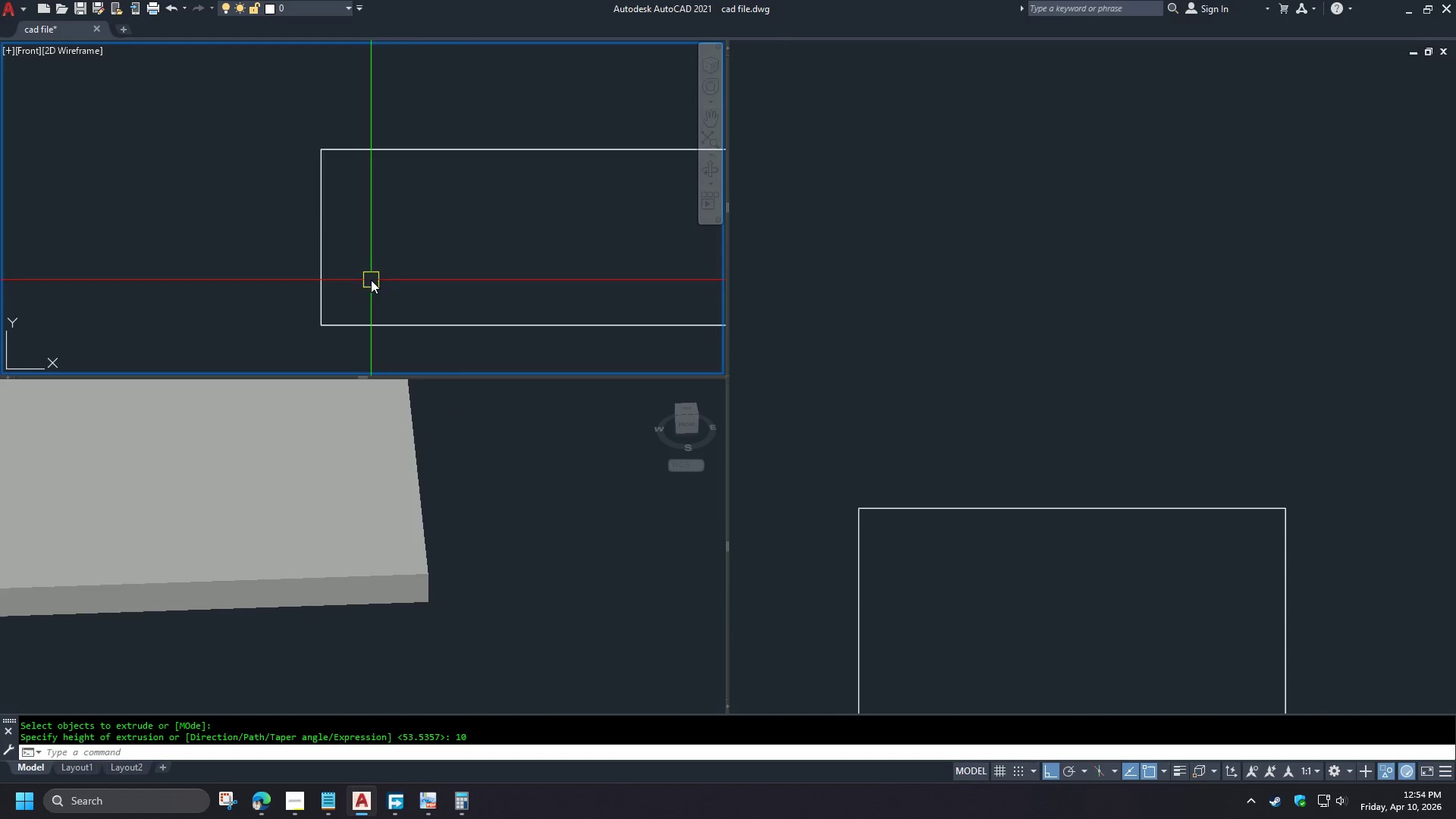 
scroll: coordinate [350, 237], scroll_direction: up, amount: 1.0
 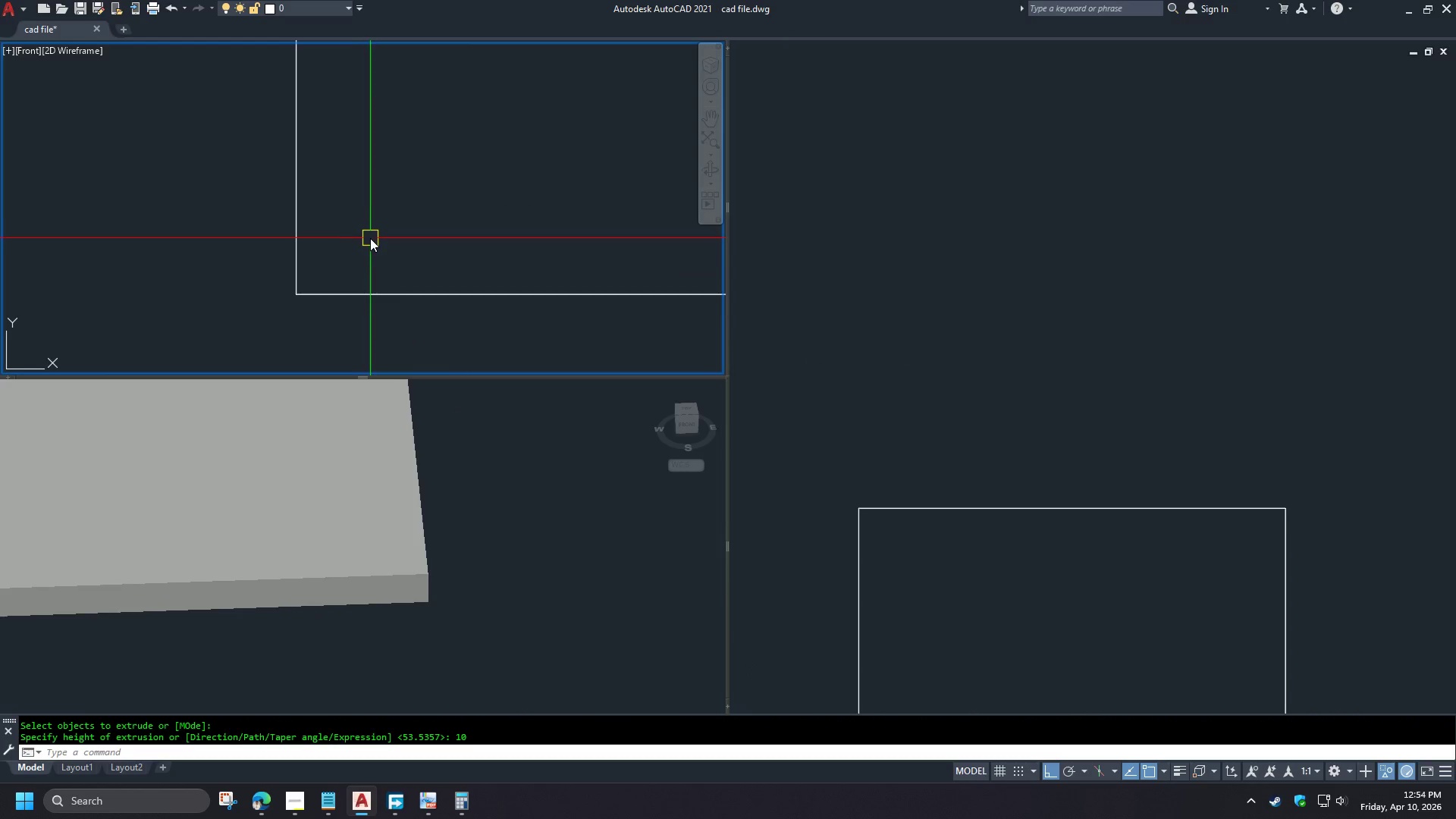 
type(re )
 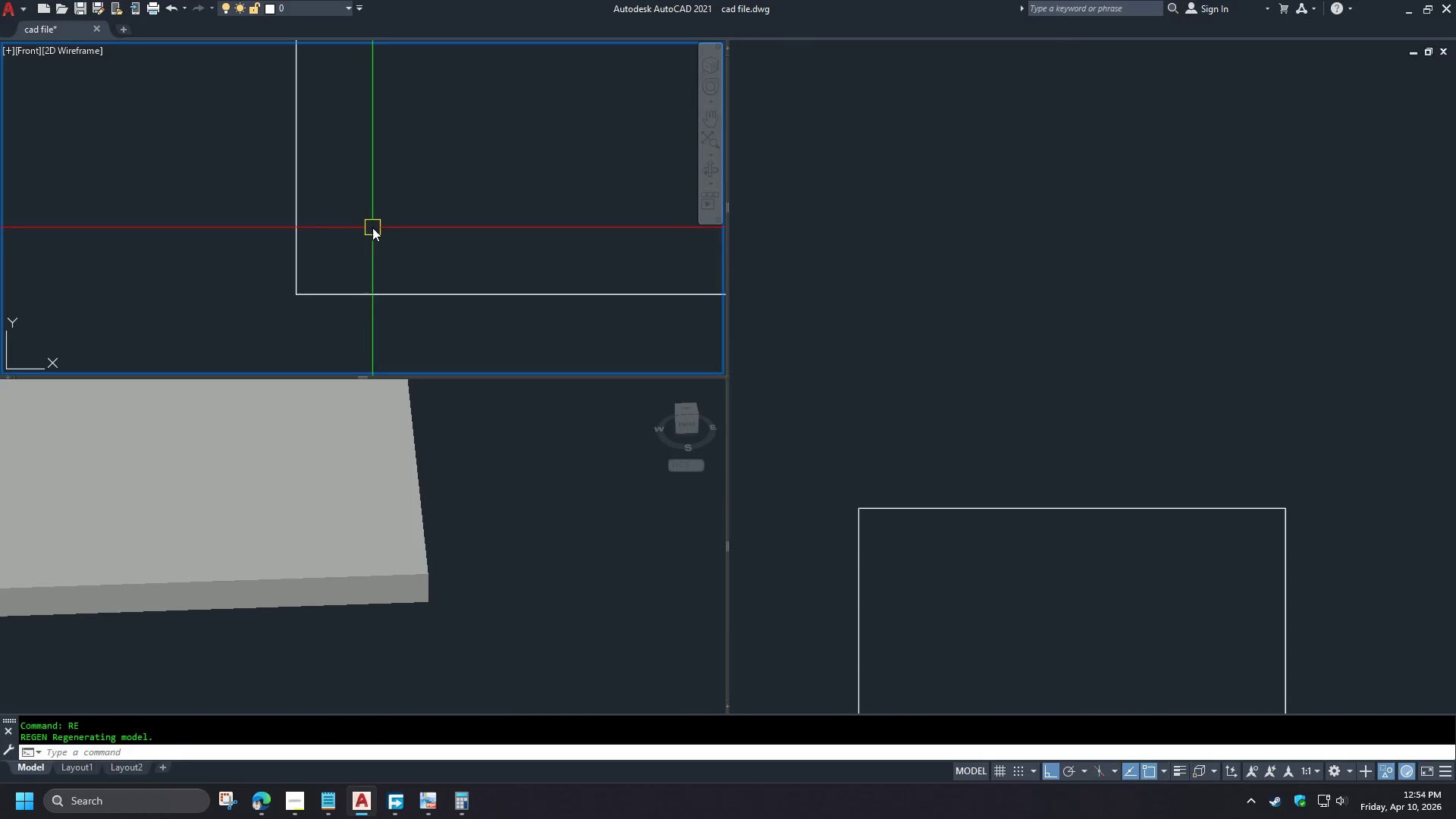 
scroll: coordinate [369, 247], scroll_direction: down, amount: 1.0
 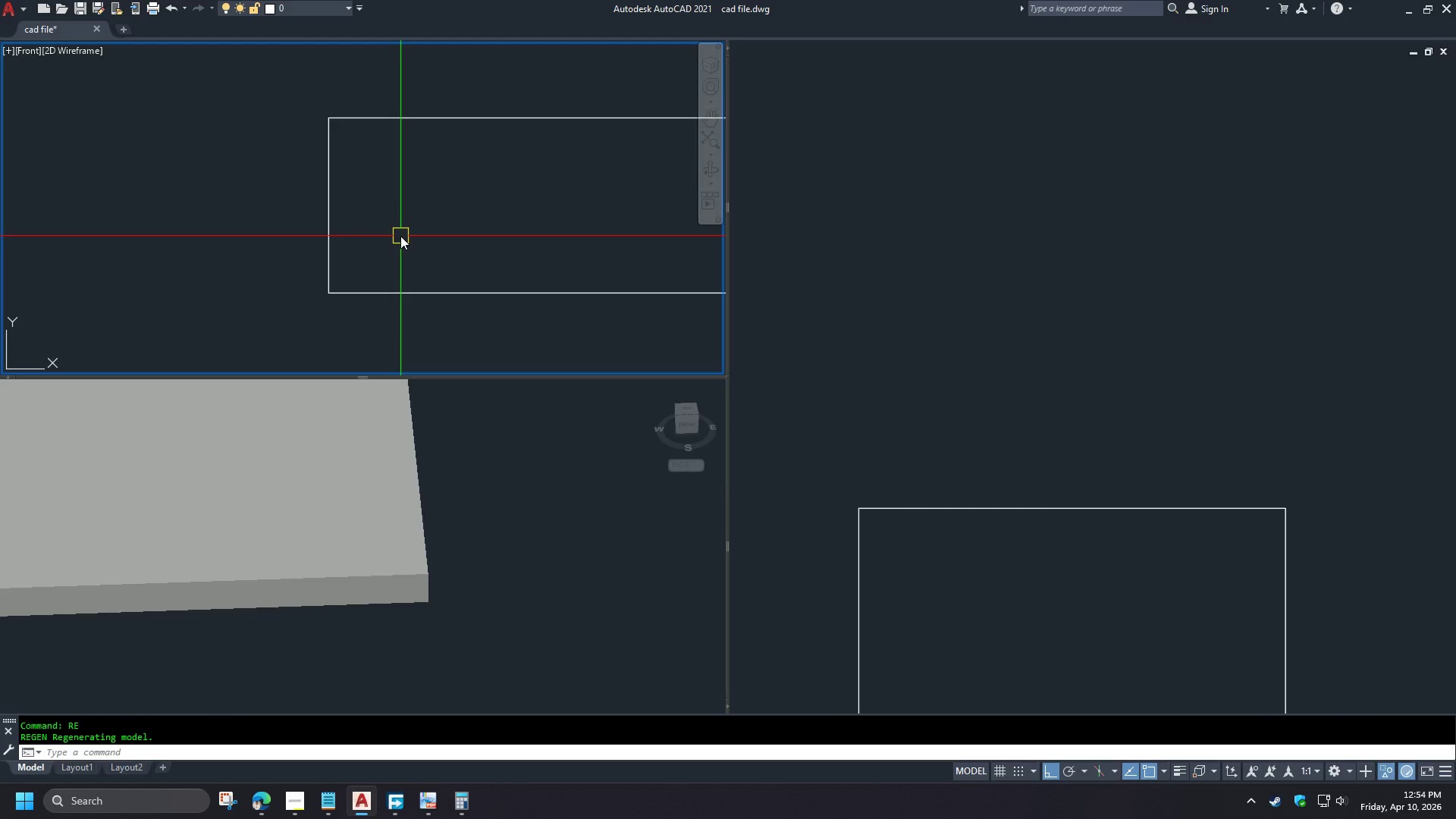 
wait(10.56)
 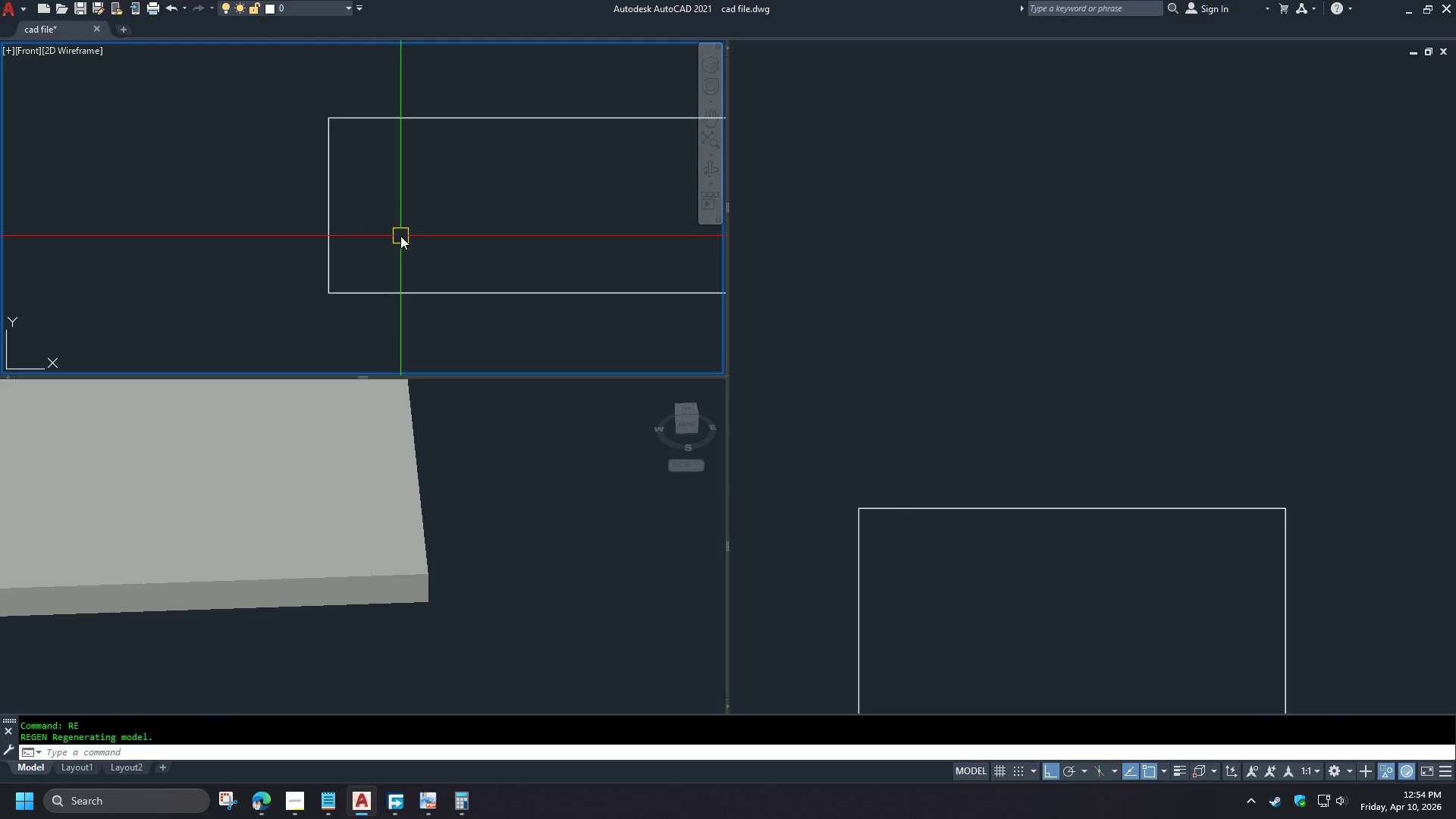 
type(cha )
key(Escape)
type(cham)
 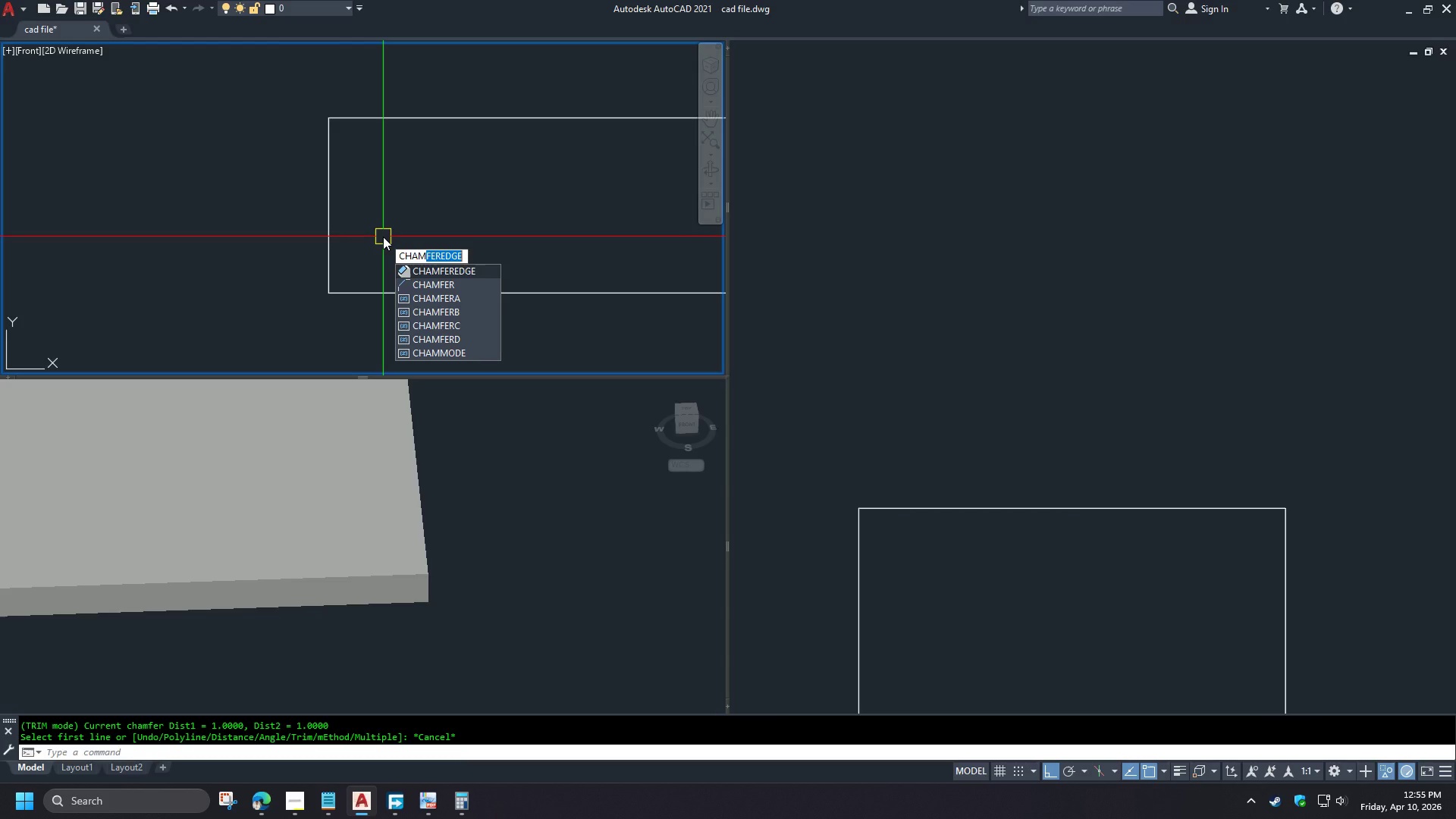 
key(Space)
 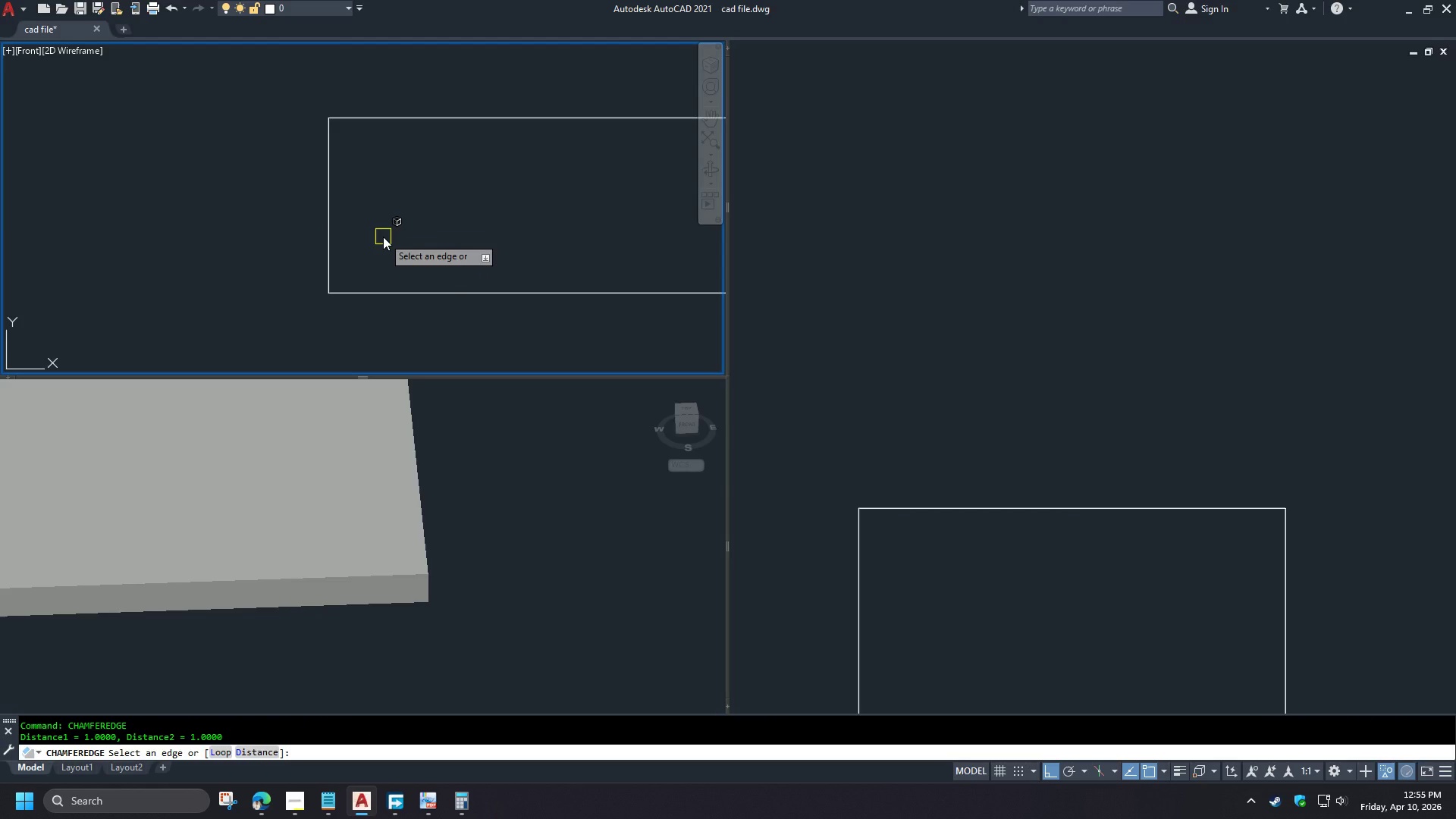 
key(D)
 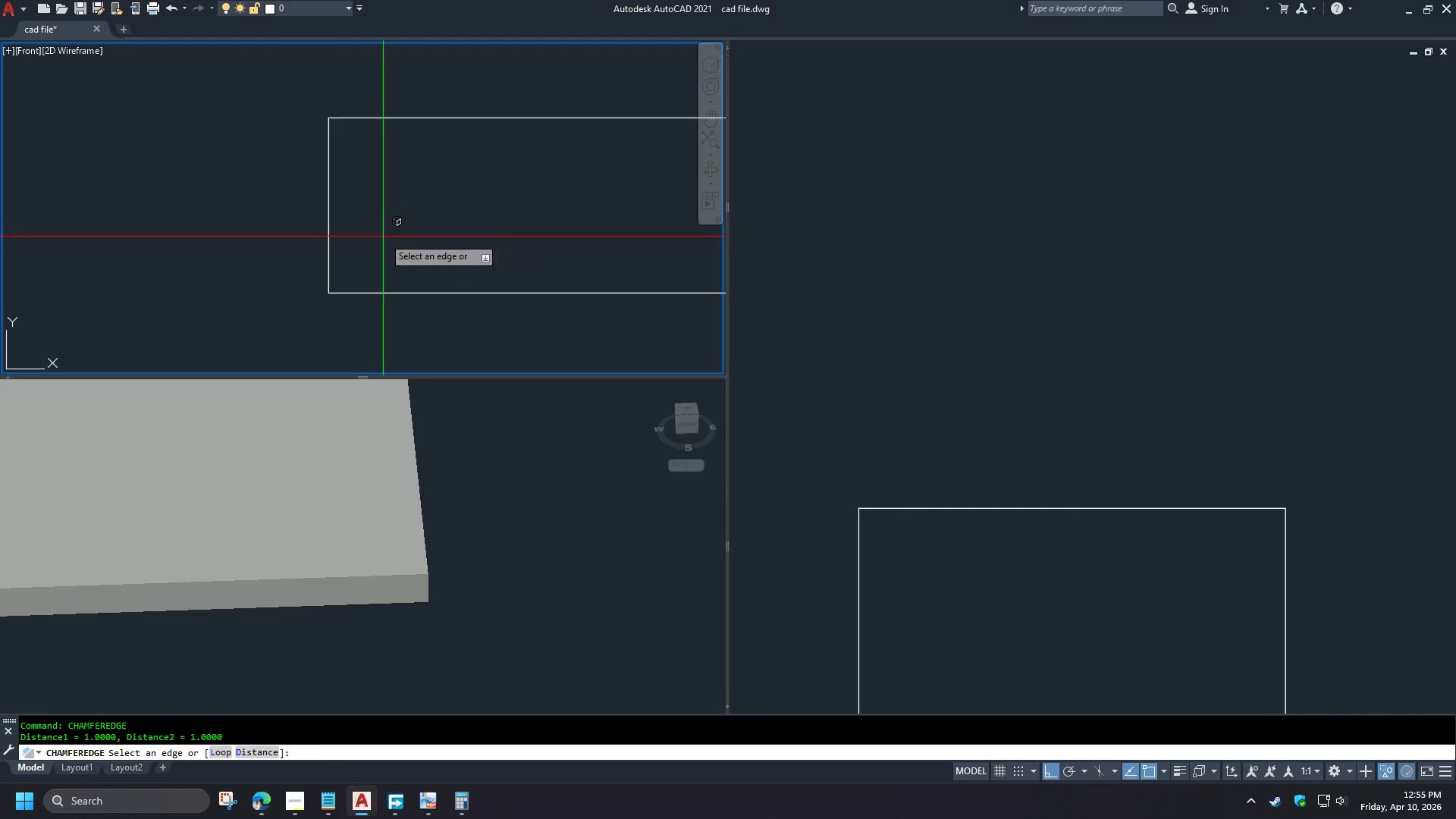 
key(Space)
 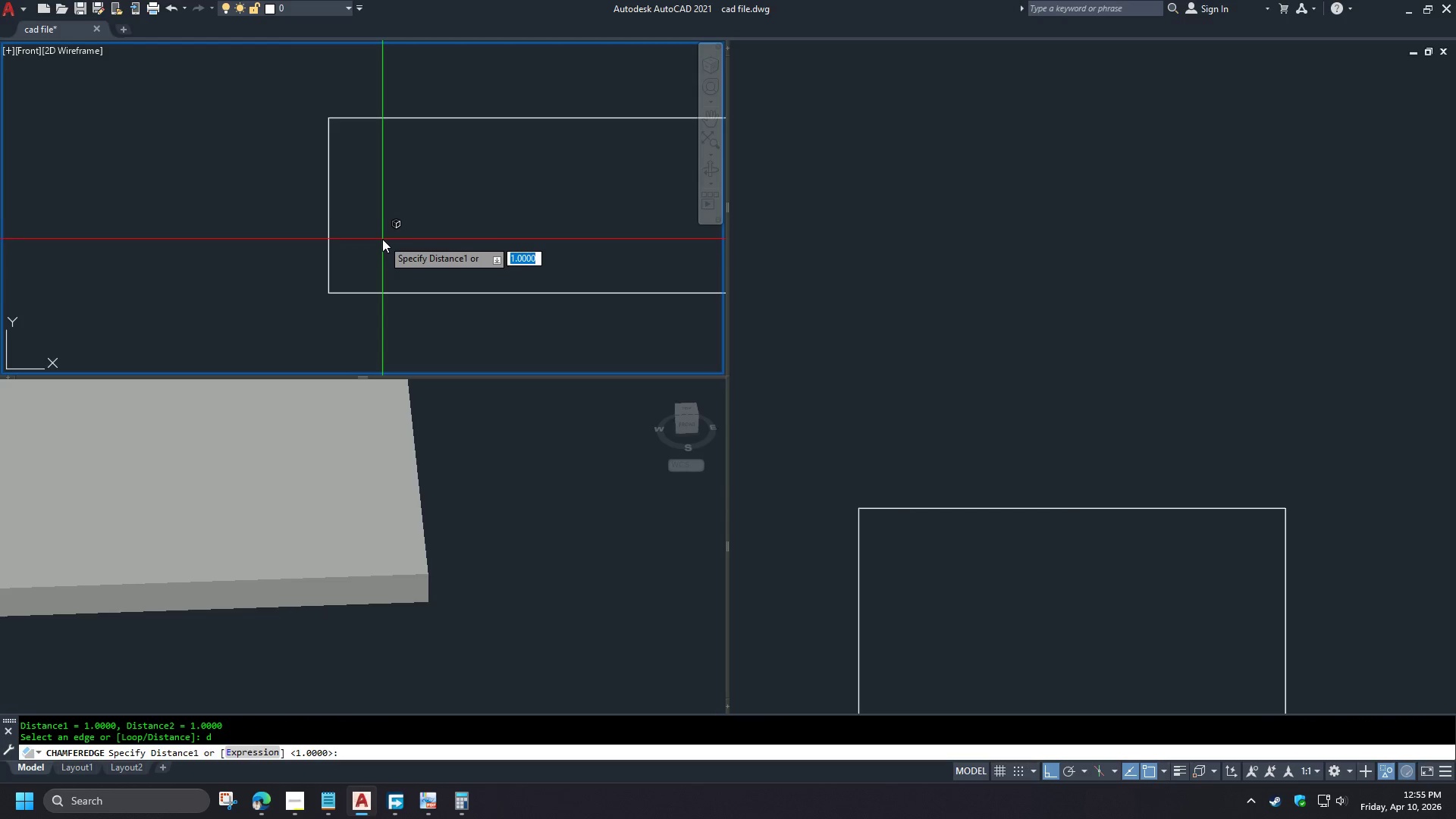 
key(2)
 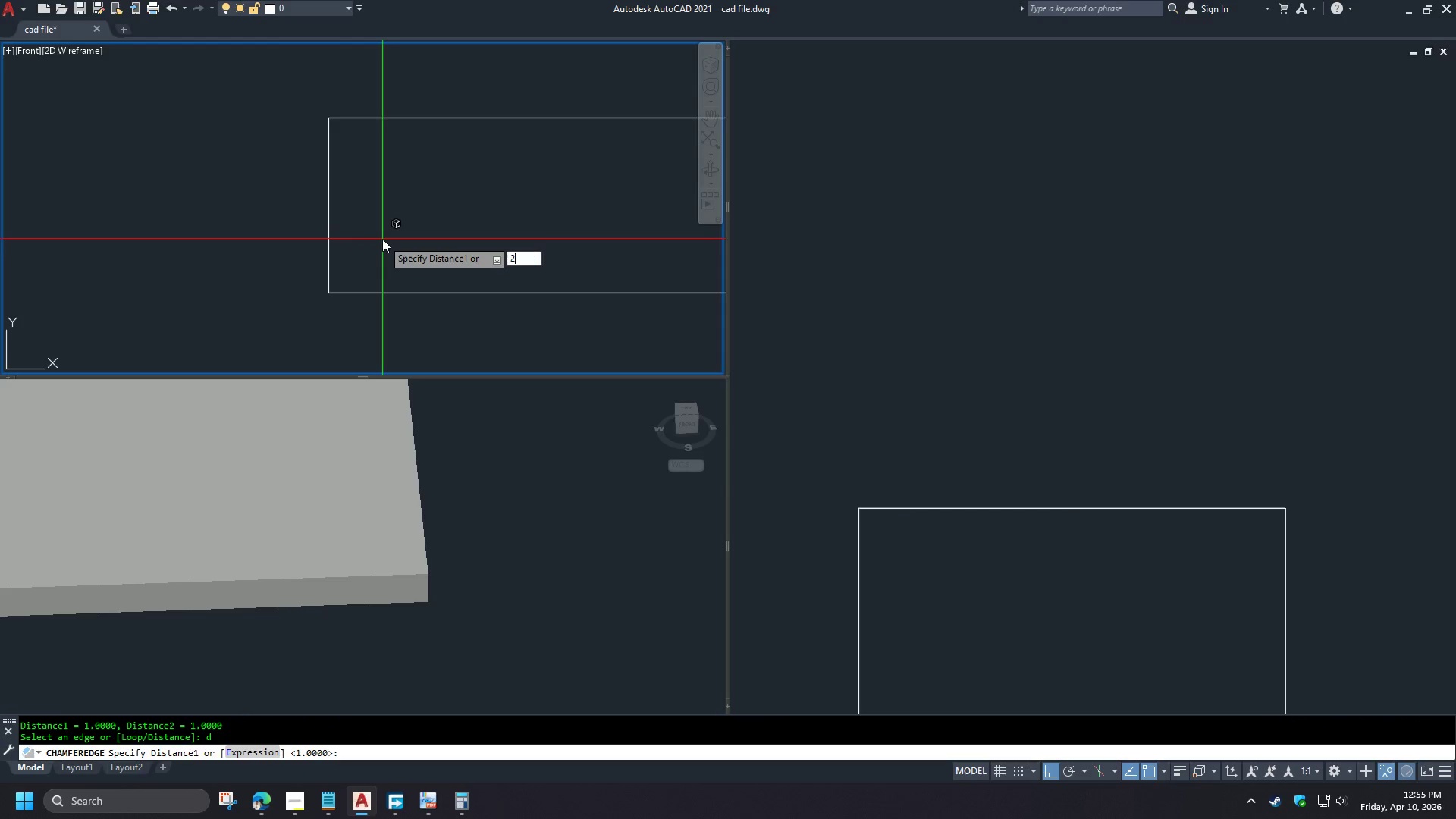 
key(Space)
 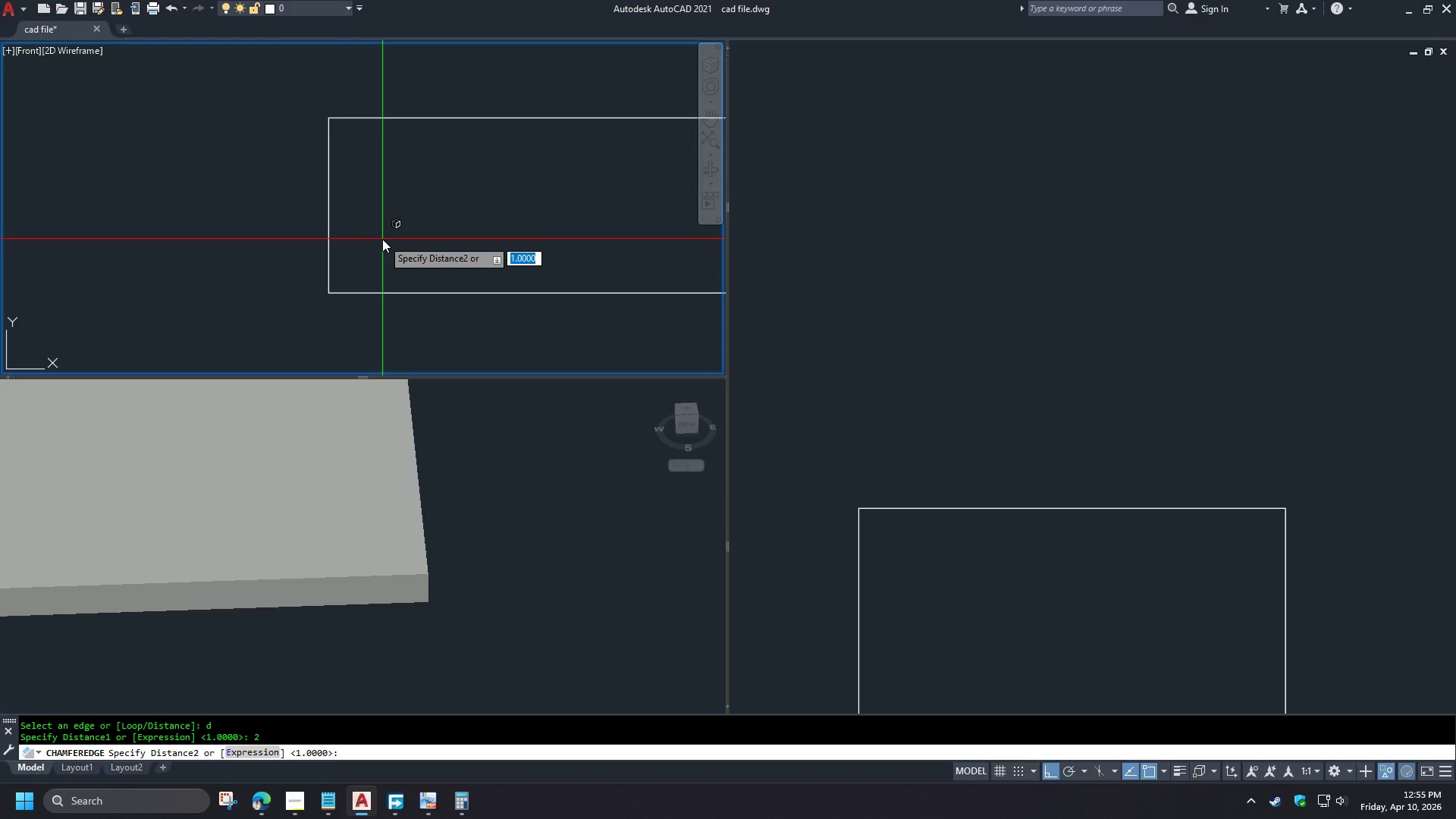 
key(2)
 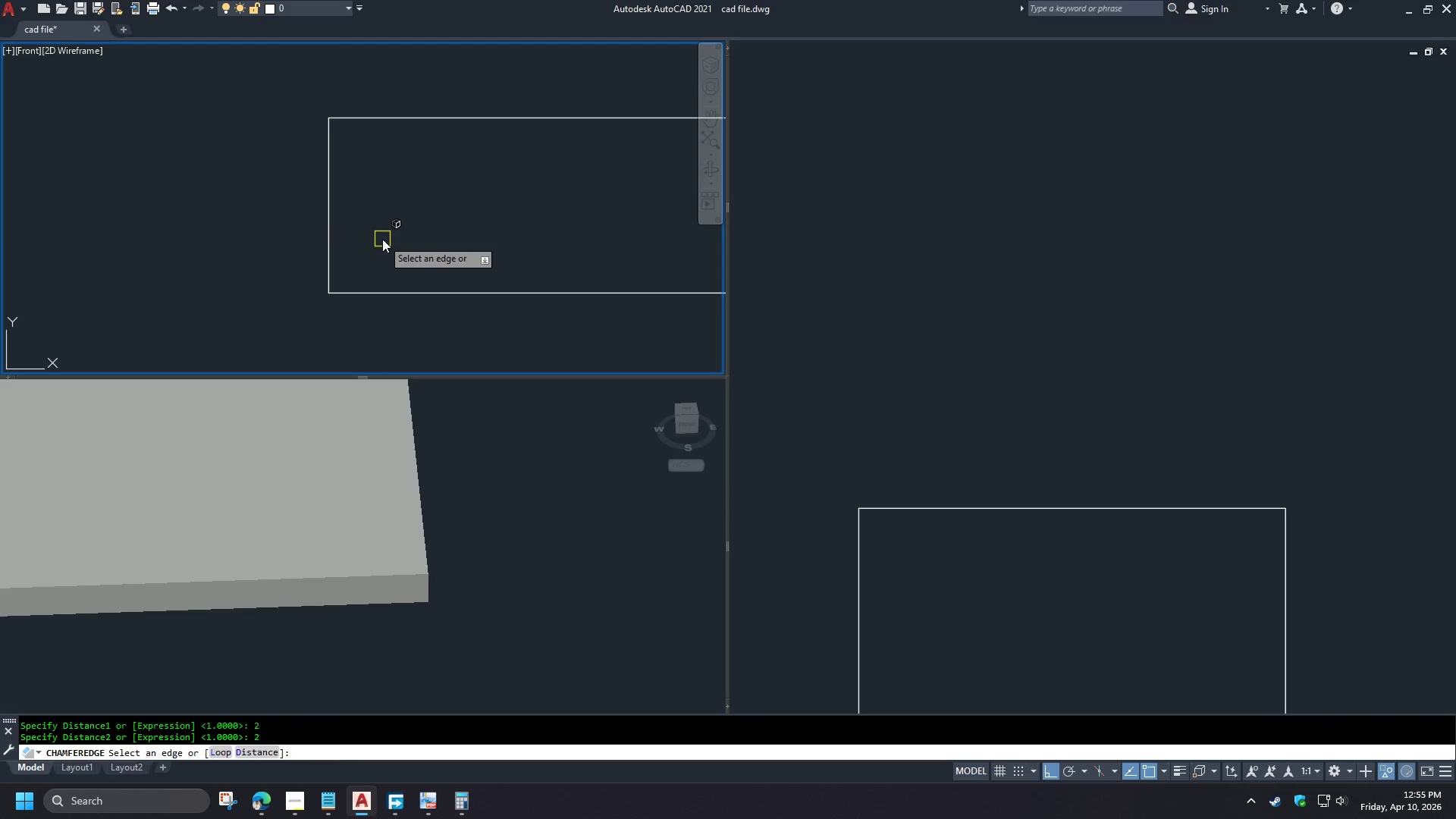 
key(Space)
 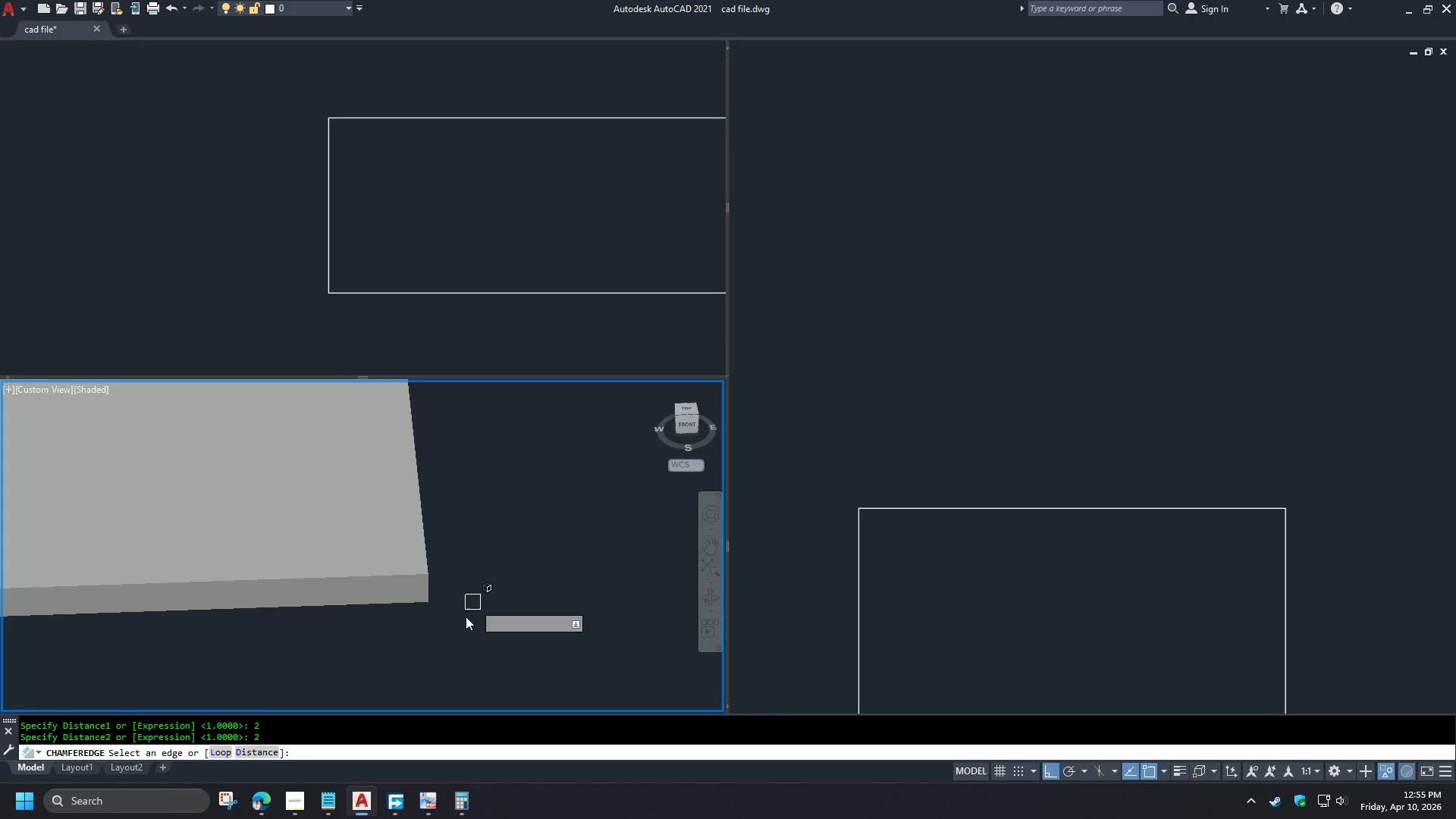 
scroll: coordinate [410, 629], scroll_direction: up, amount: 2.0
 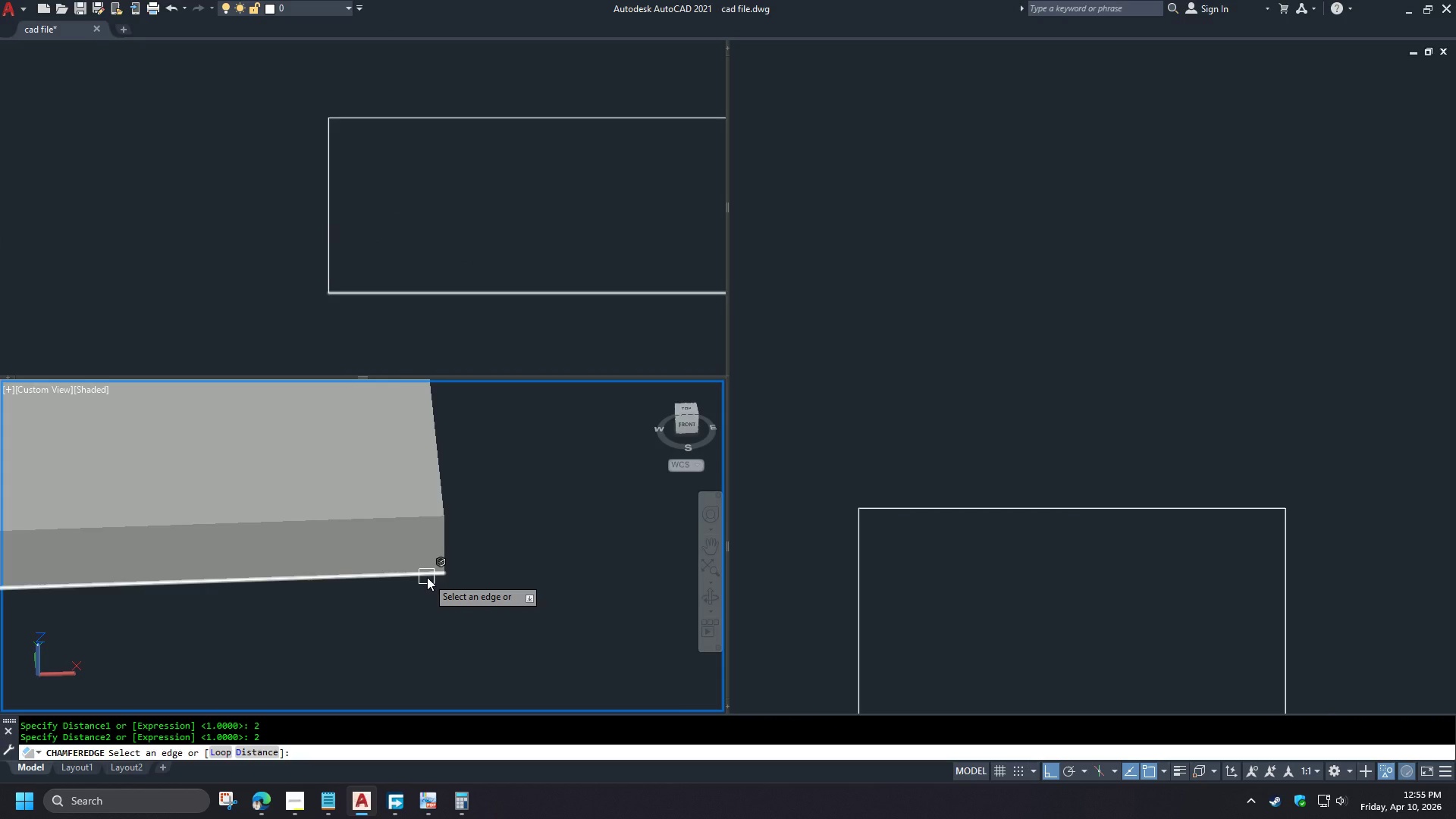 
left_click([427, 577])
 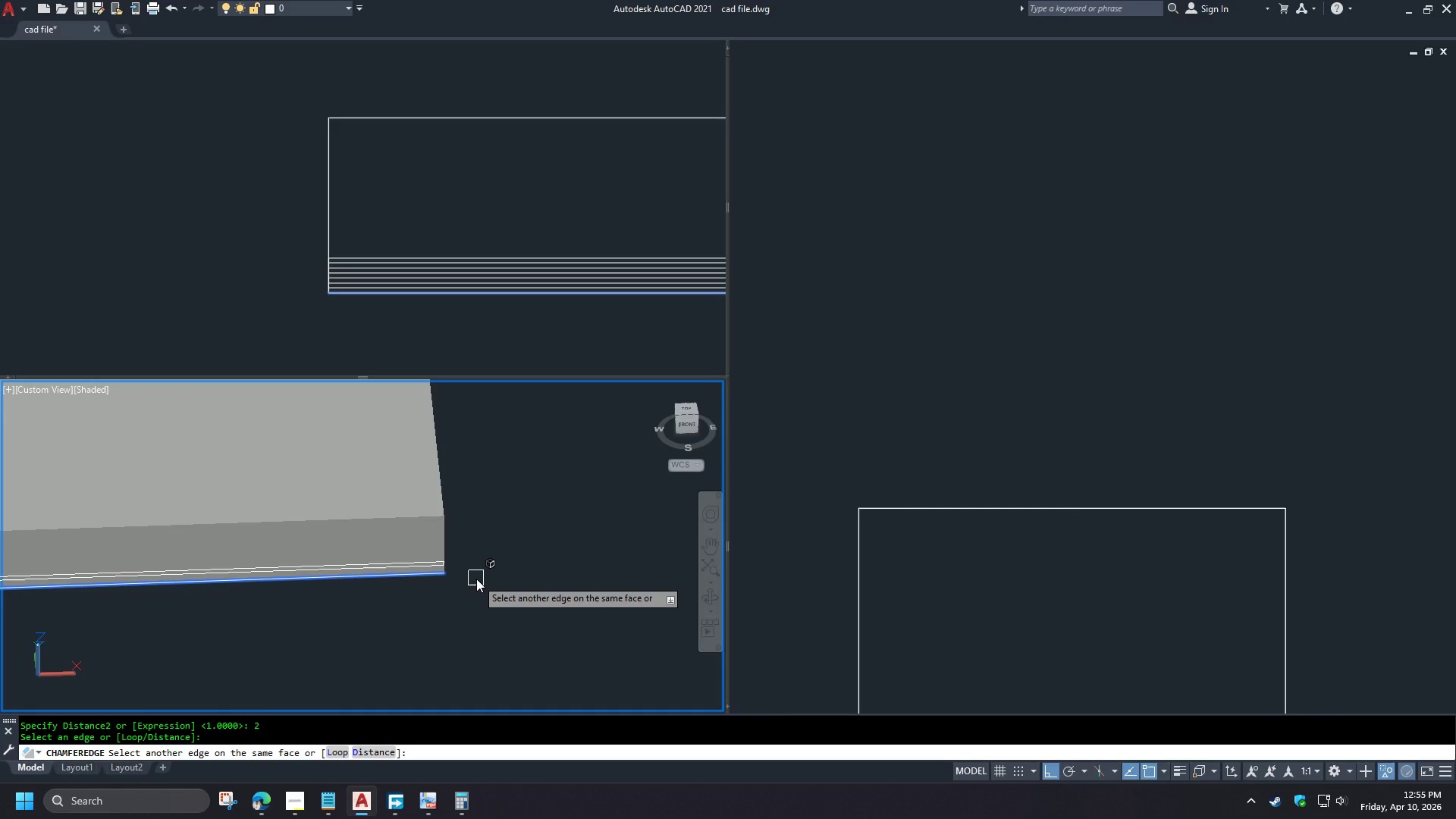 
key(Escape)
 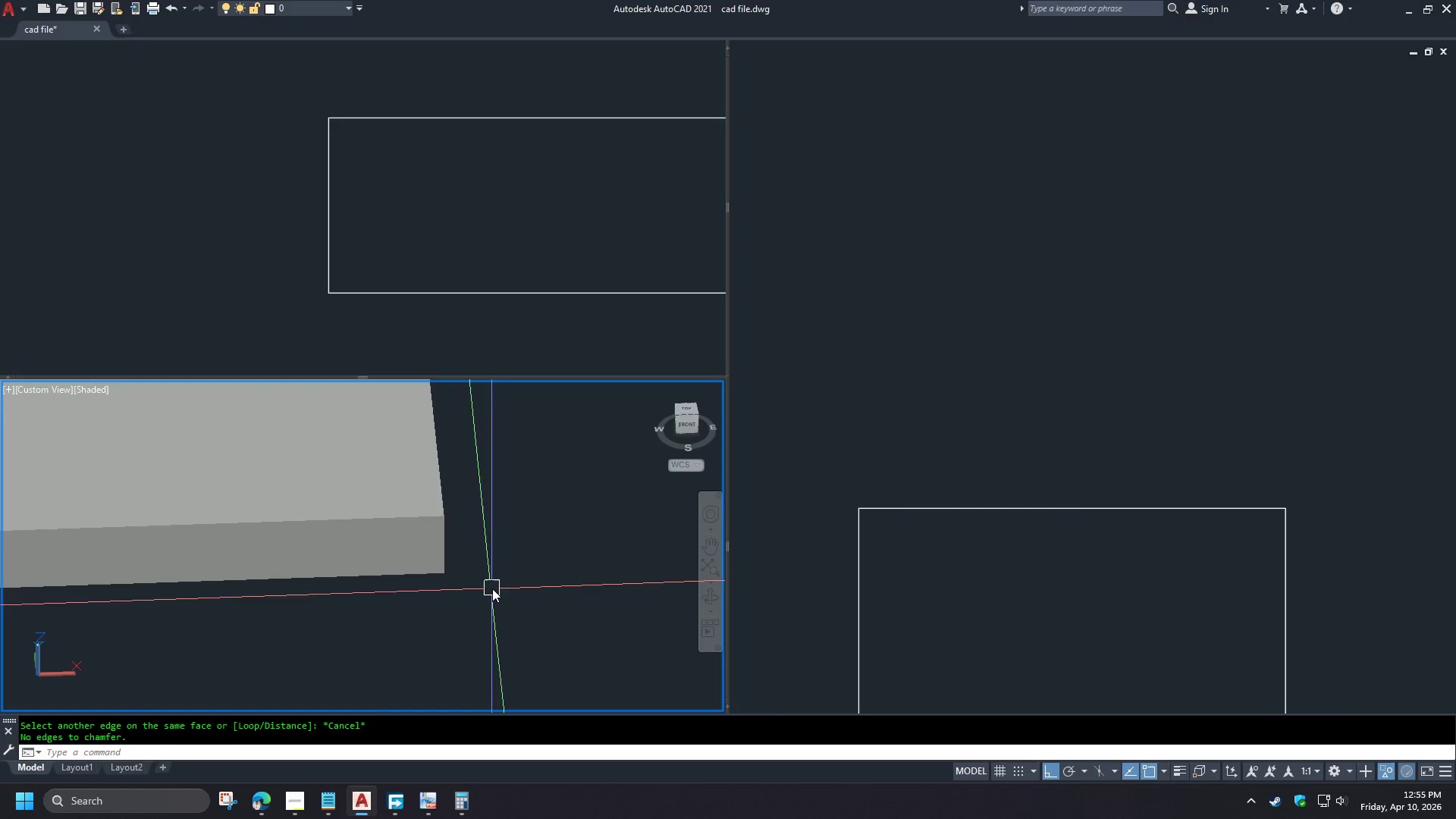 
key(Escape)
 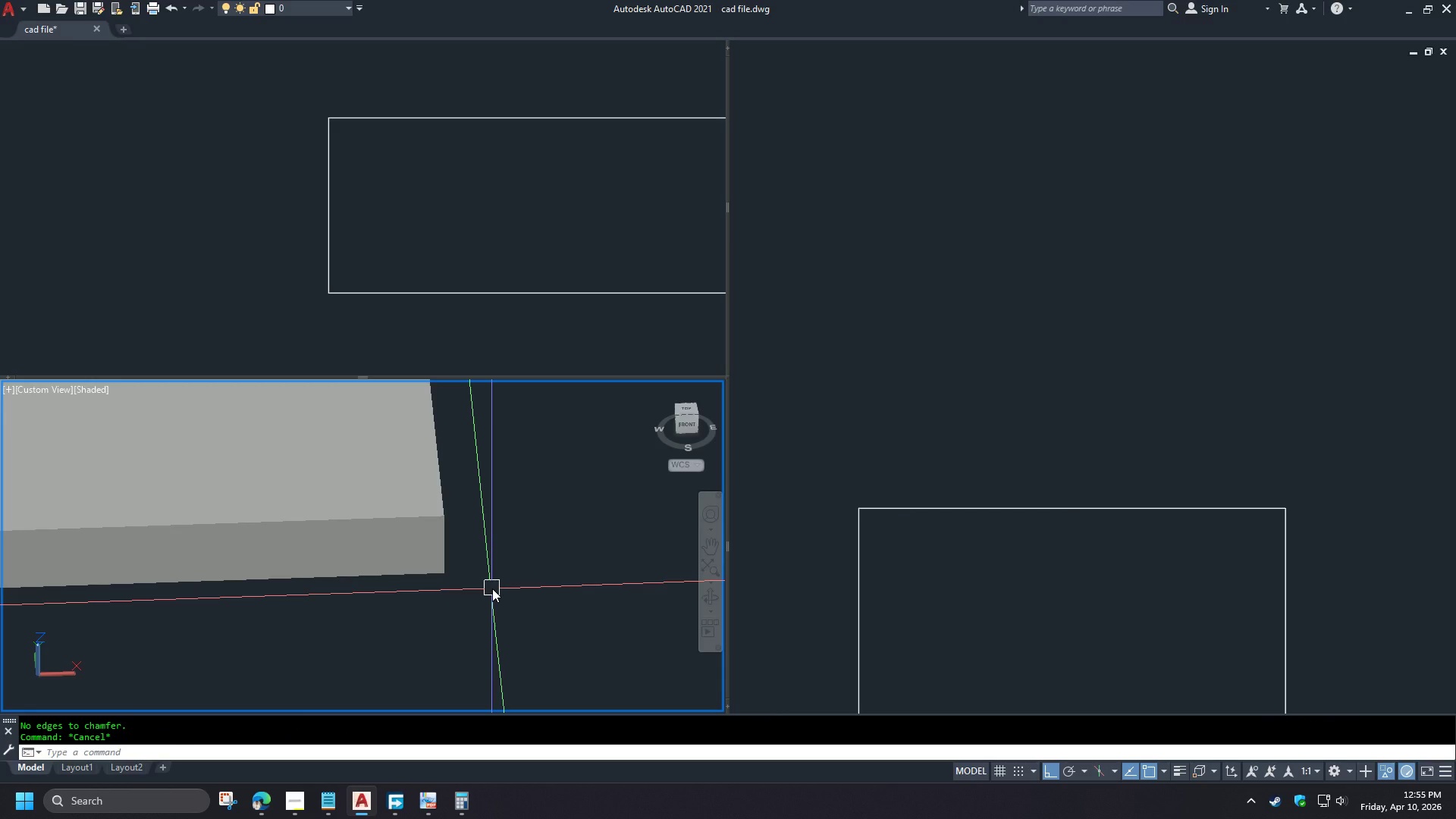 
key(Space)
 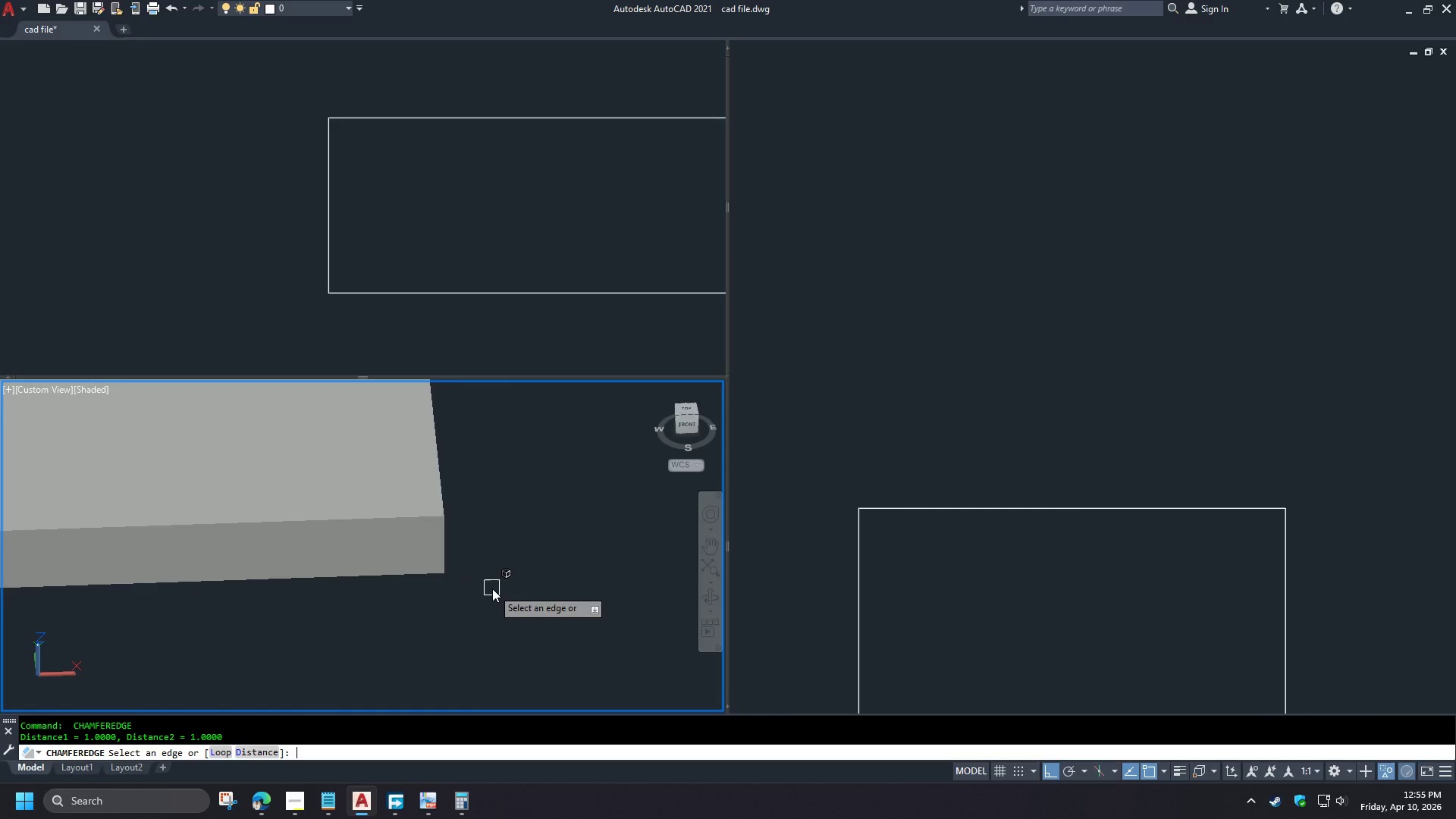 
key(D)
 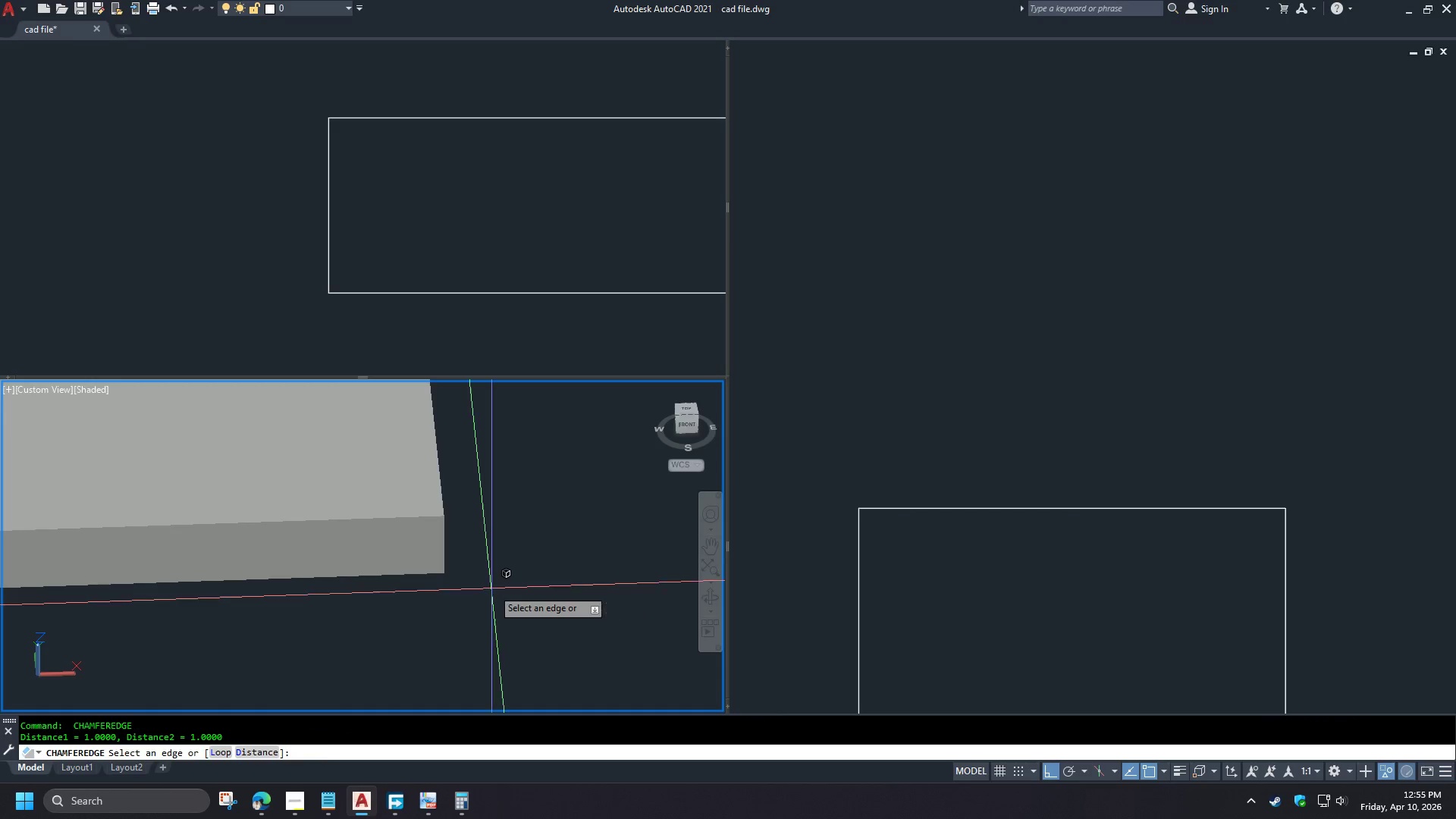 
key(Space)
 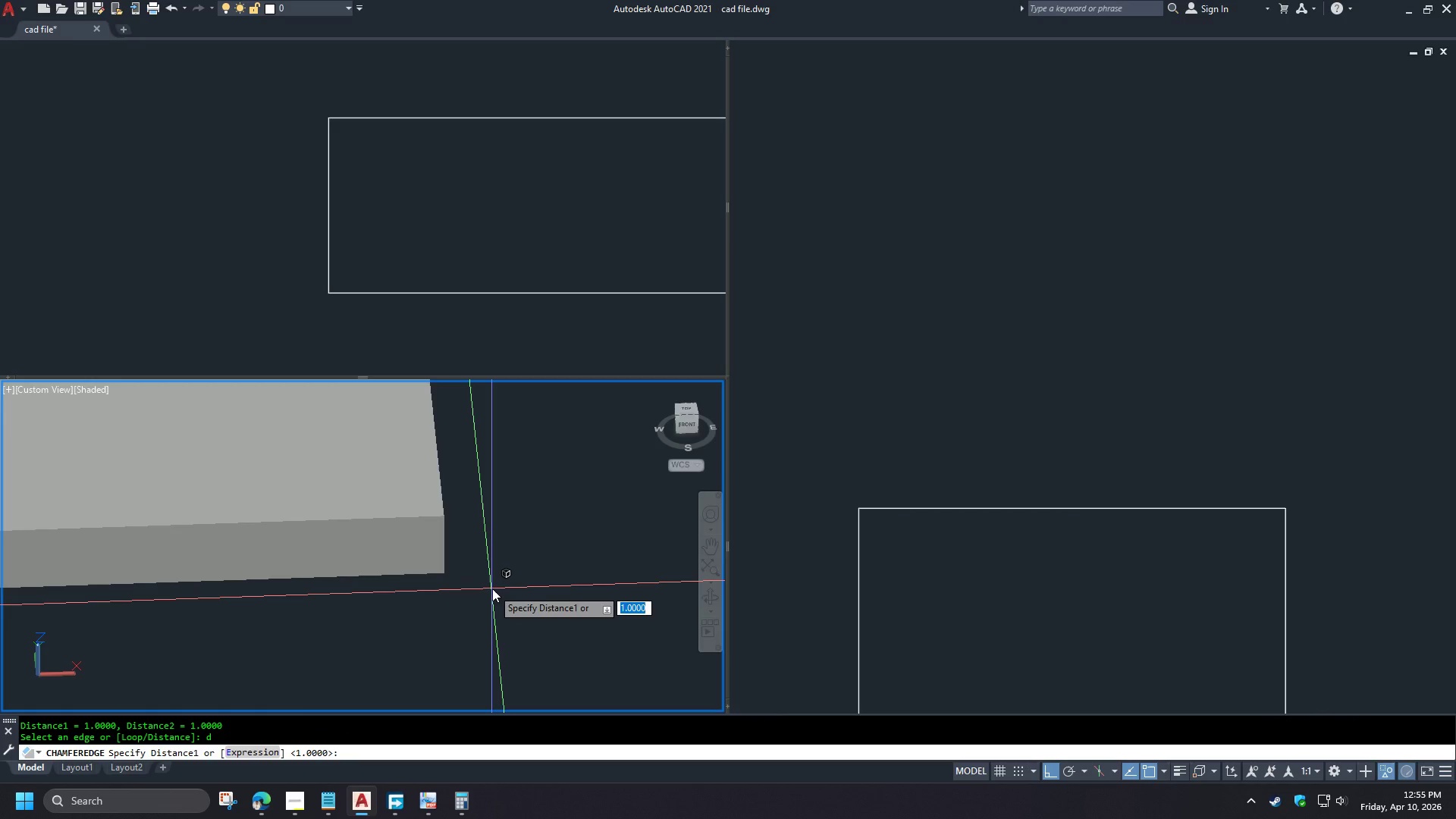 
key(2)
 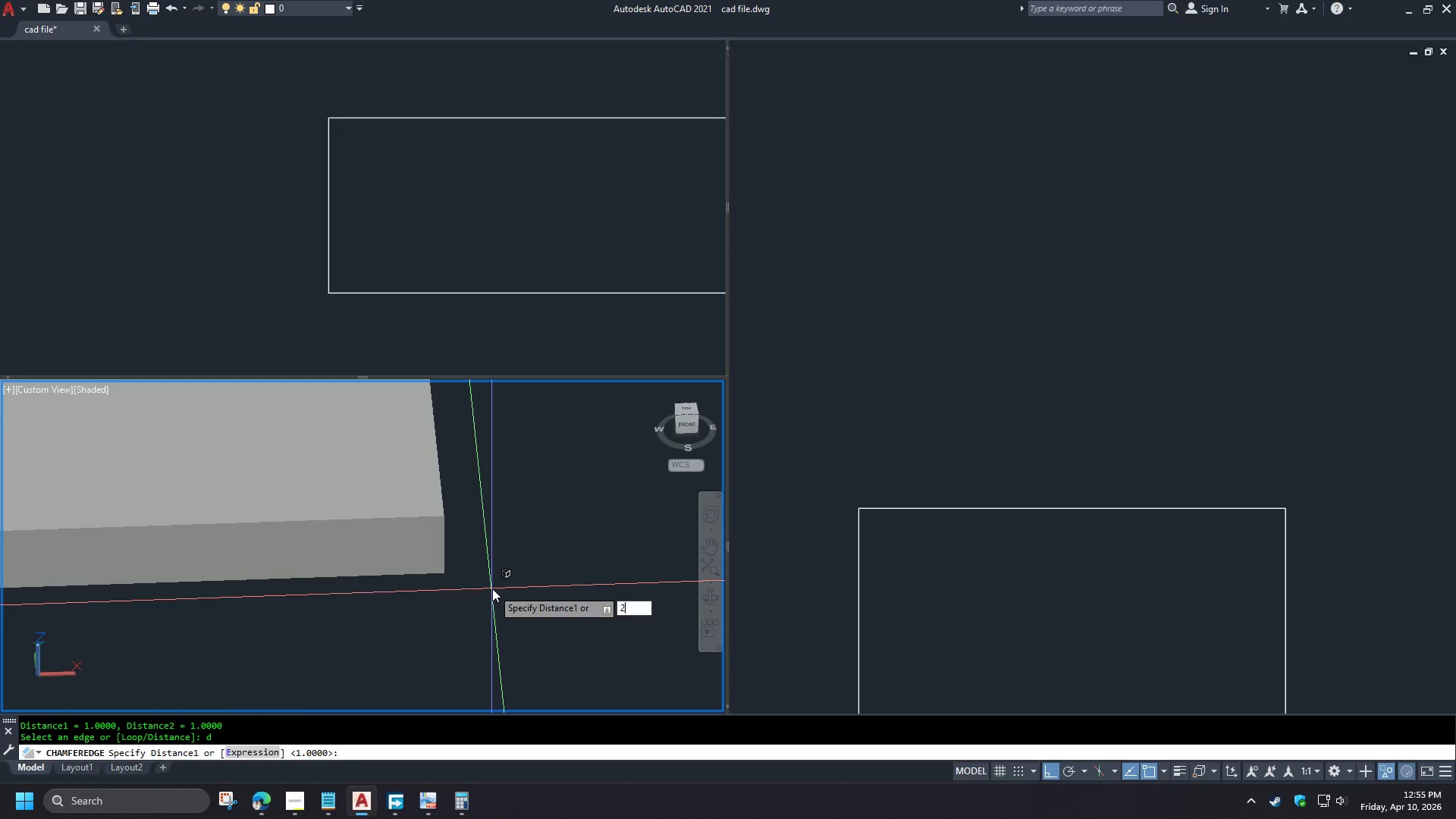 
key(Space)
 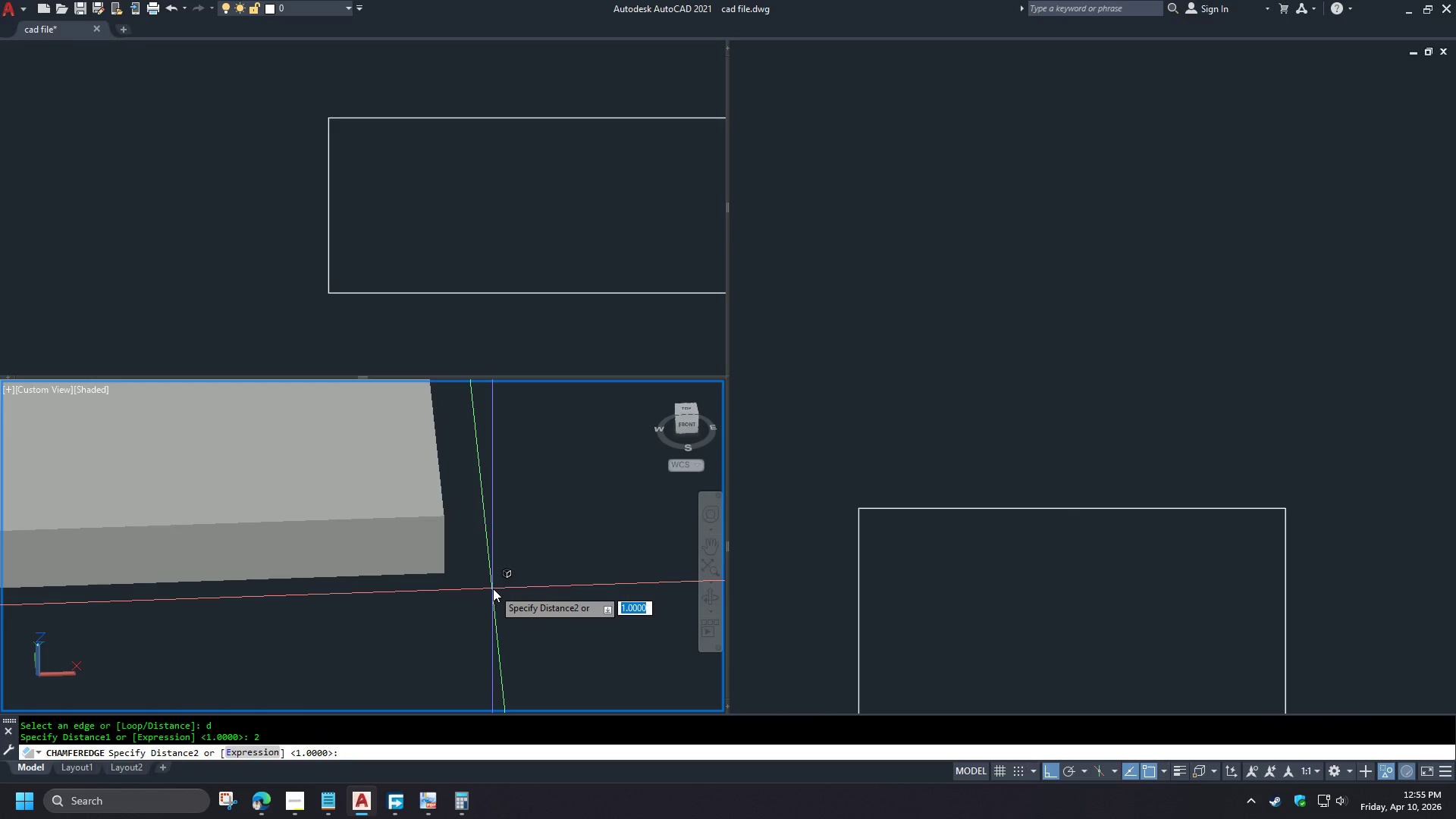 
key(2)
 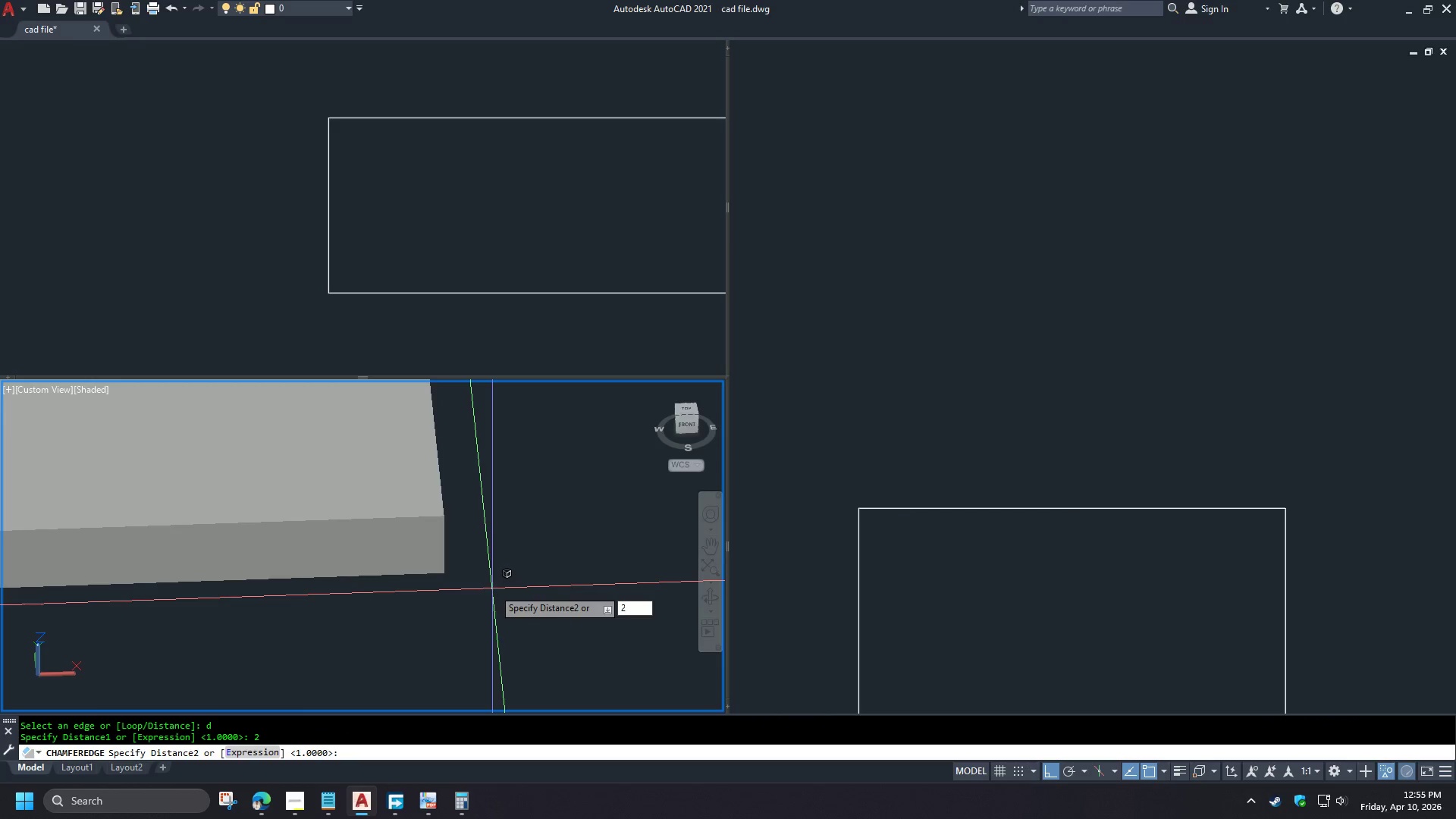 
key(Space)
 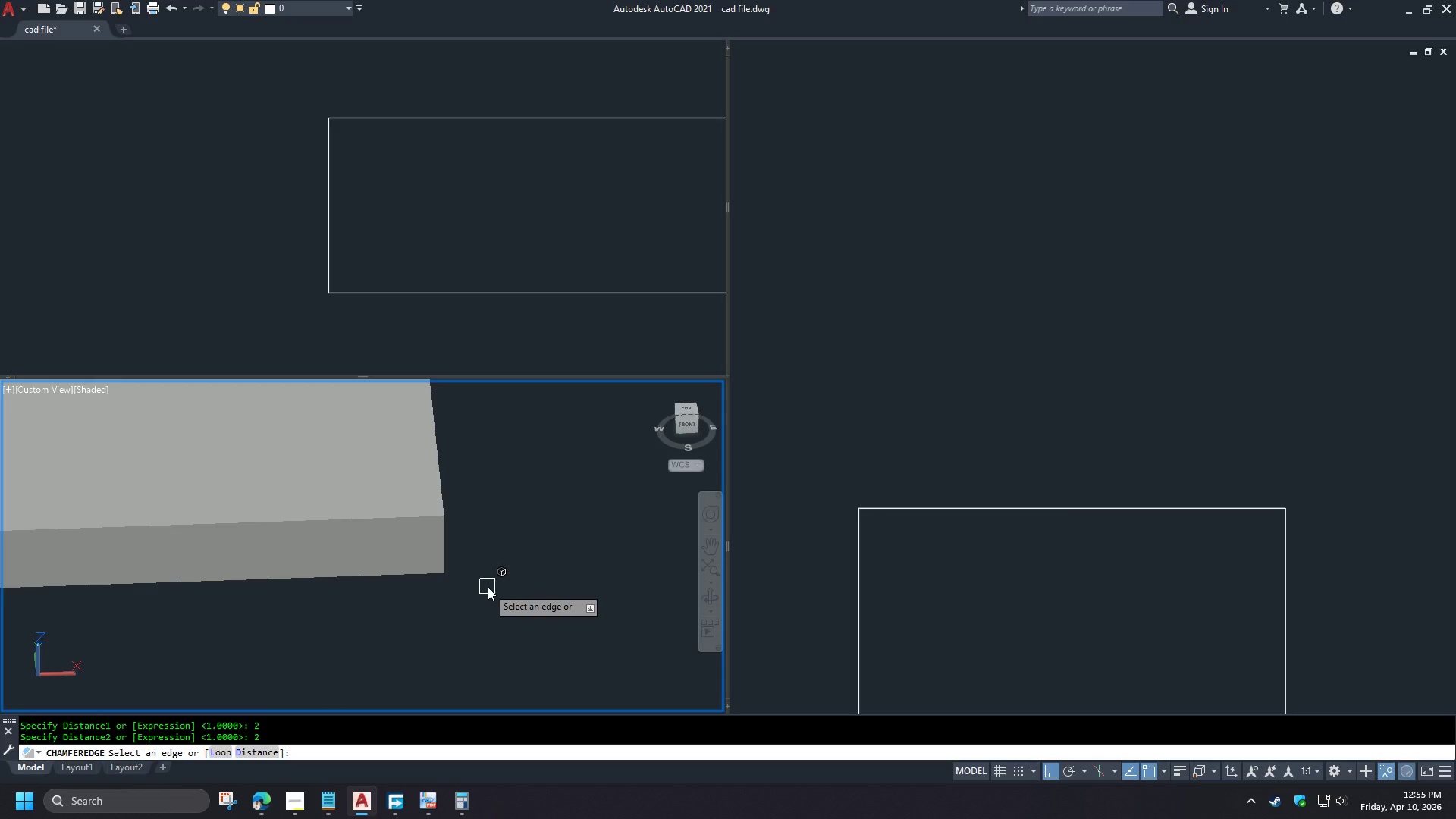 
left_click([305, 303])
 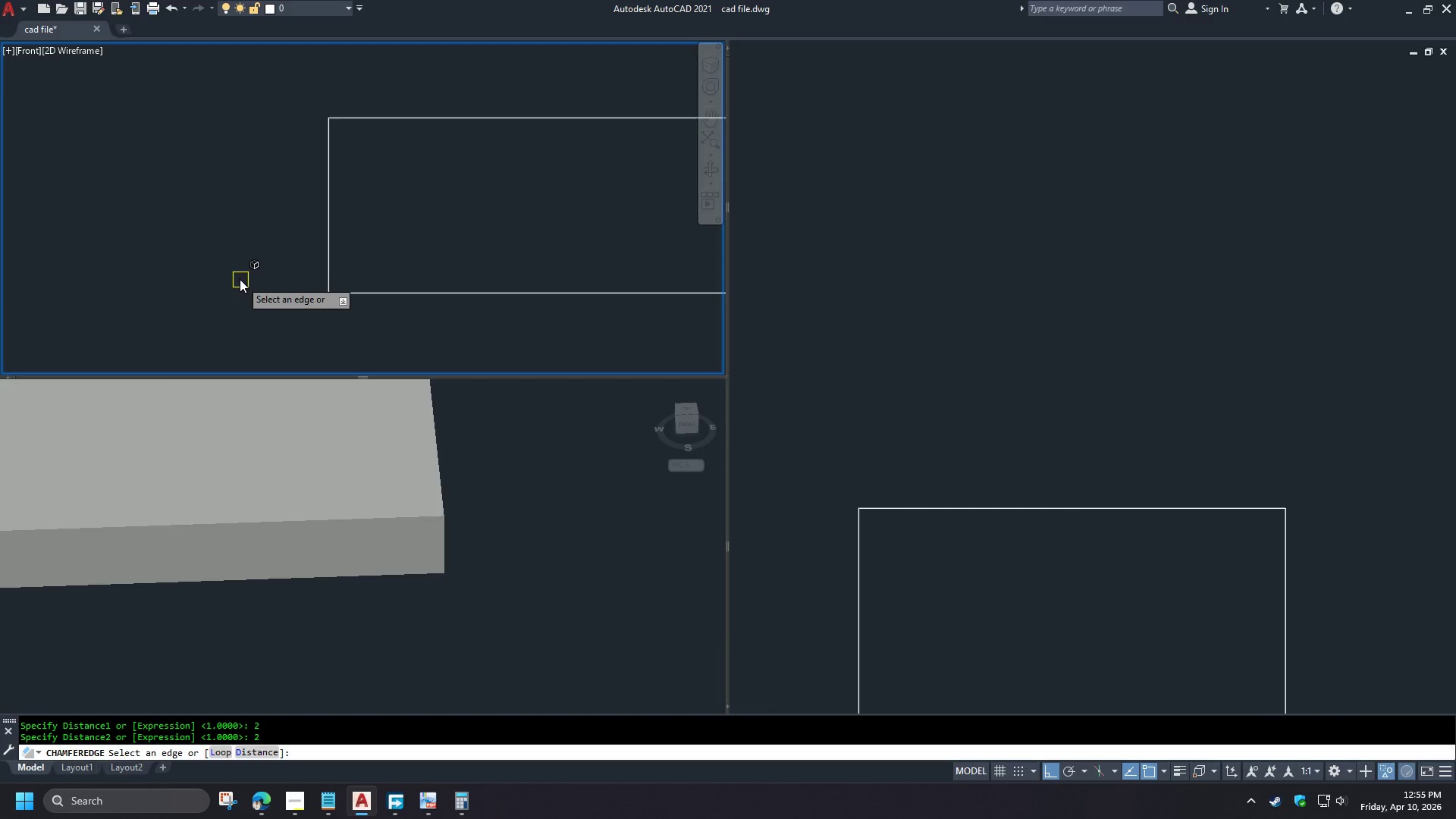 
scroll: coordinate [236, 271], scroll_direction: down, amount: 2.0
 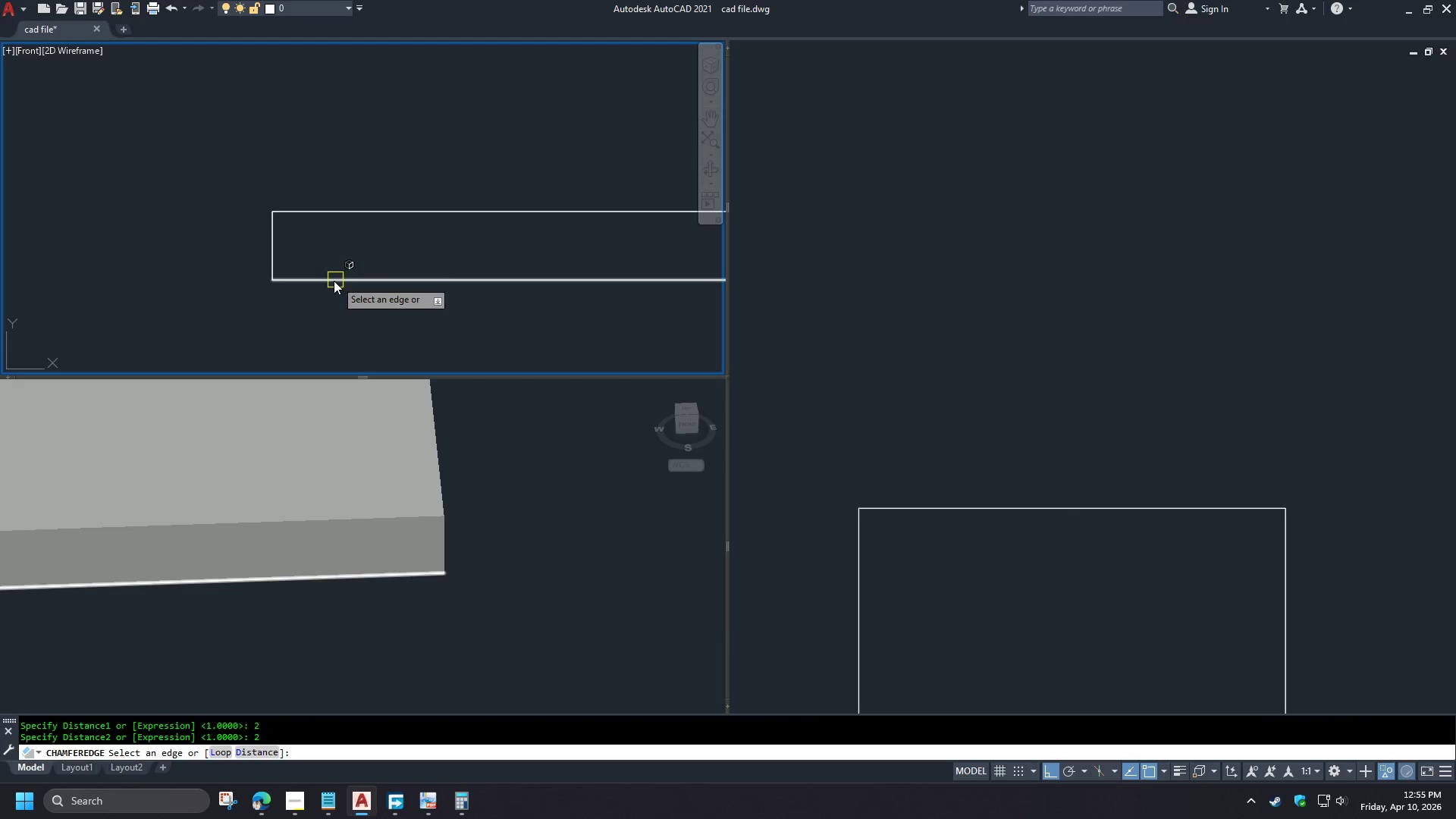 
left_click_drag(start_coordinate=[180, 257], to_coordinate=[182, 261])
 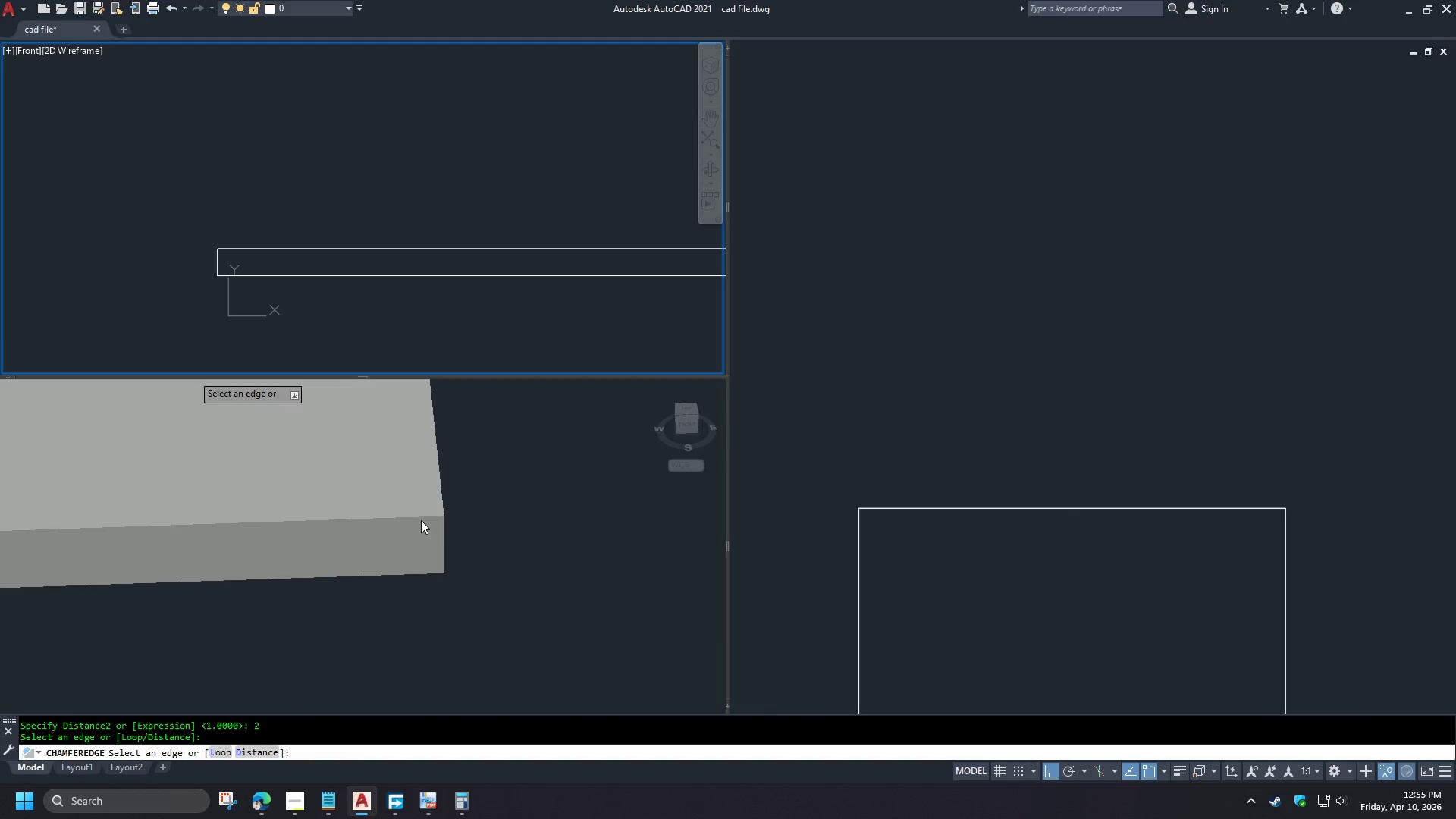 
scroll: coordinate [180, 271], scroll_direction: down, amount: 3.0
 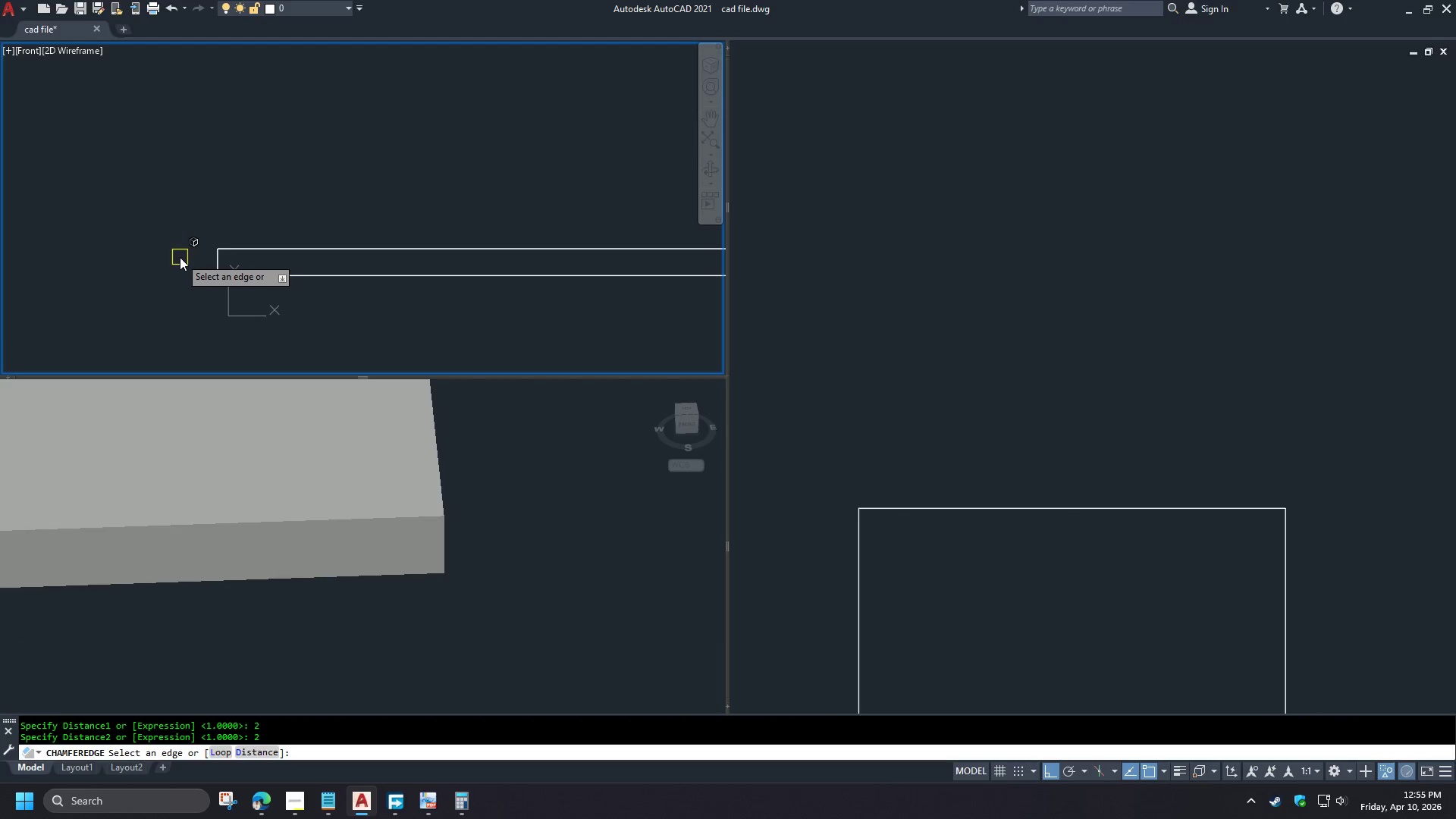 
left_click([506, 590])
 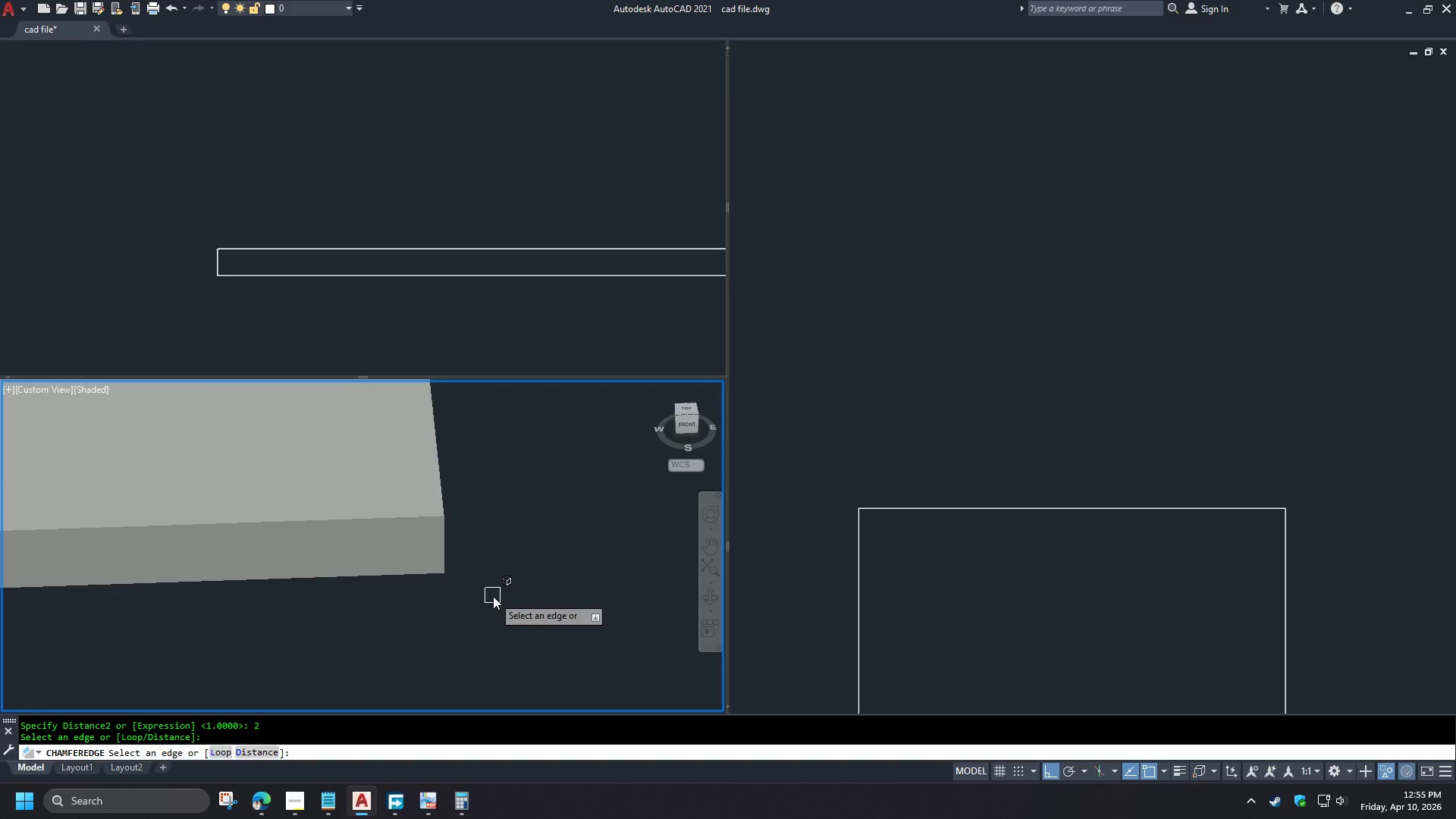 
scroll: coordinate [496, 607], scroll_direction: down, amount: 2.0
 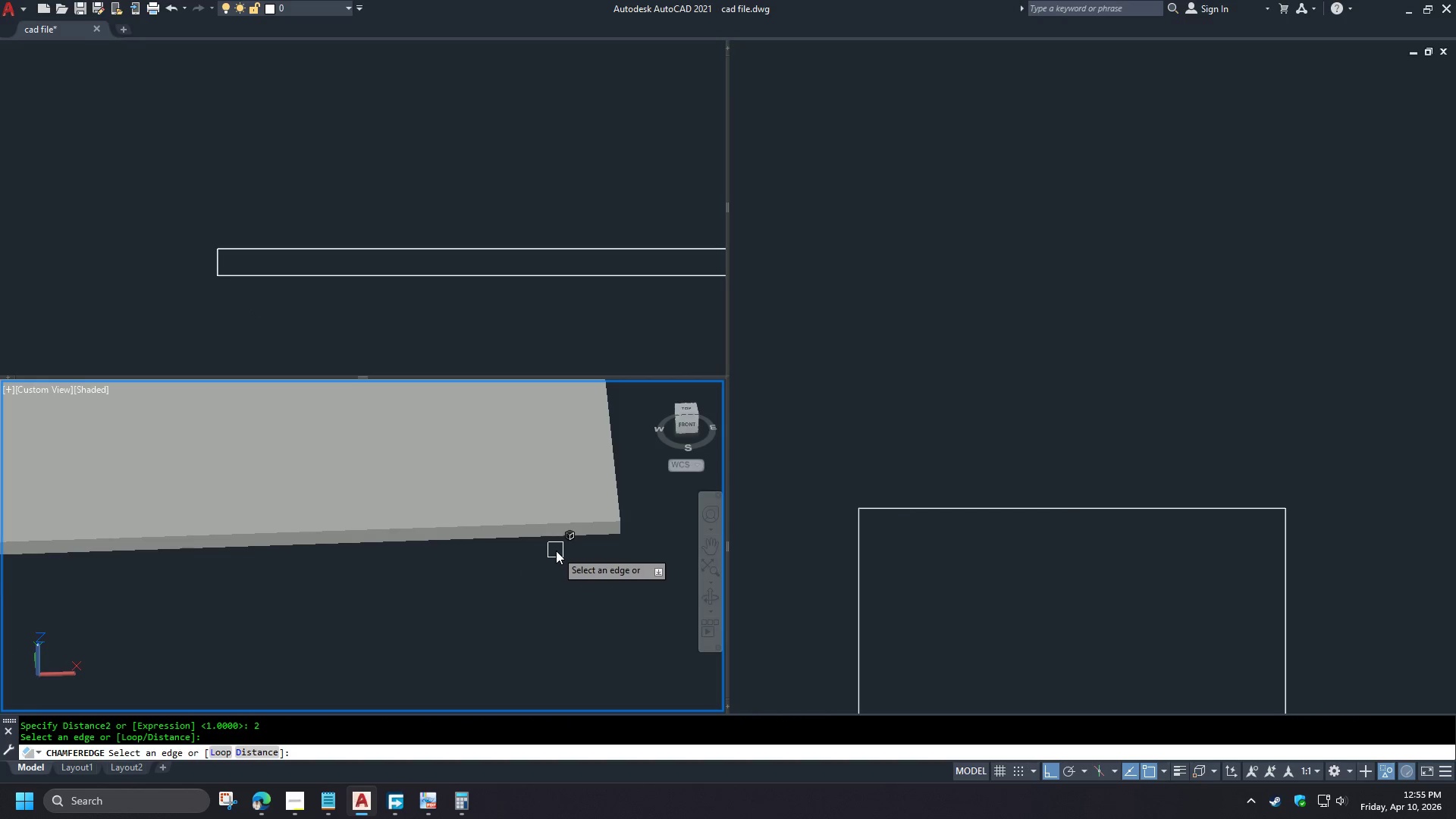 
key(L)
 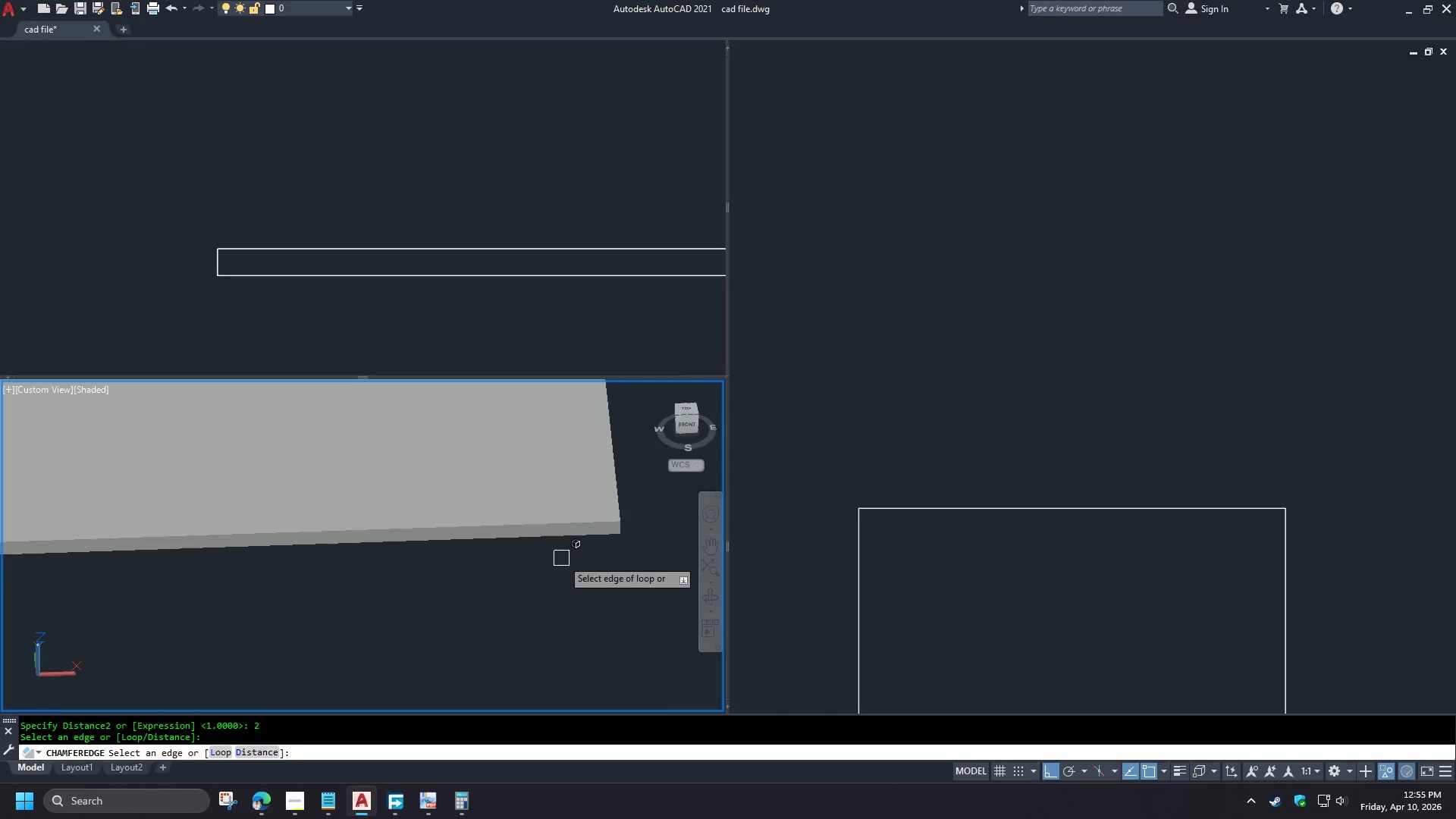 
key(Space)
 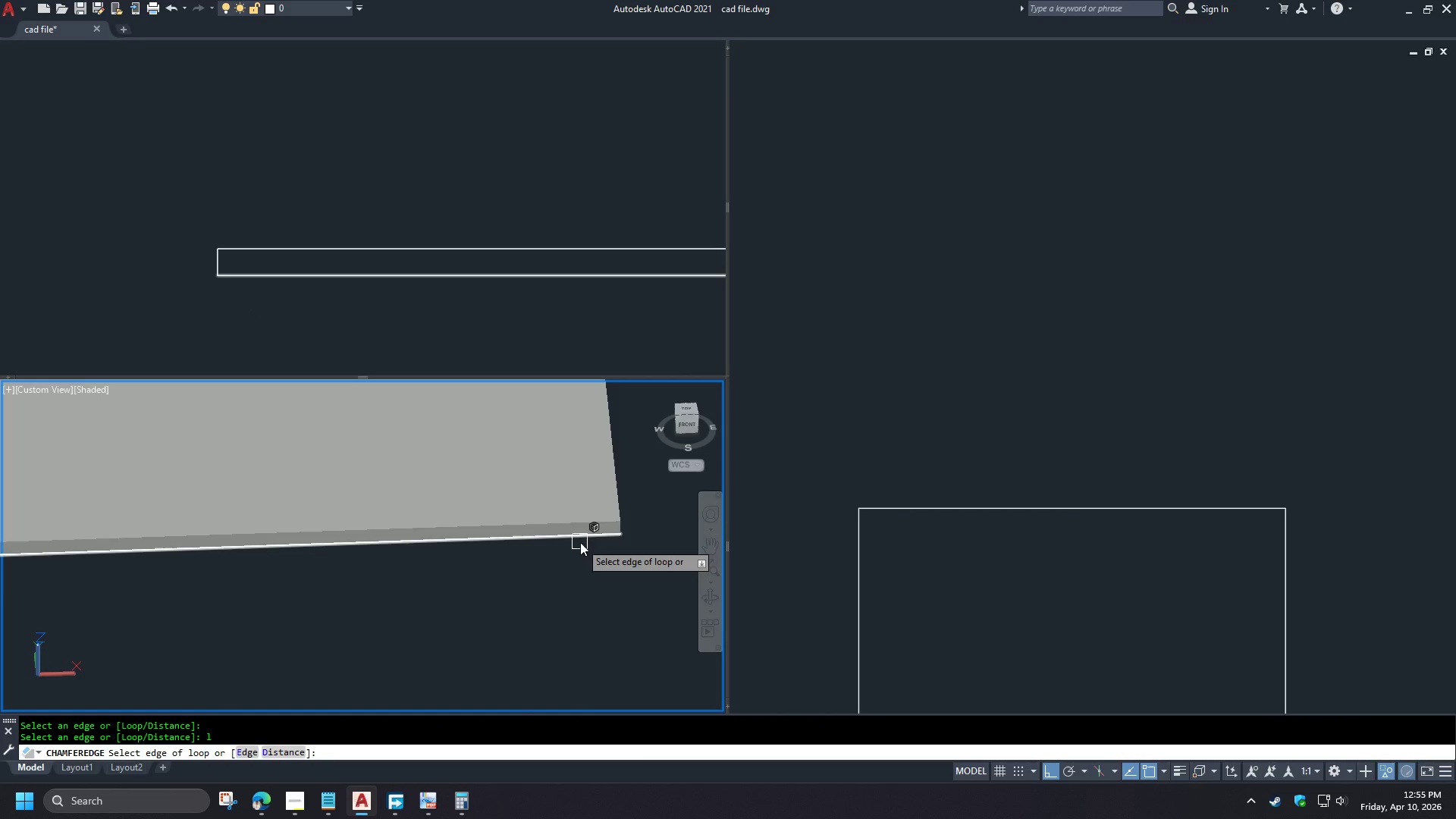 
left_click([580, 542])
 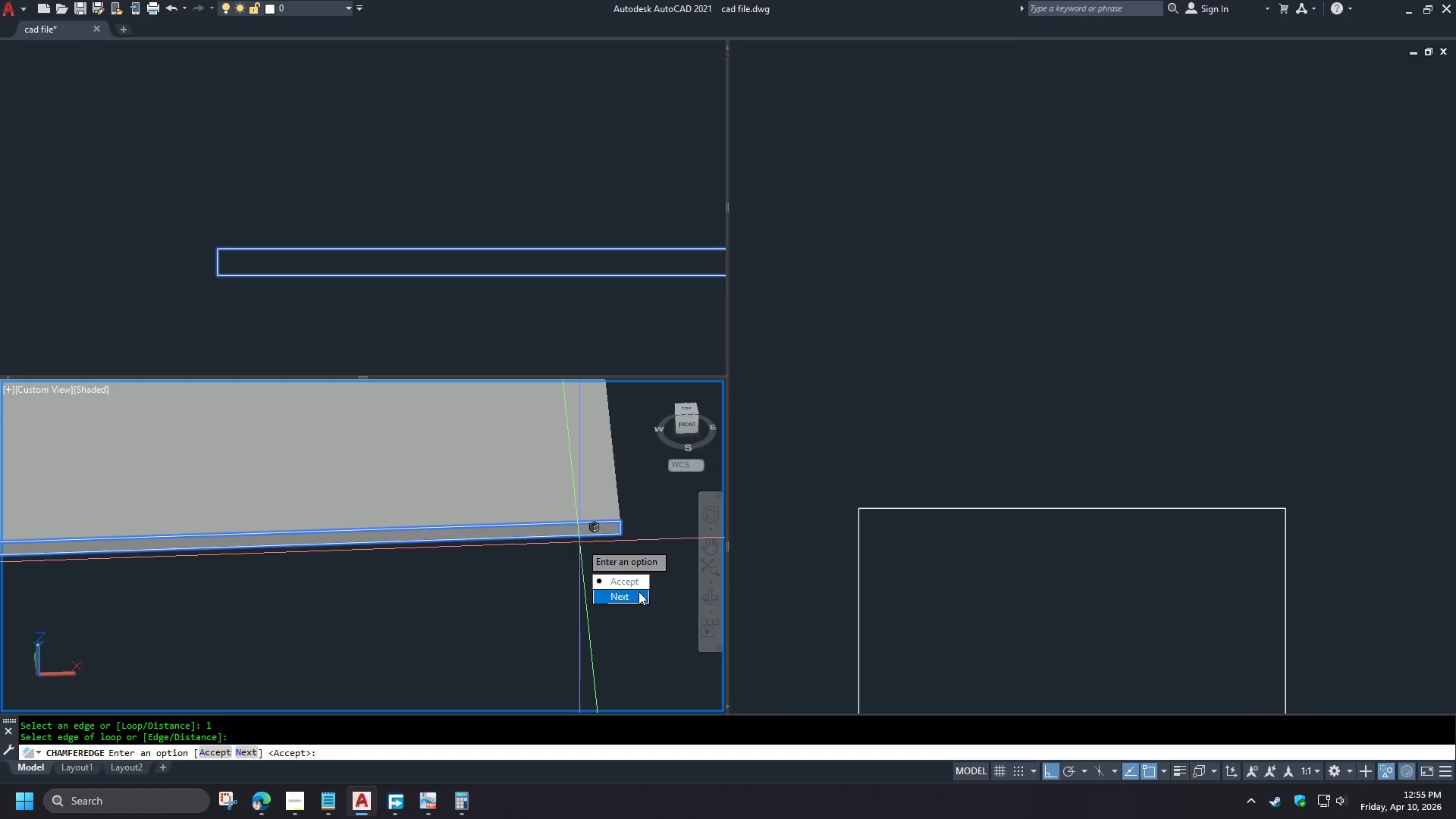 
left_click_drag(start_coordinate=[629, 597], to_coordinate=[580, 542])
 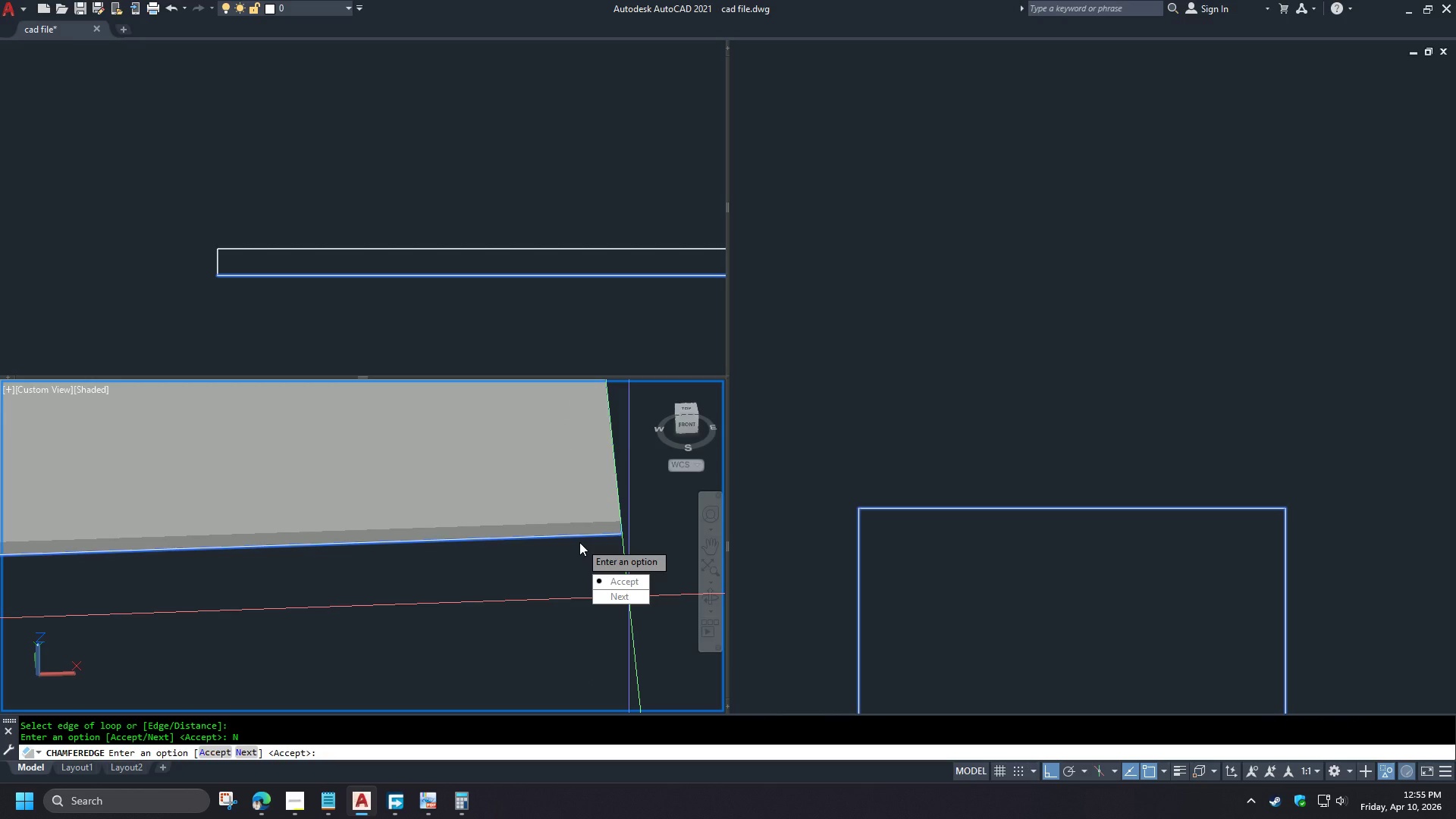 
key(Space)
 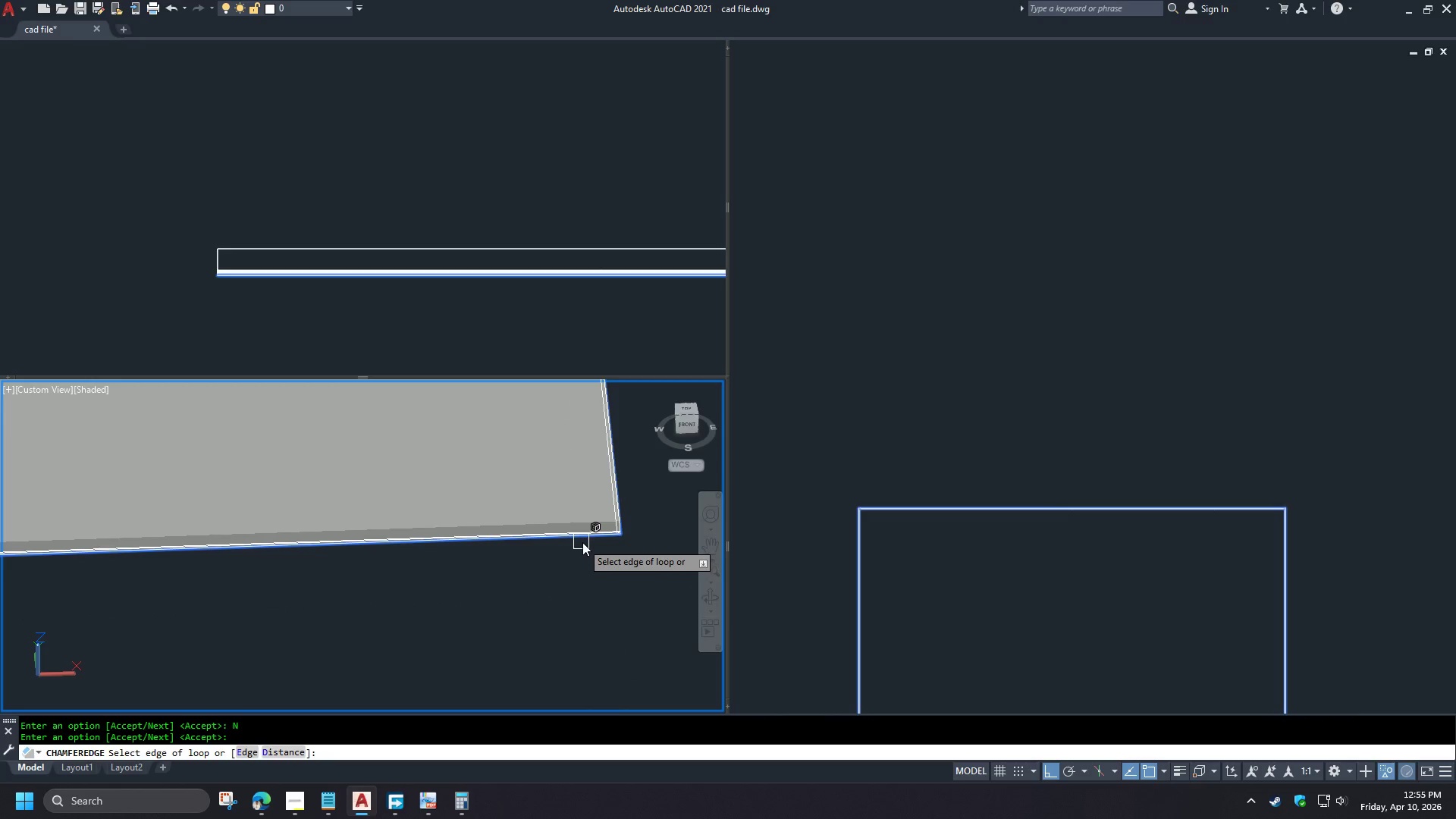 
scroll: coordinate [600, 519], scroll_direction: up, amount: 2.0
 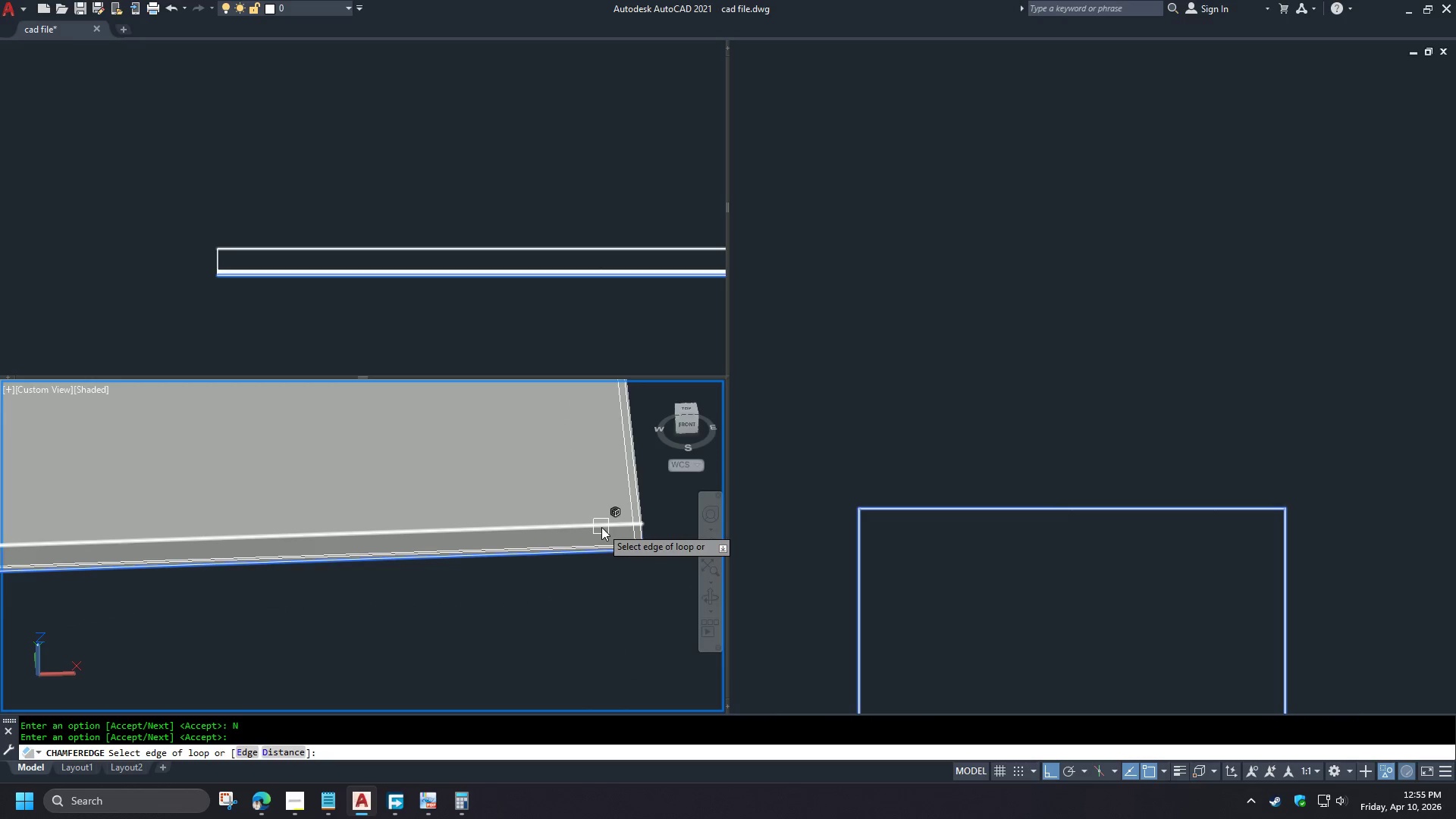 
left_click([601, 527])
 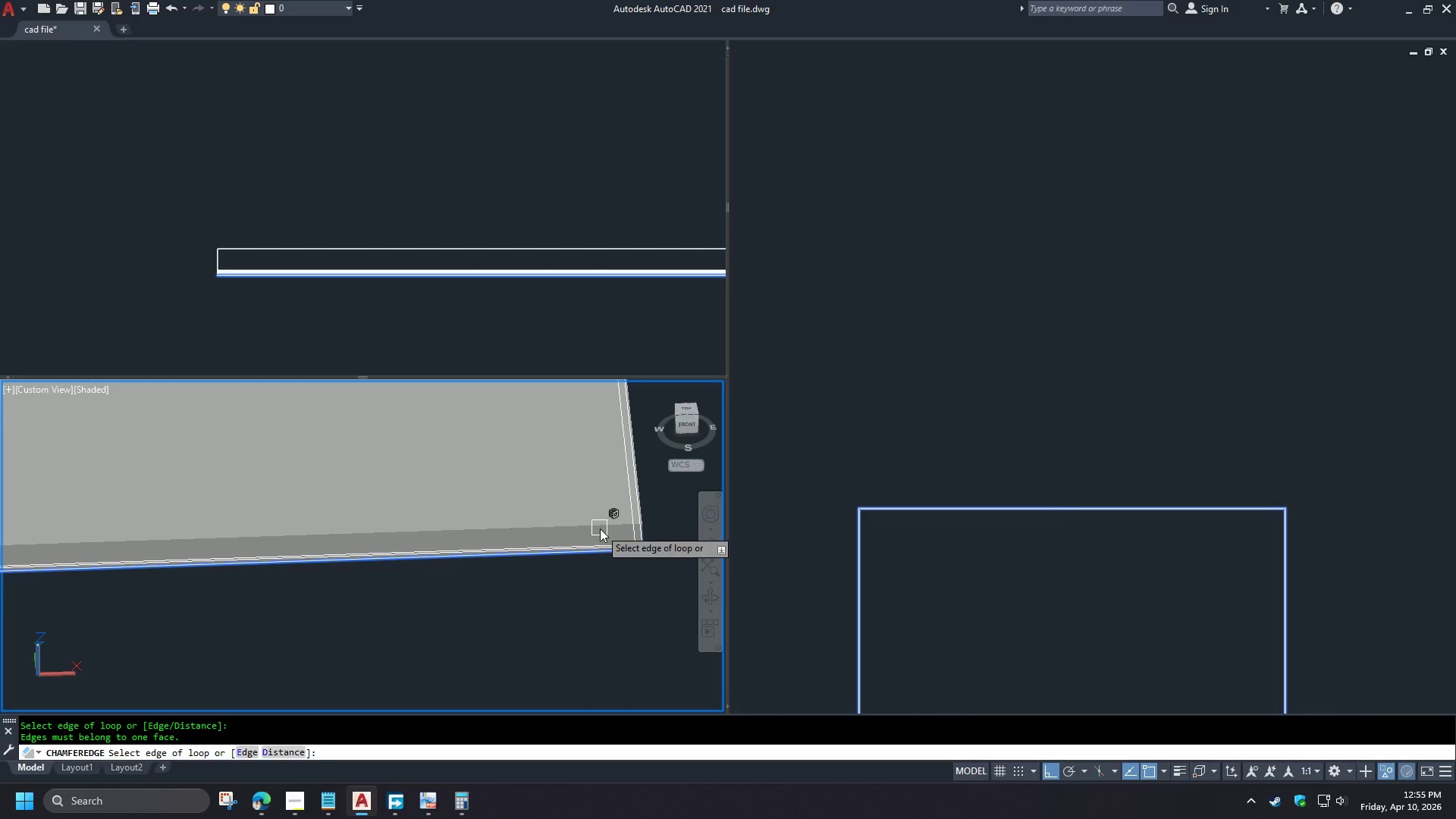 
key(Space)
 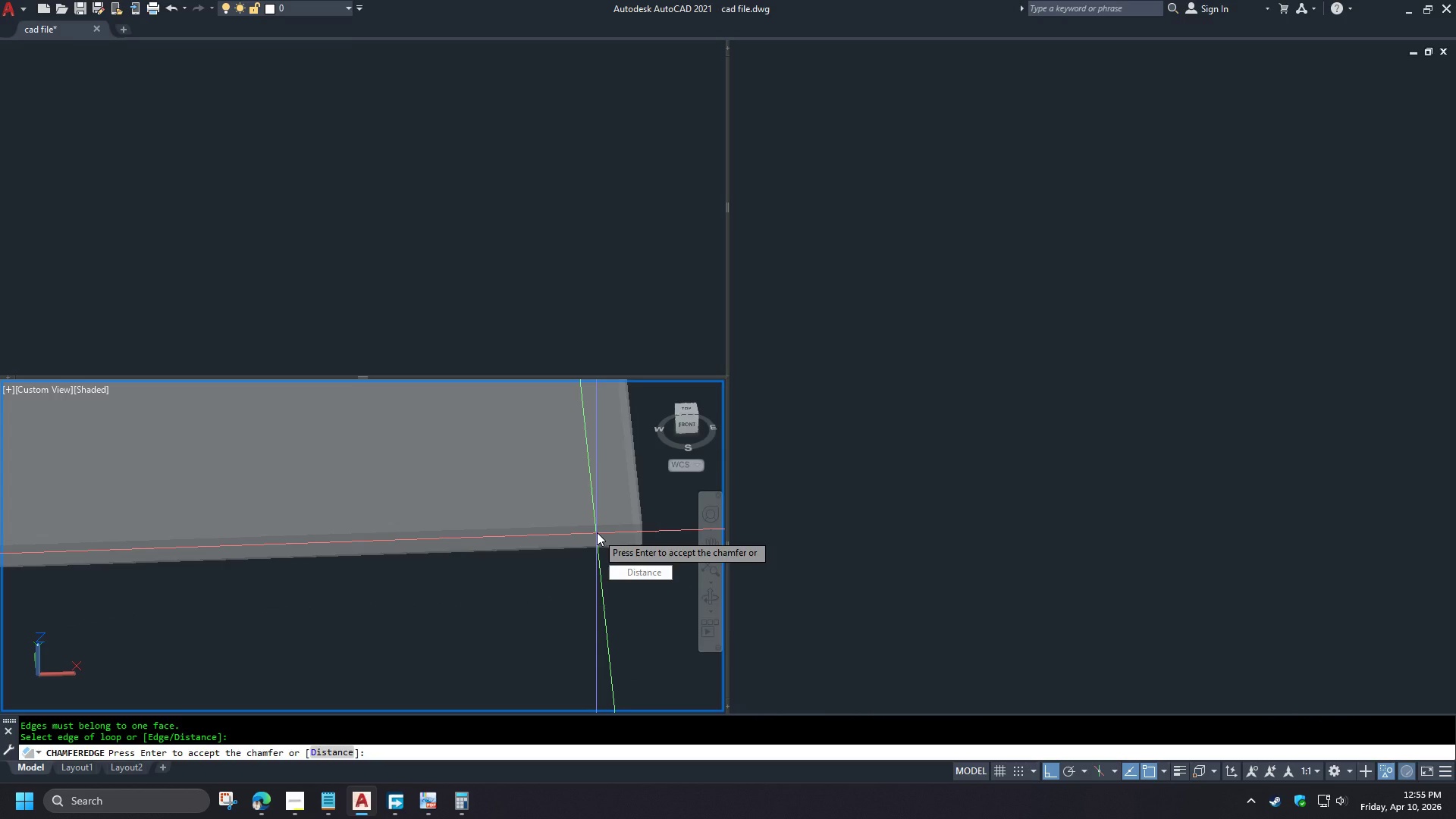 
key(Space)
 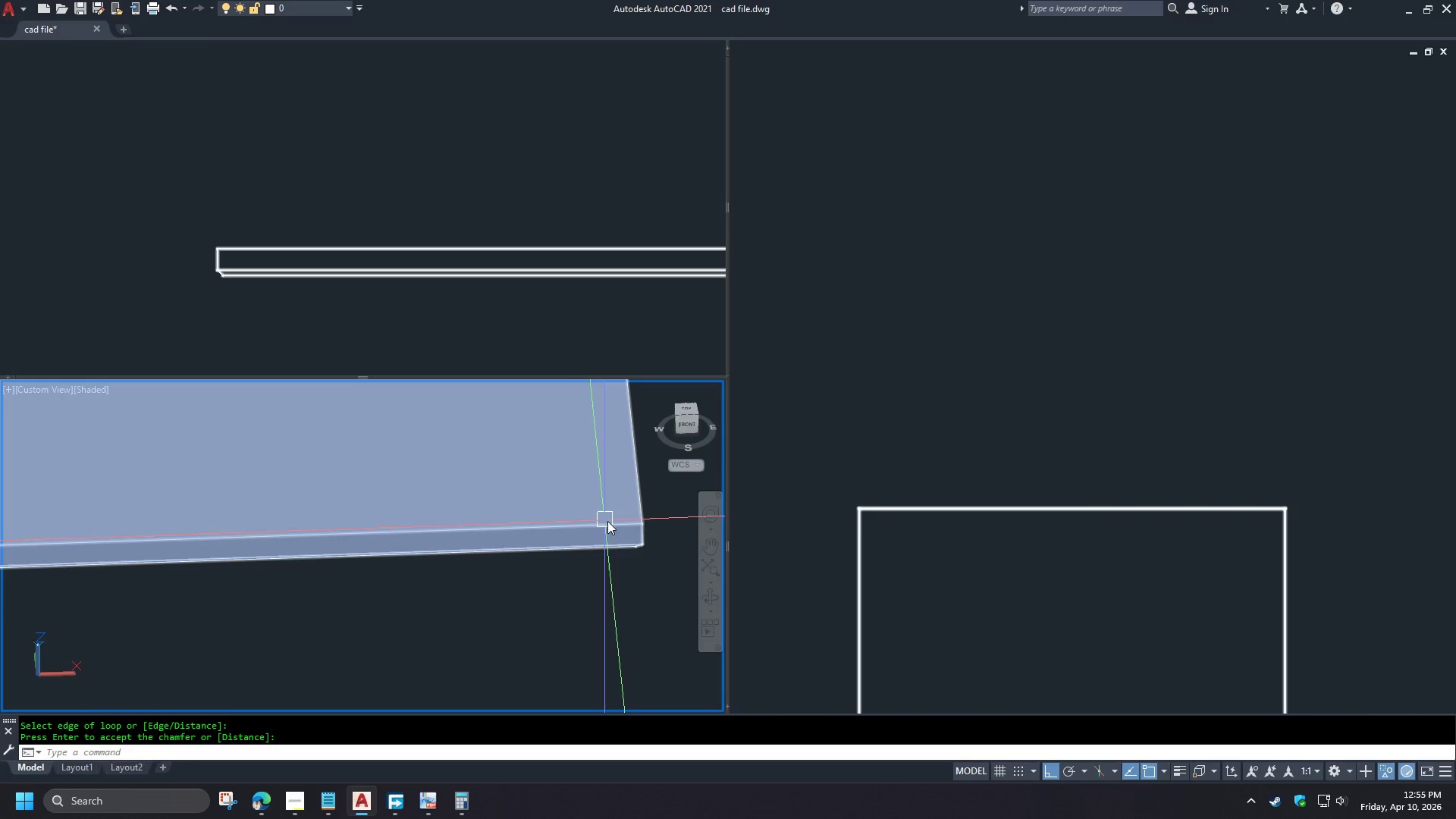 
key(Space)
 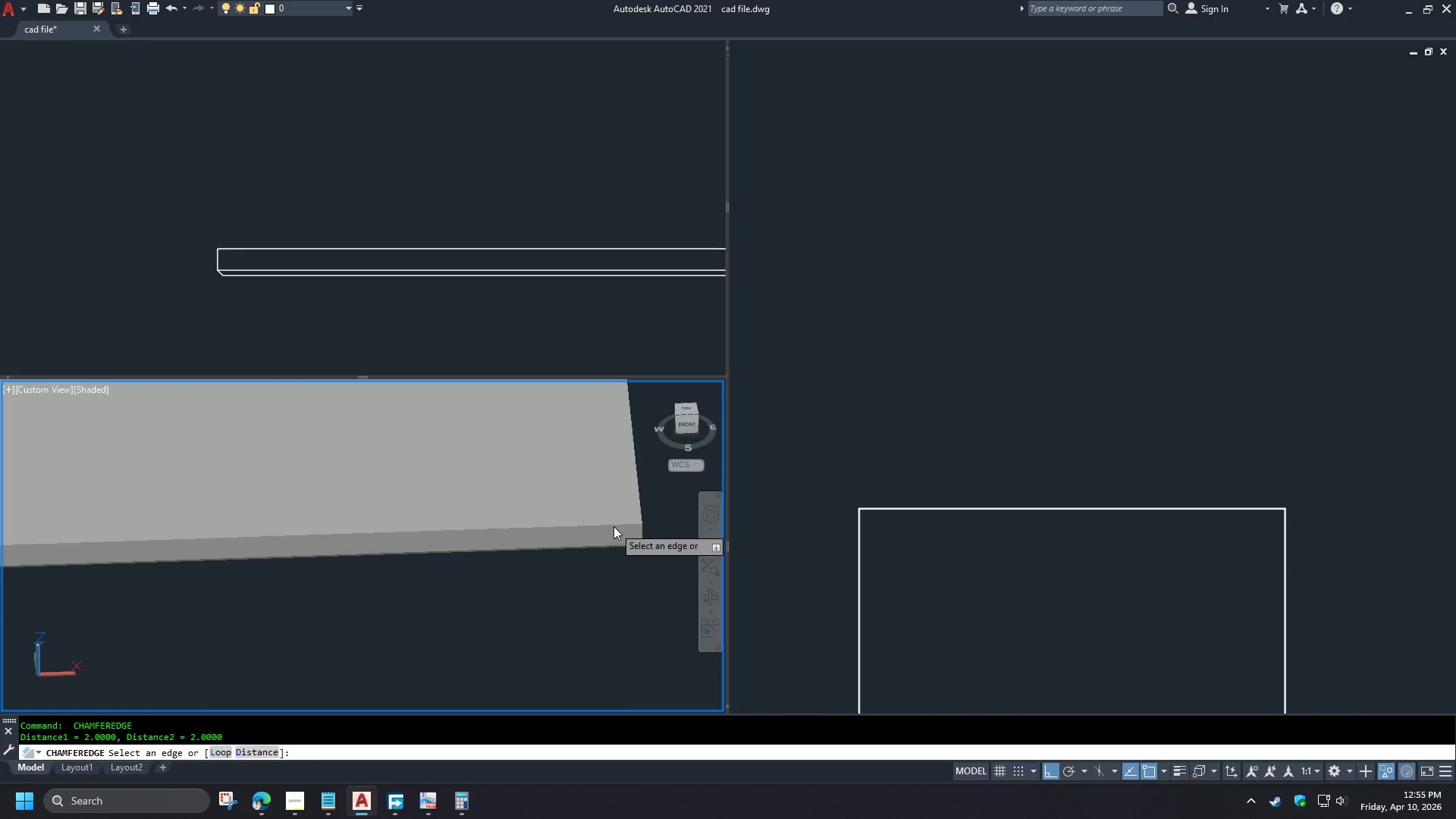 
left_click([613, 526])
 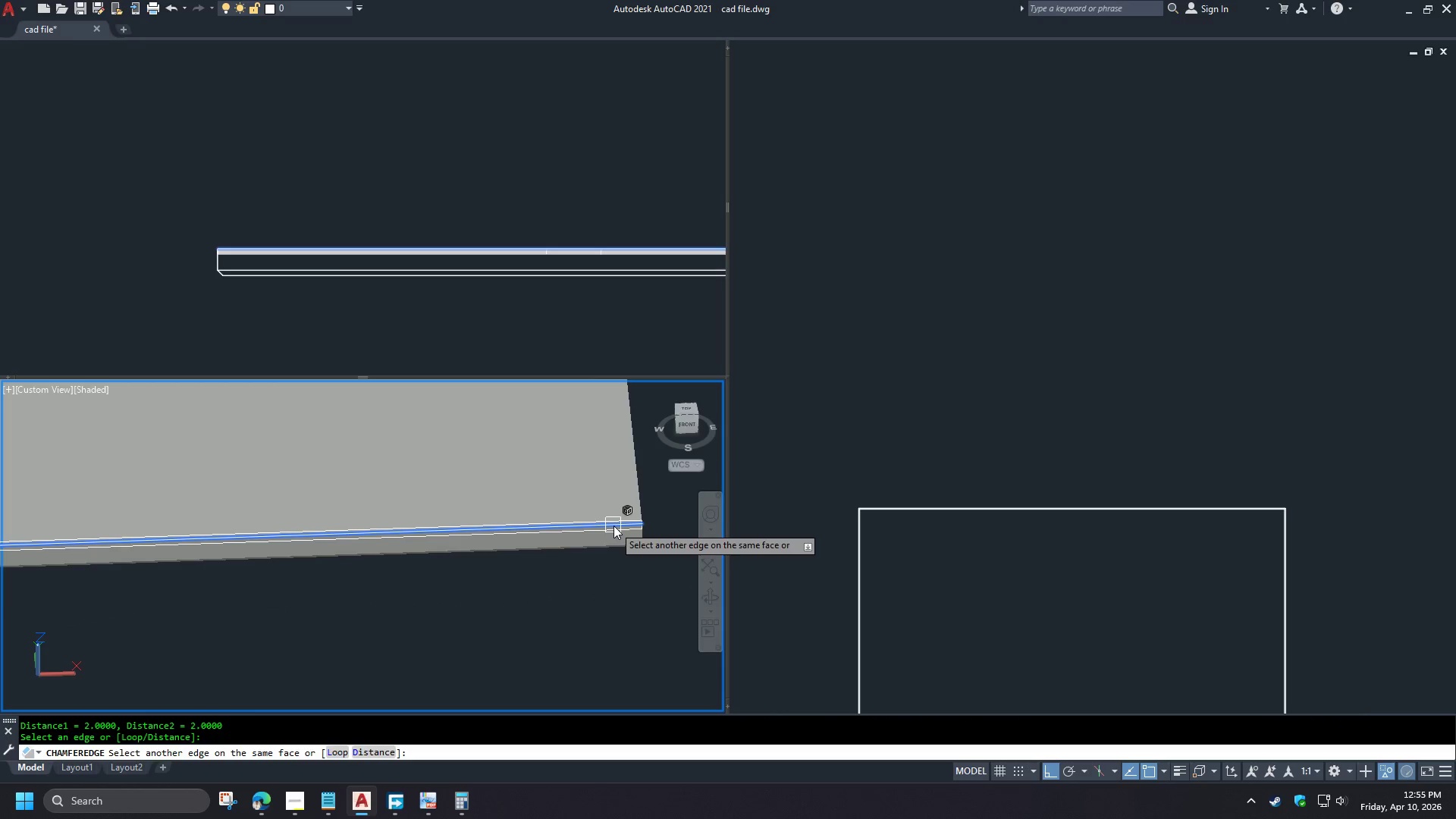 
key(Escape)
 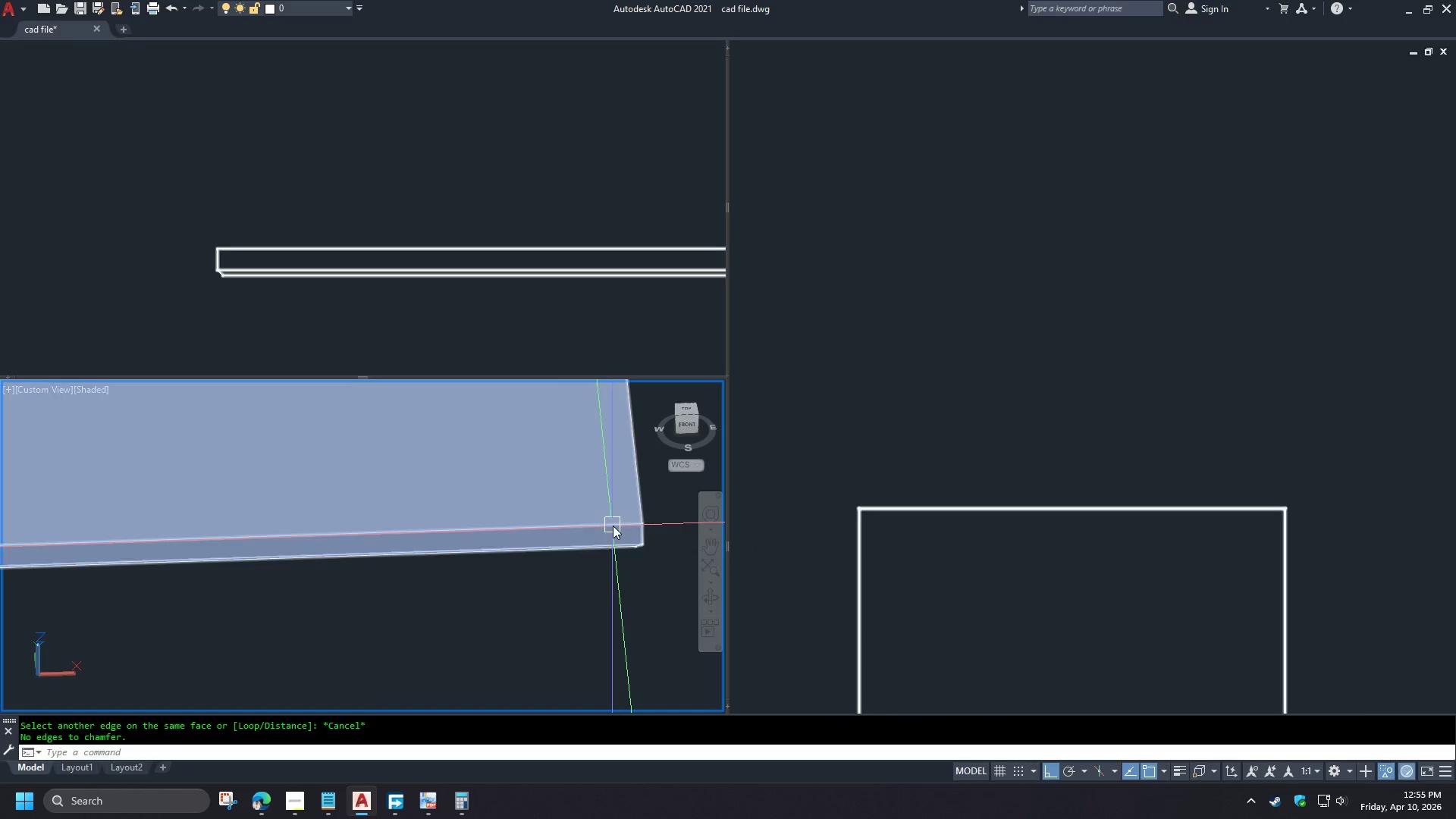 
key(Space)
 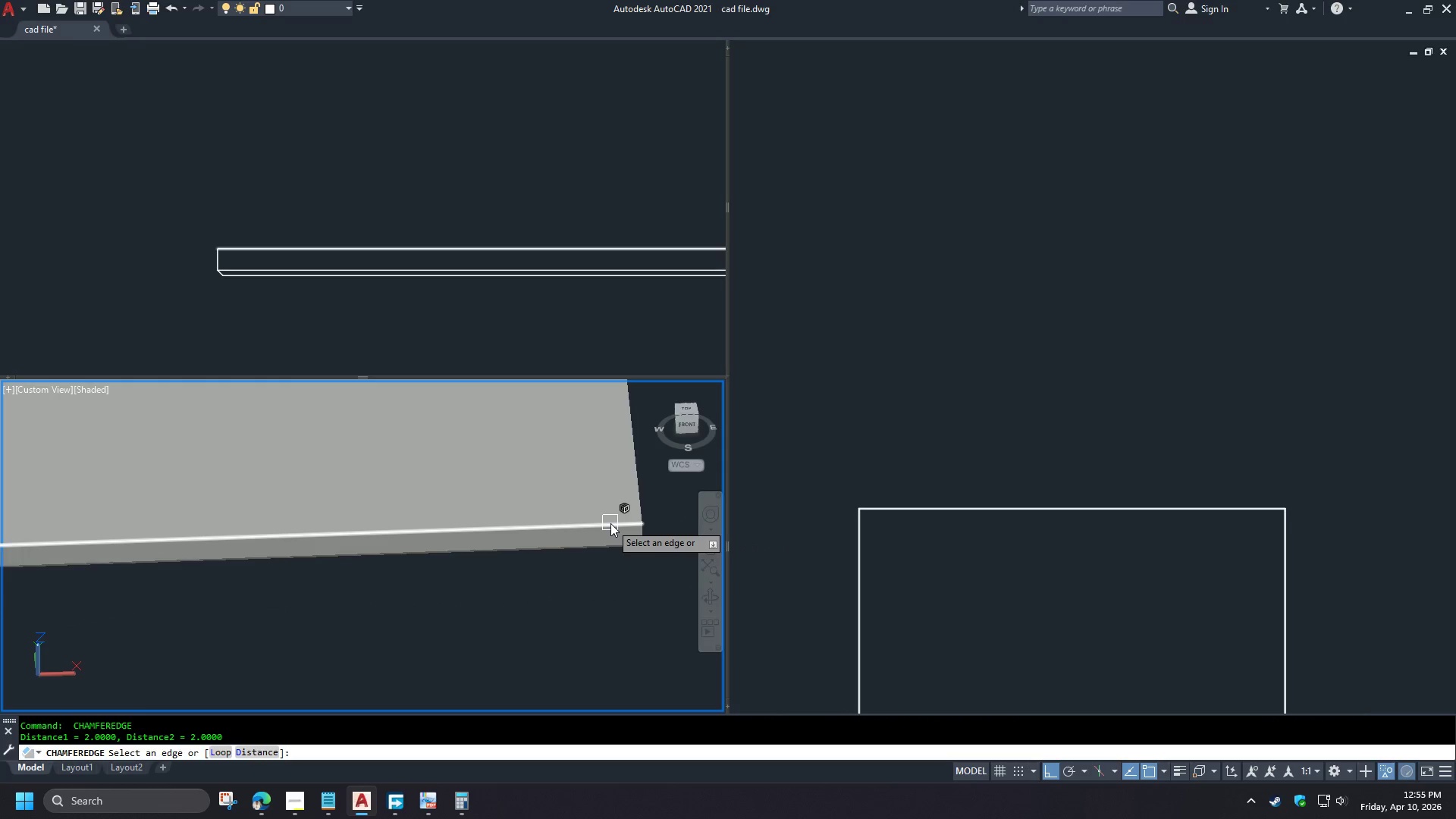 
key(L)
 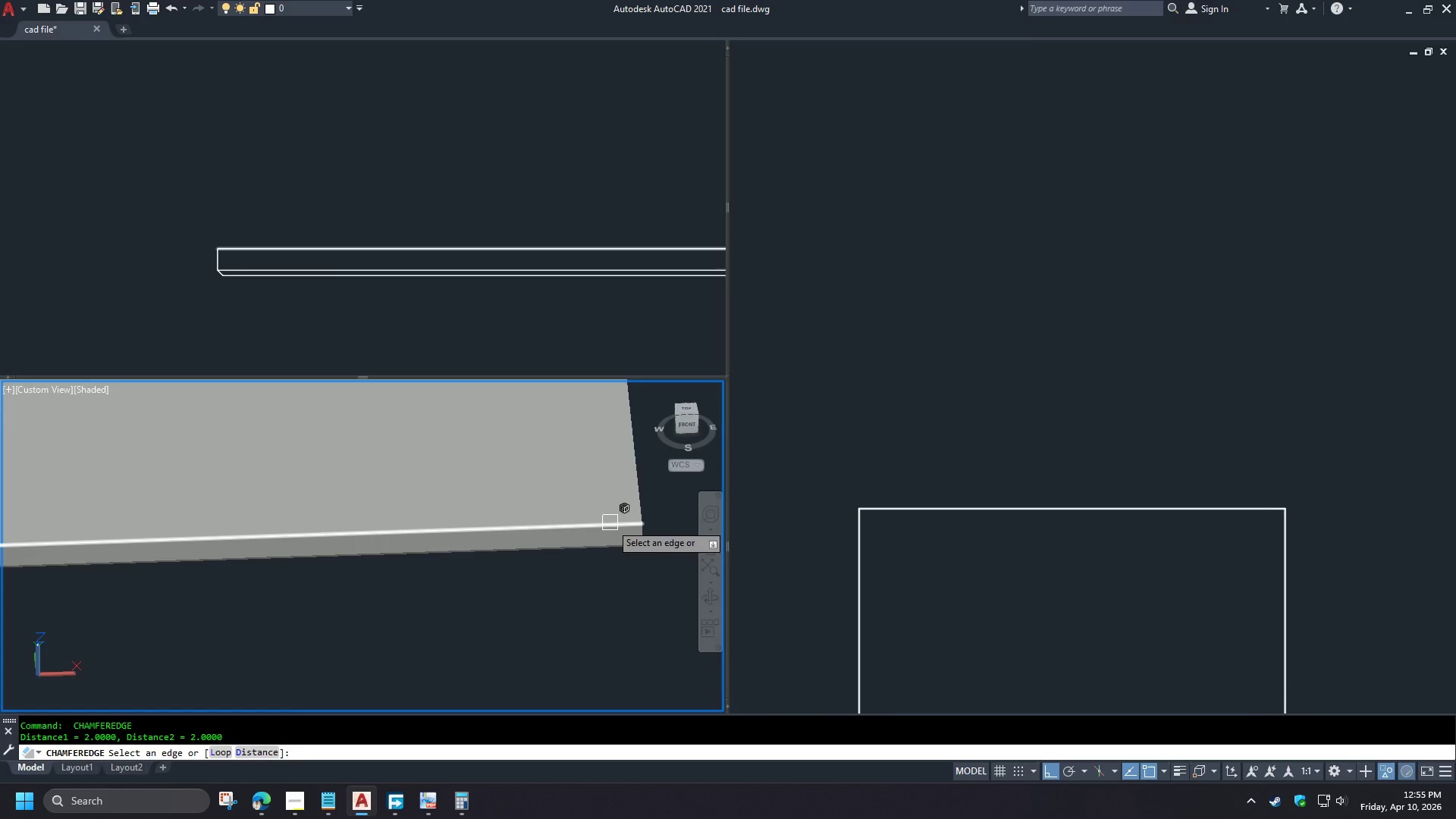 
key(Space)
 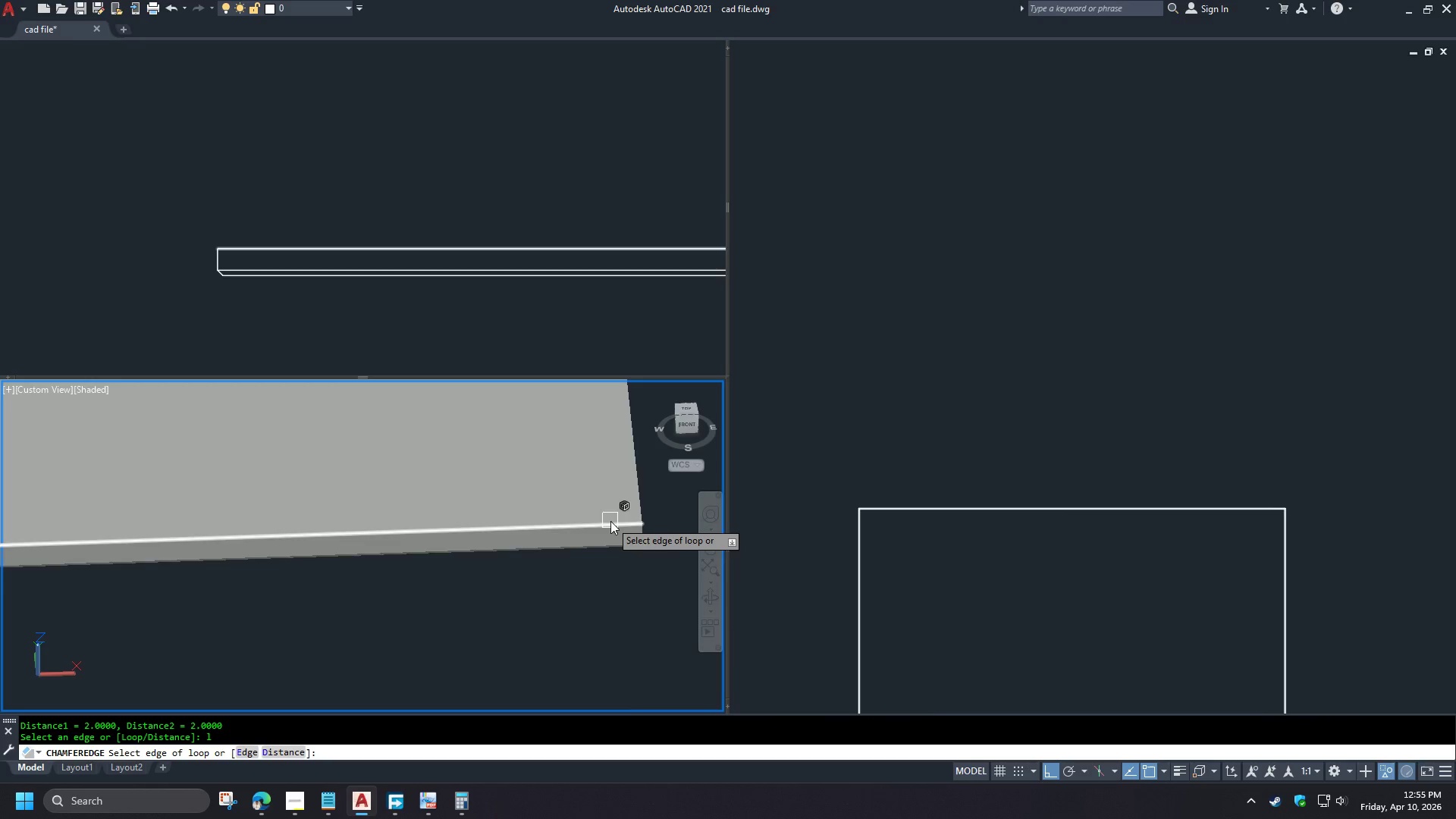 
left_click([610, 521])
 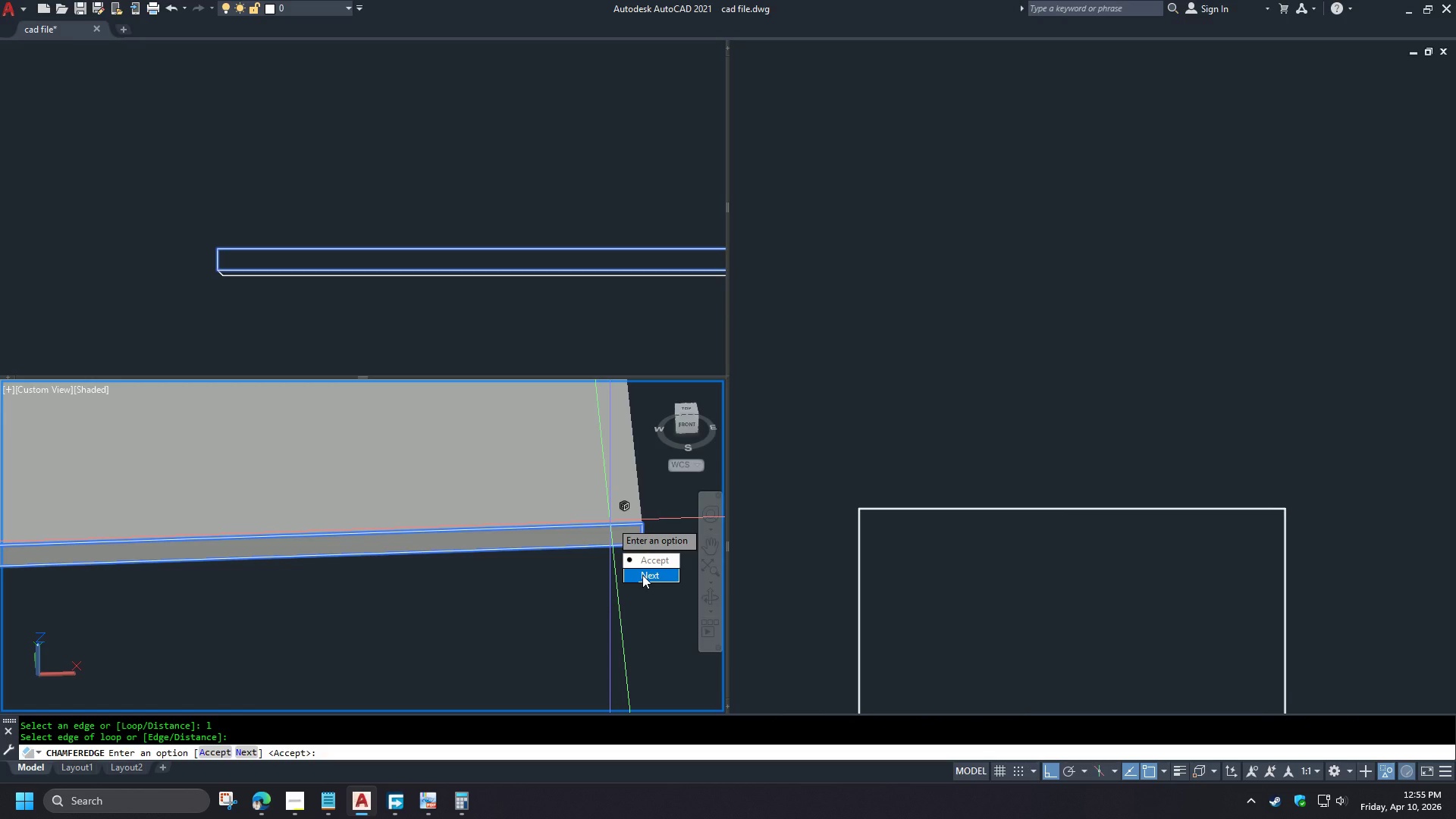 
left_click_drag(start_coordinate=[642, 575], to_coordinate=[544, 625])
 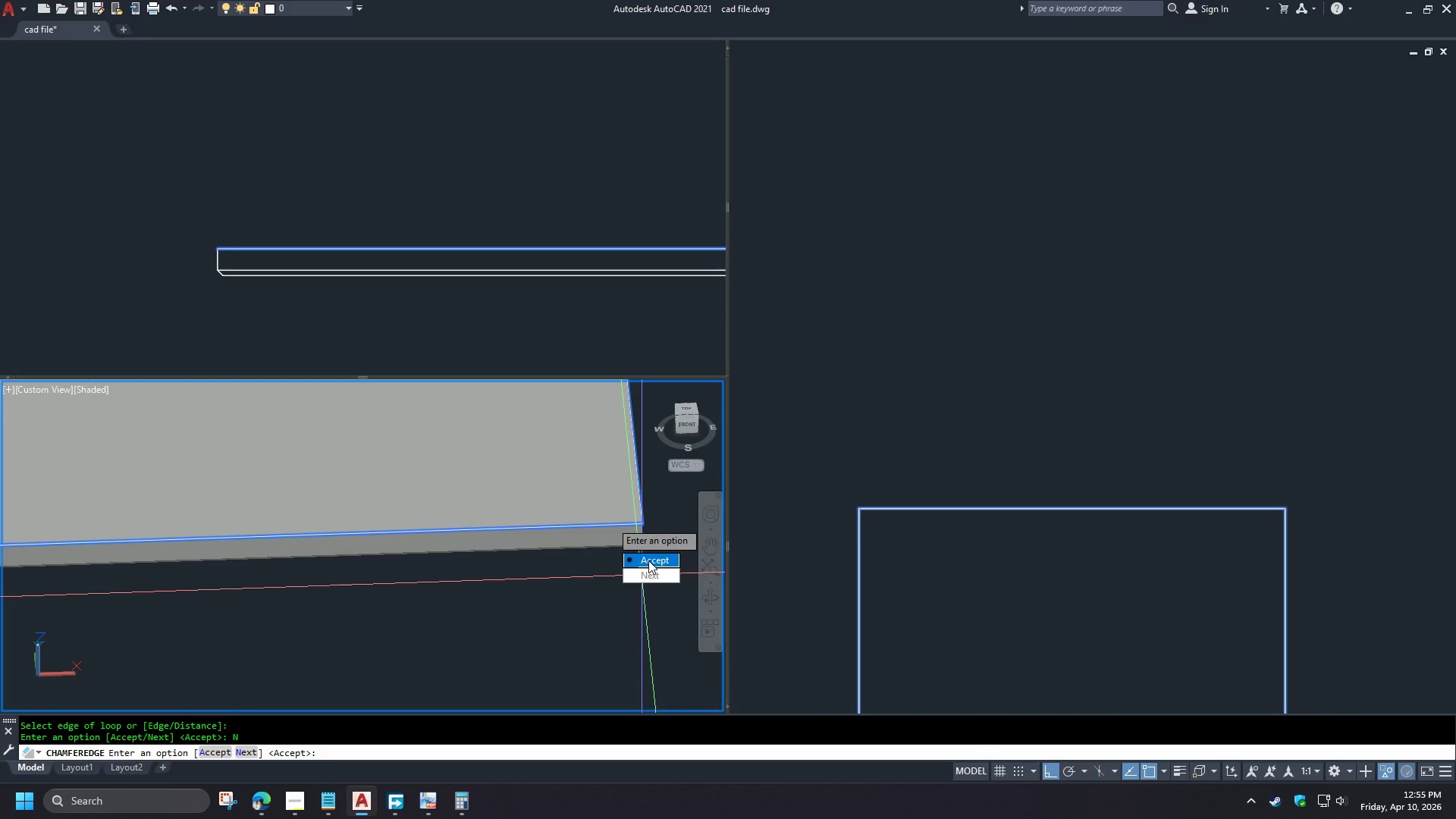 
left_click_drag(start_coordinate=[648, 560], to_coordinate=[544, 625])
 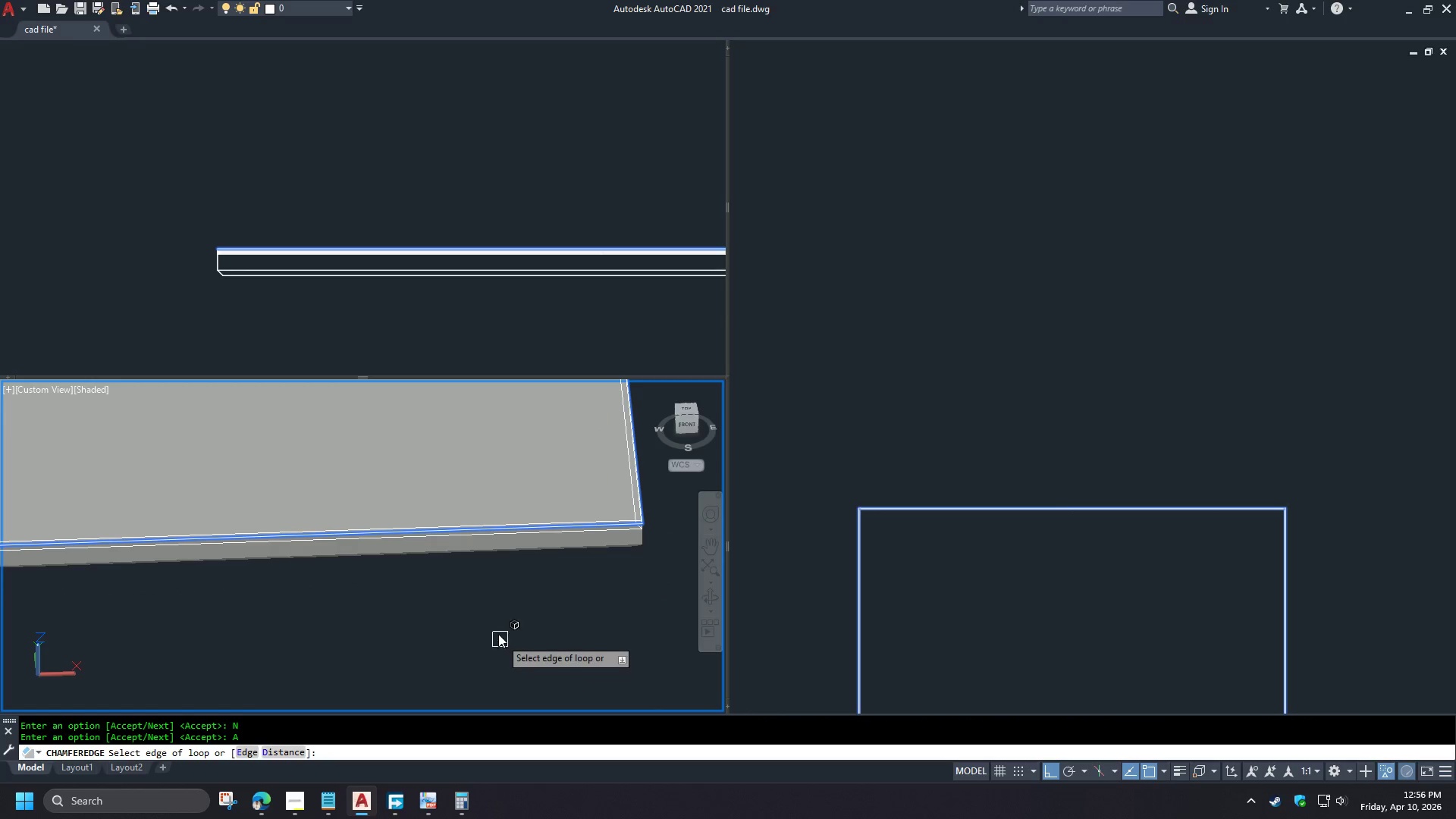 
key(Space)
 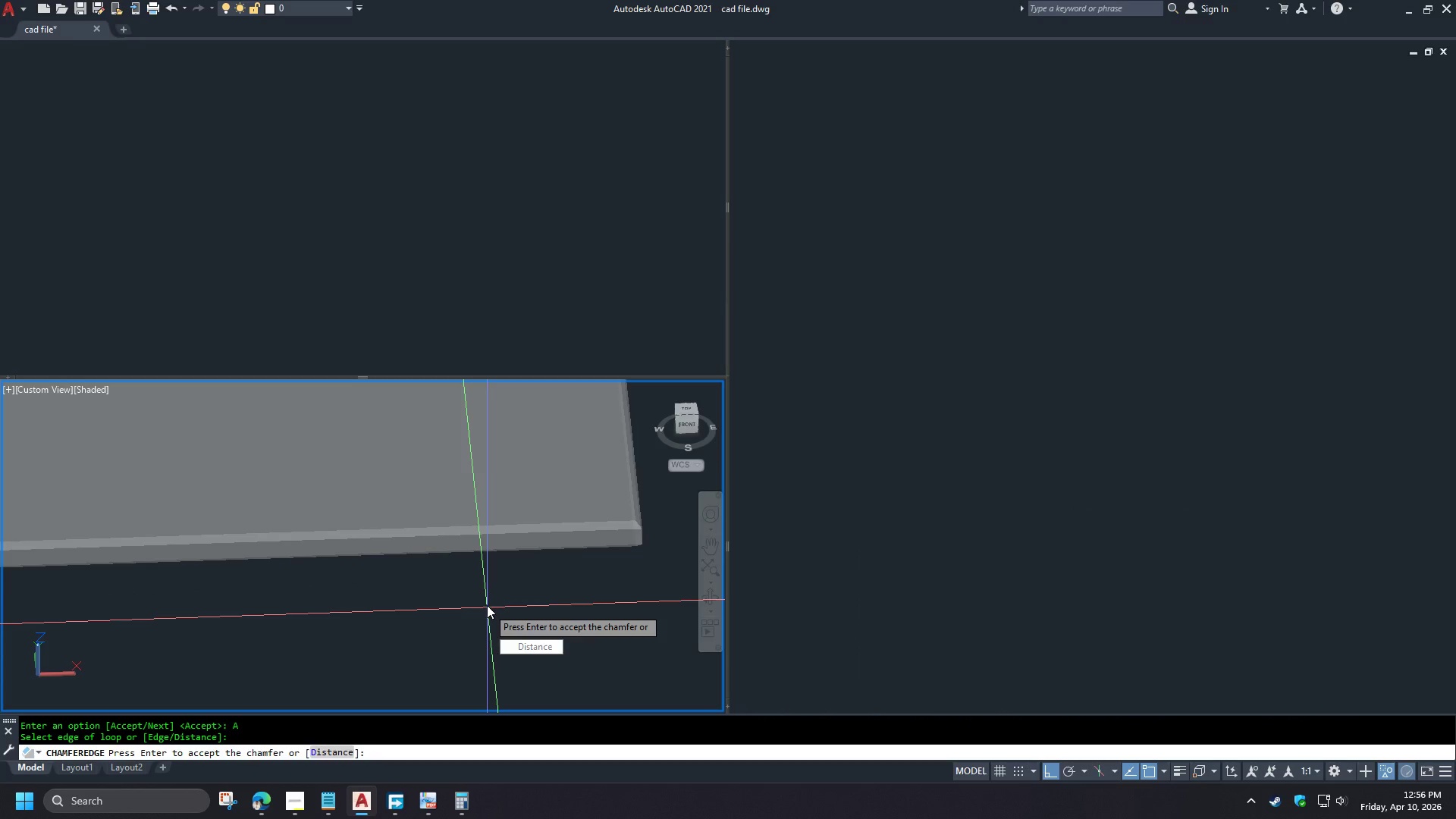 
key(Space)
 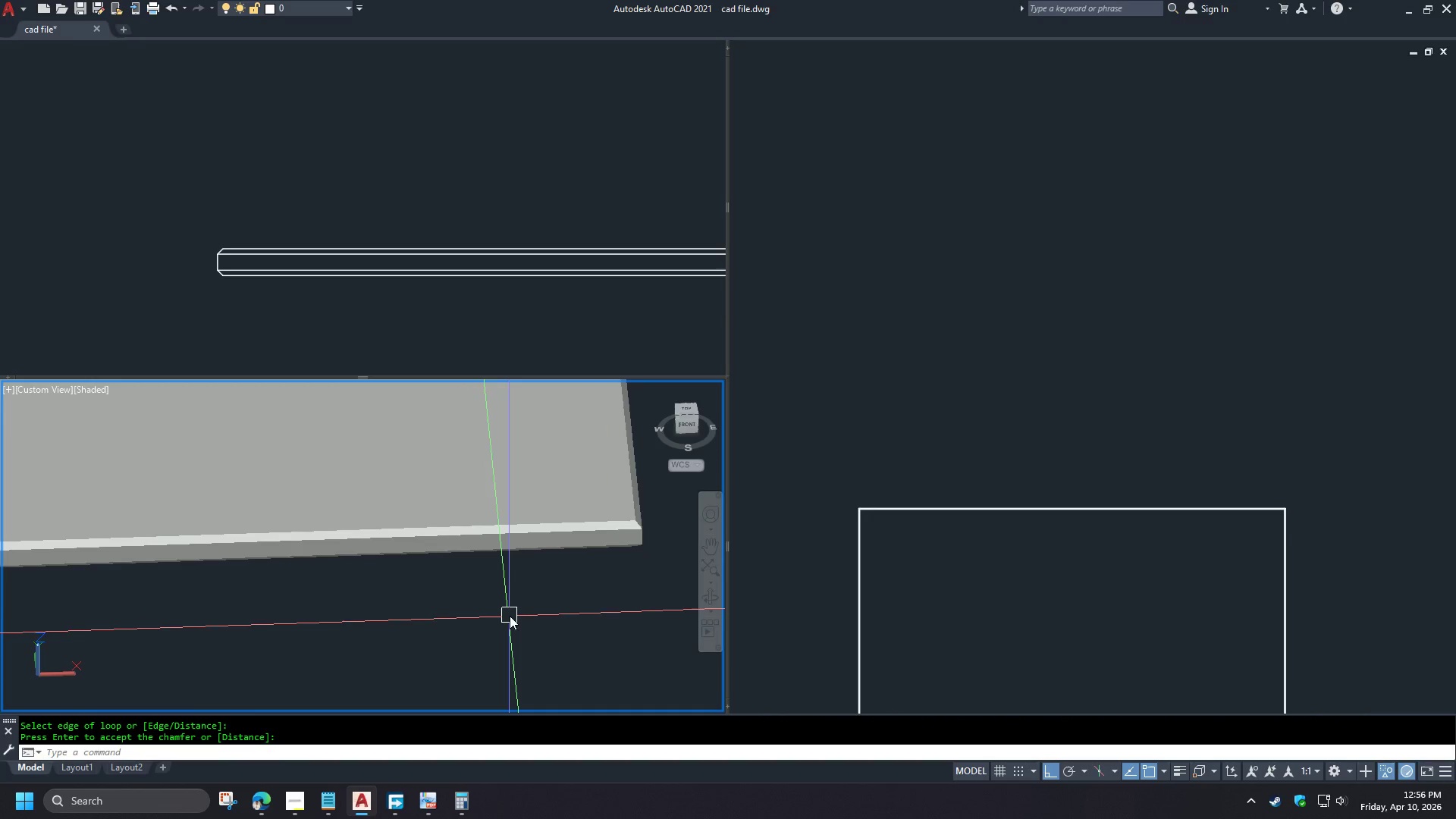 
scroll: coordinate [518, 630], scroll_direction: down, amount: 4.0
 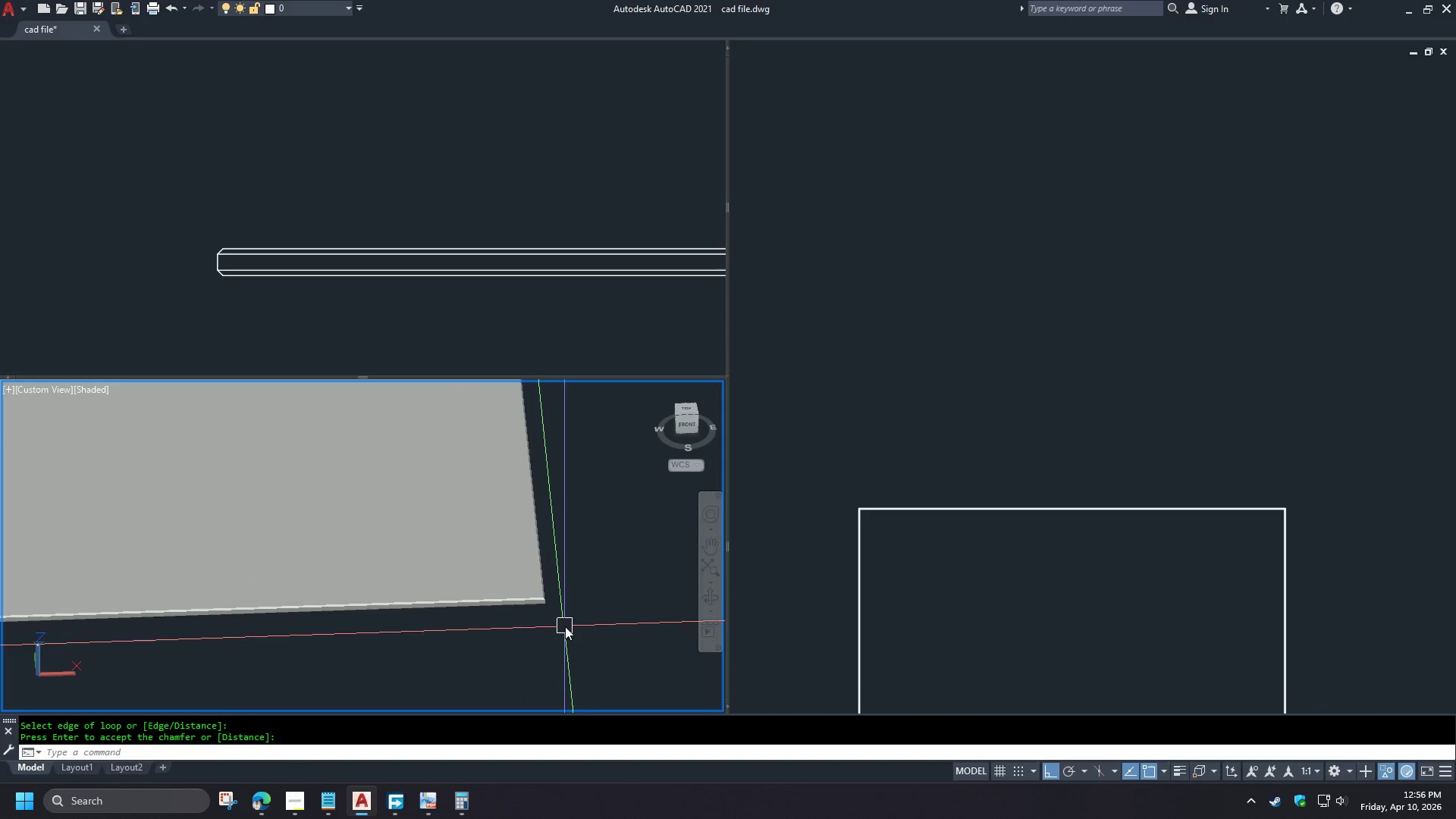 
scroll: coordinate [524, 577], scroll_direction: up, amount: 8.0
 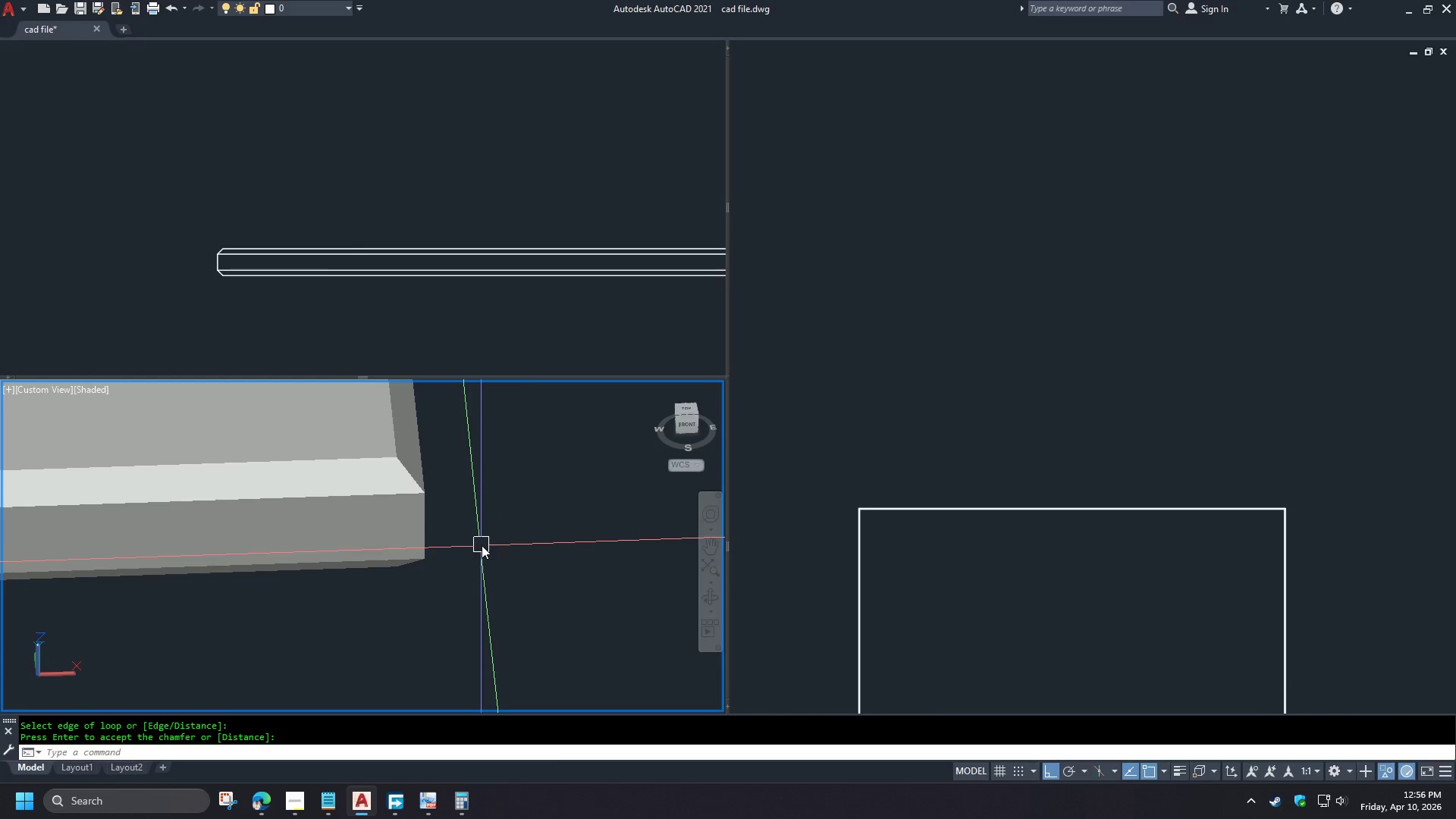 
hold_key(key=ShiftLeft, duration=1.34)
 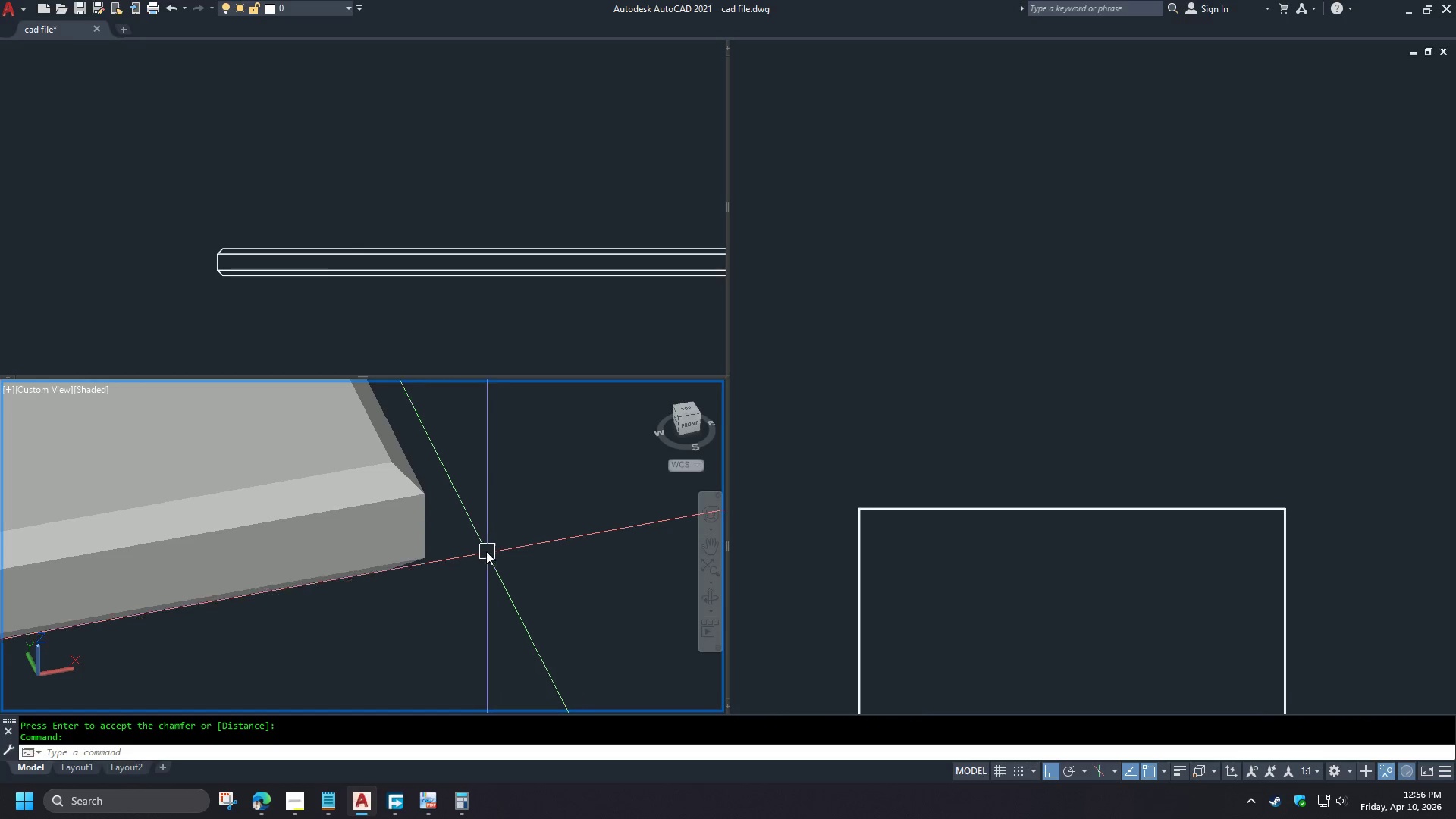 
scroll: coordinate [479, 547], scroll_direction: up, amount: 2.0
 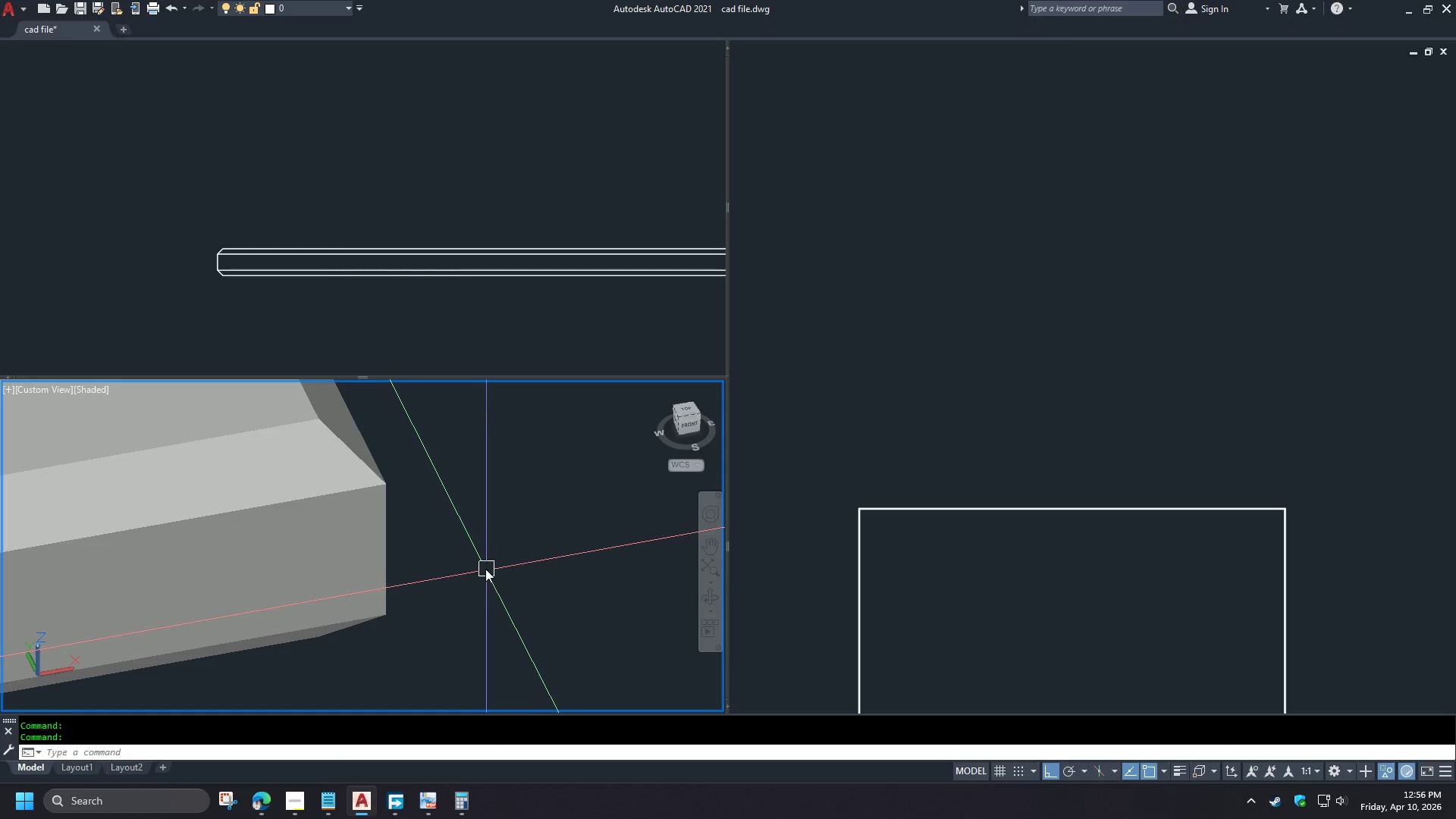 
wait(11.98)
 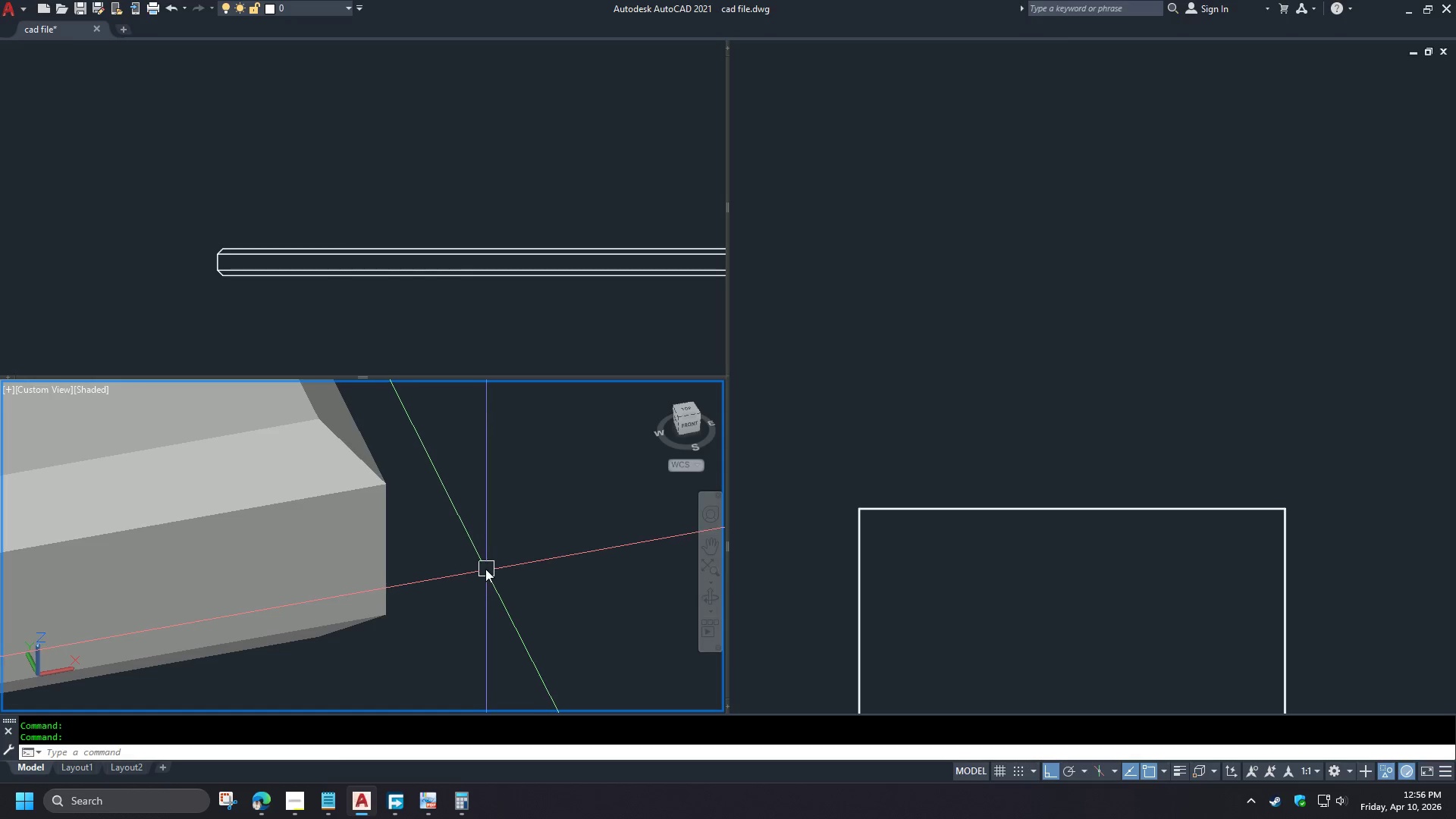 
type(fil)
 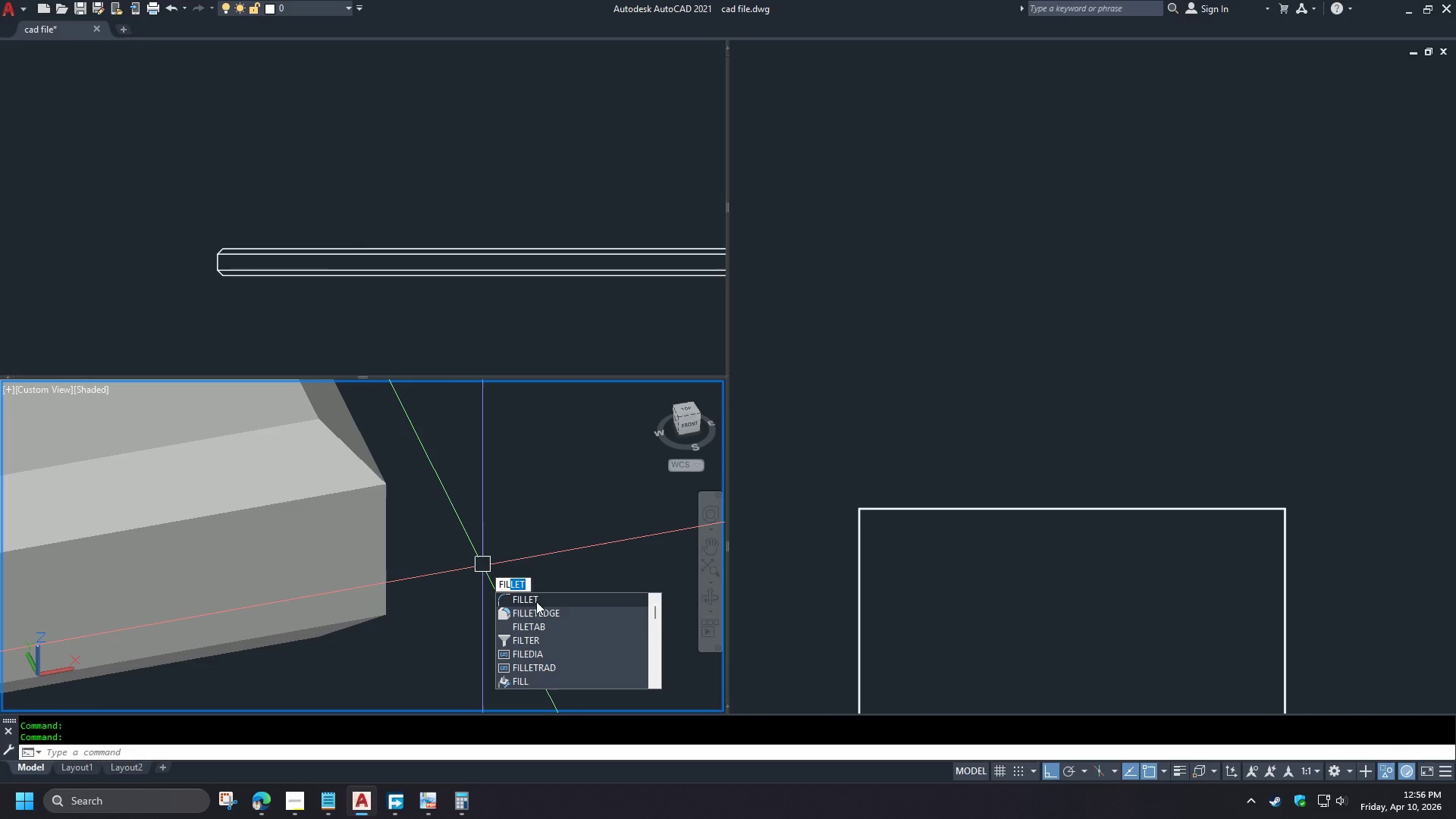 
left_click_drag(start_coordinate=[546, 616], to_coordinate=[546, 621])
 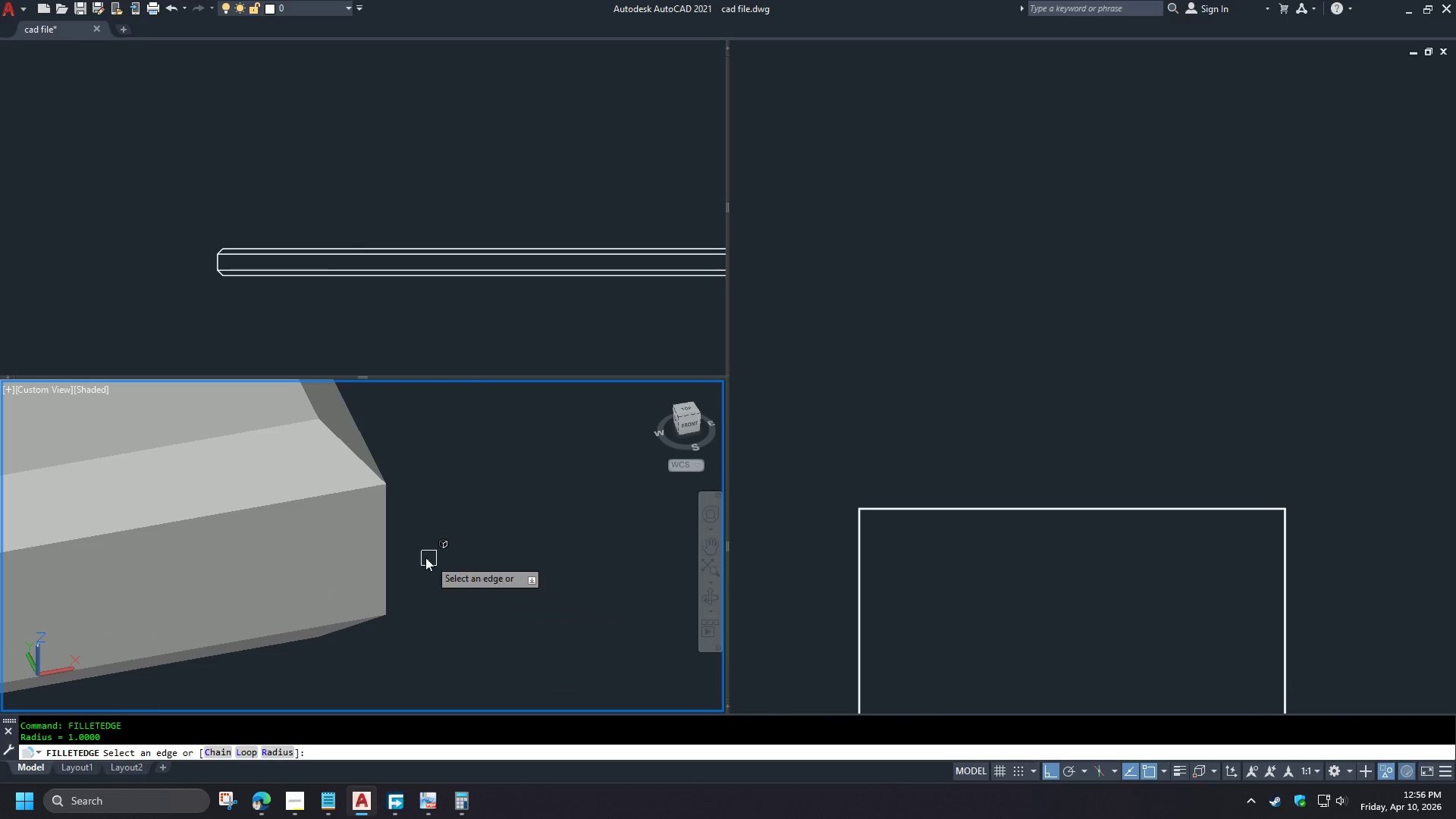 
left_click([388, 541])
 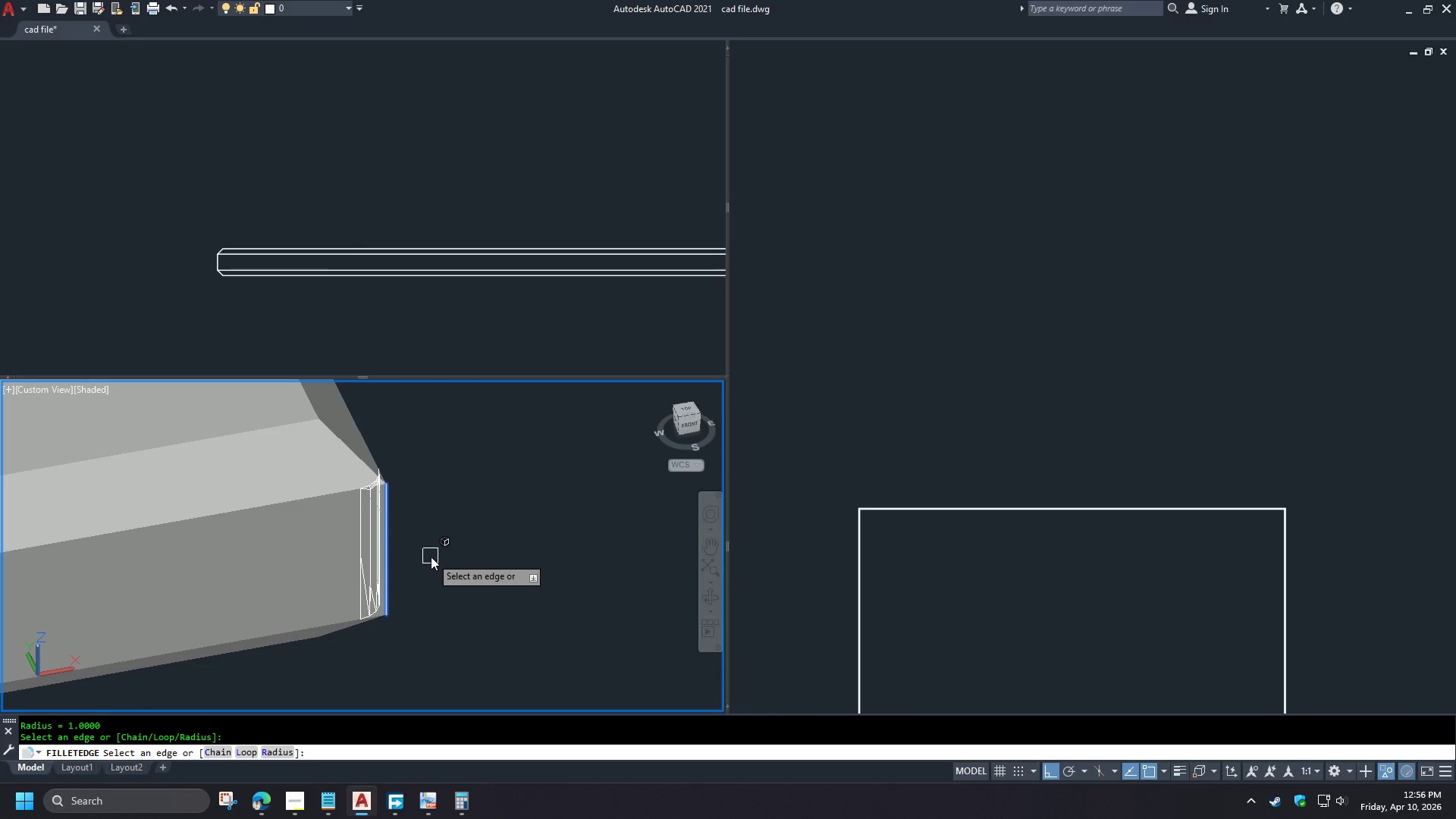 
key(Space)
 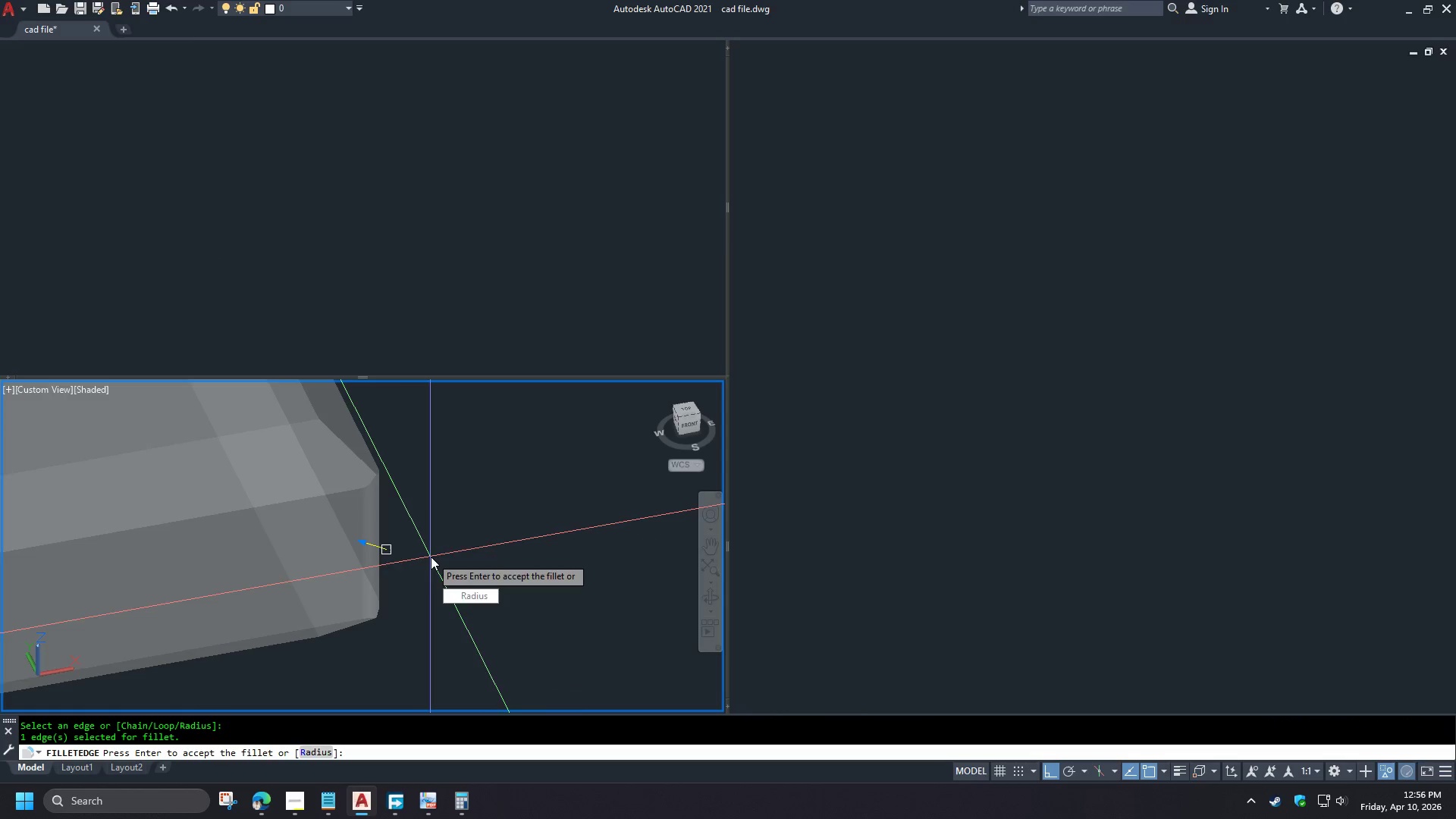 
key(Space)
 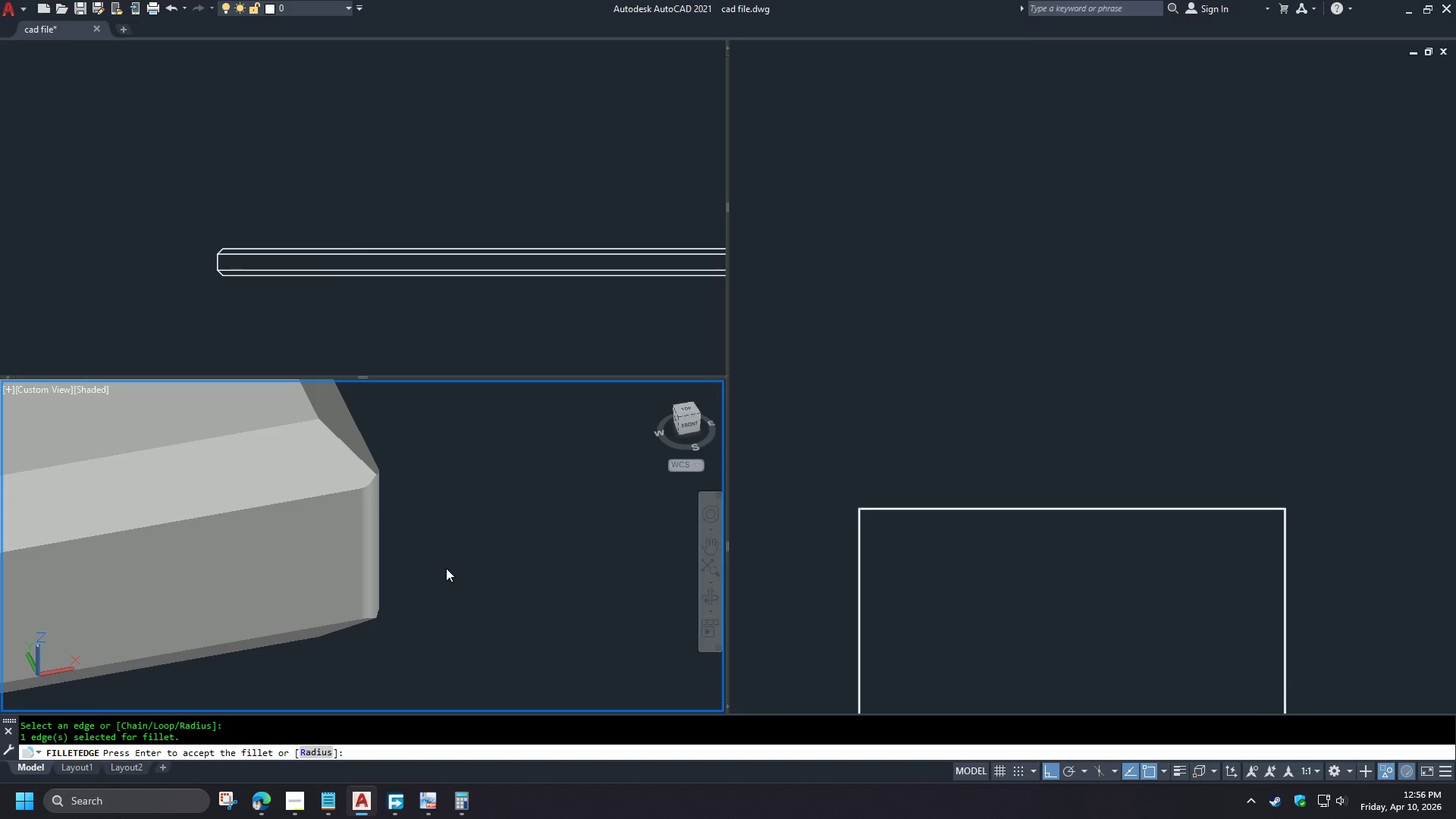 
scroll: coordinate [631, 531], scroll_direction: down, amount: 11.0
 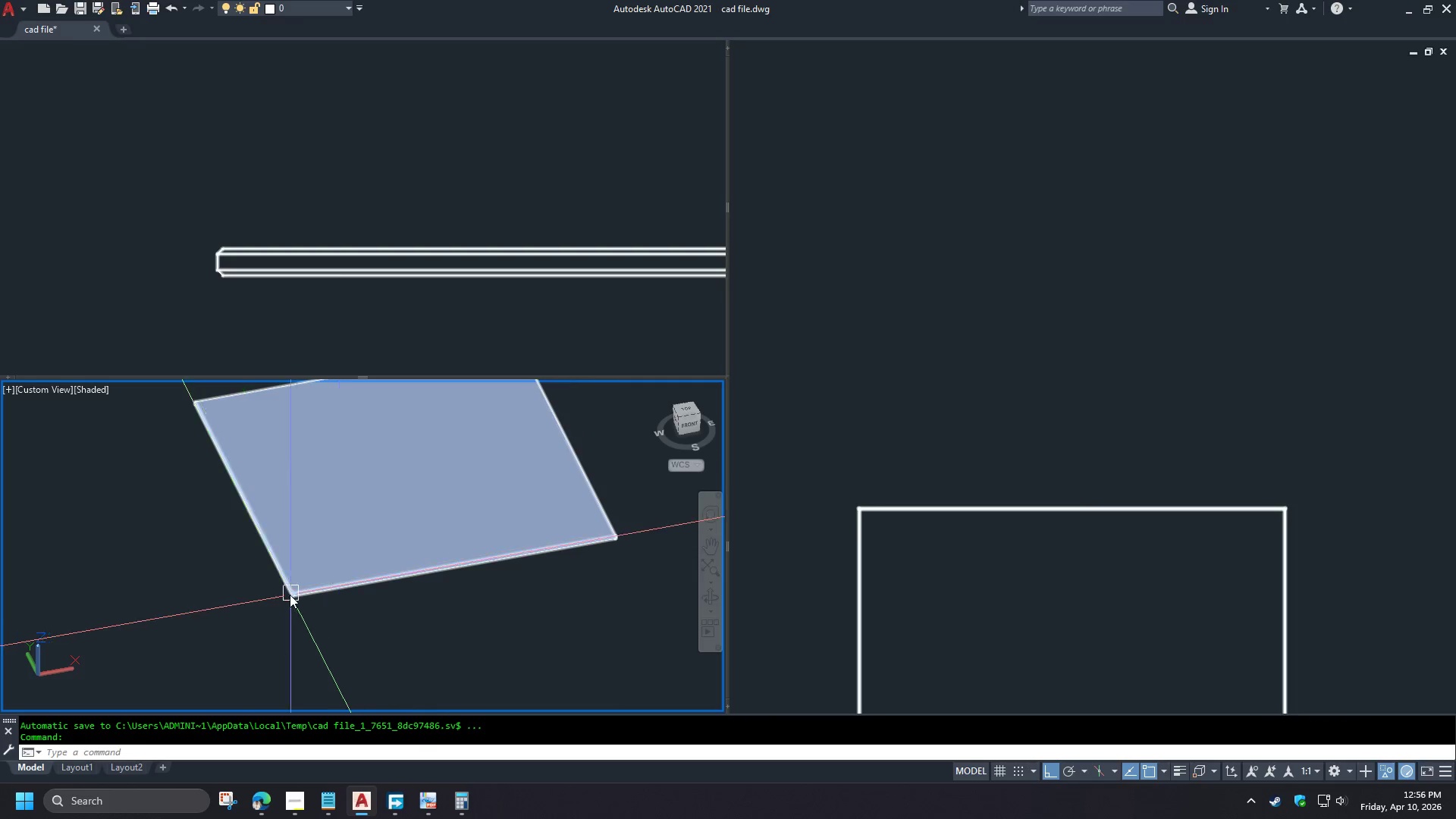 
key(Space)
 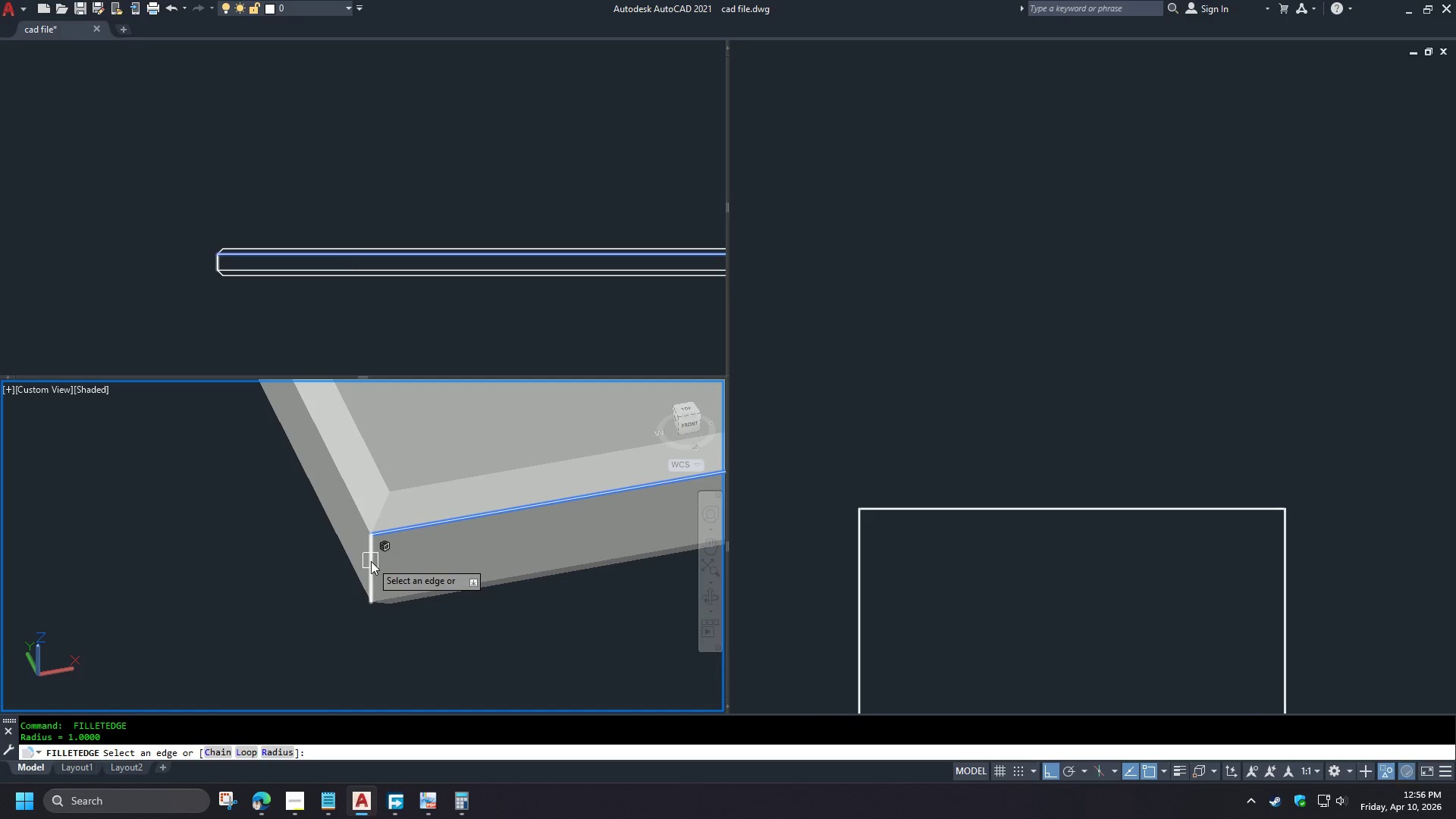 
scroll: coordinate [330, 576], scroll_direction: up, amount: 10.0
 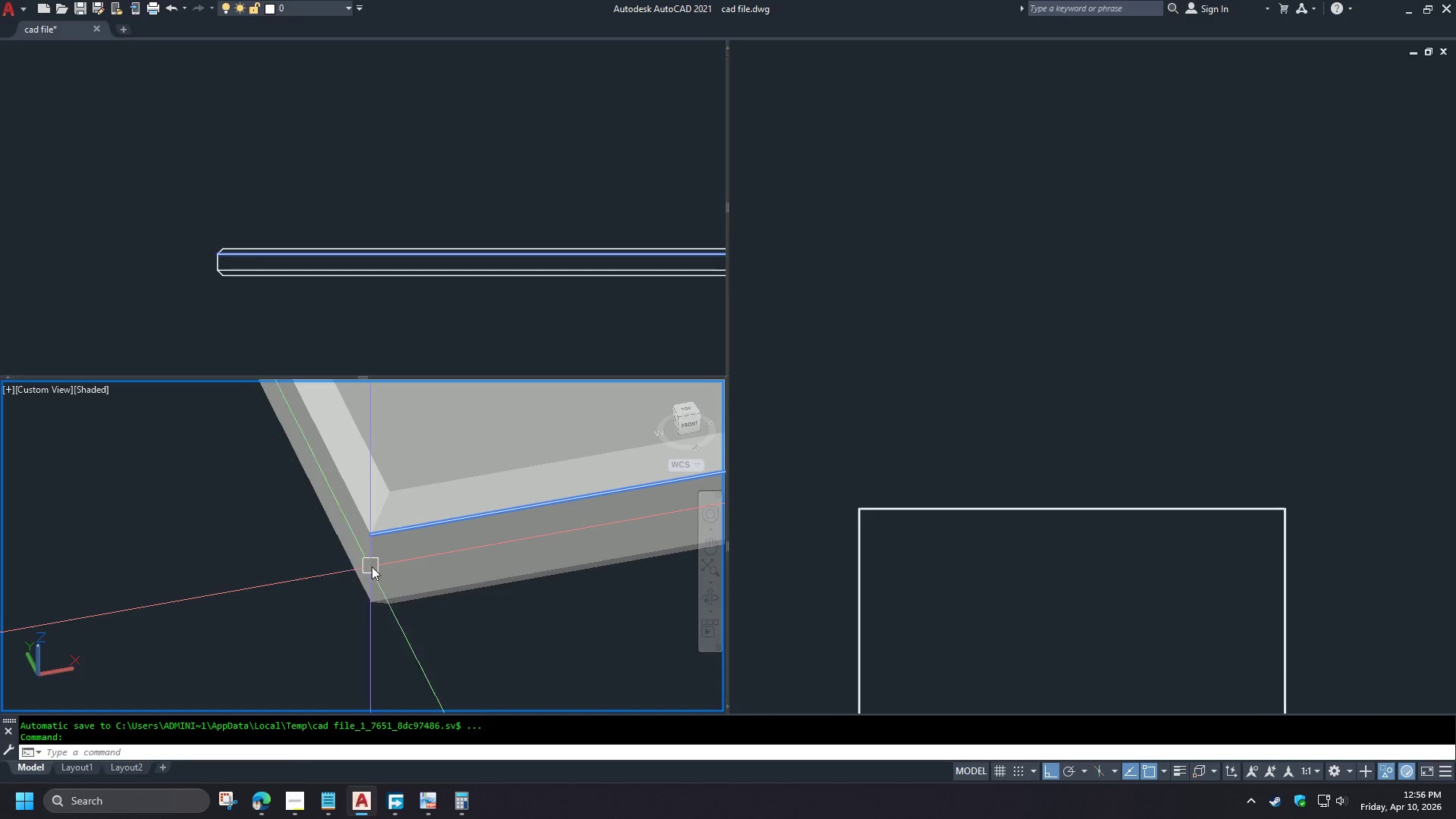 
left_click([371, 561])
 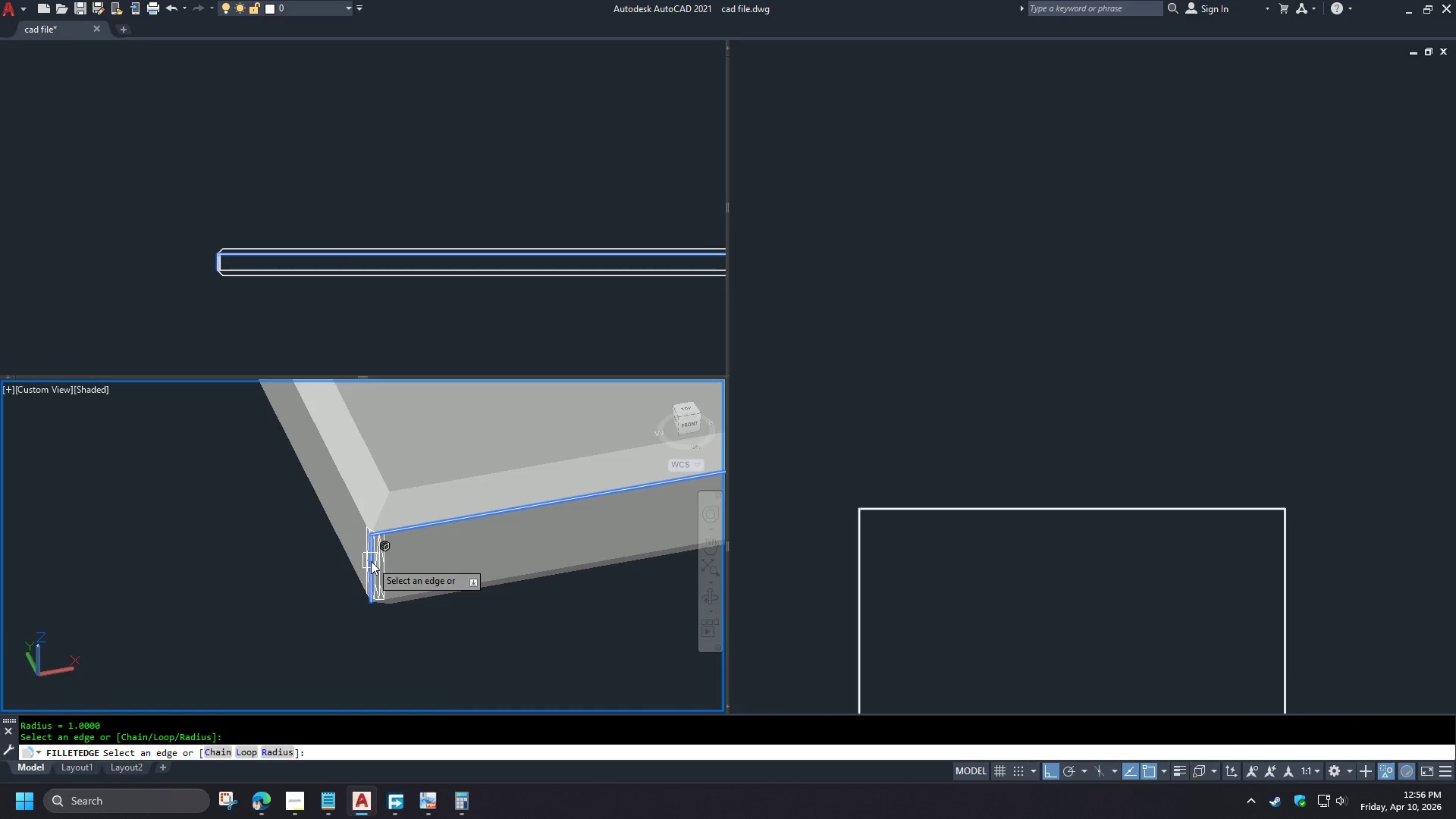 
key(Space)
 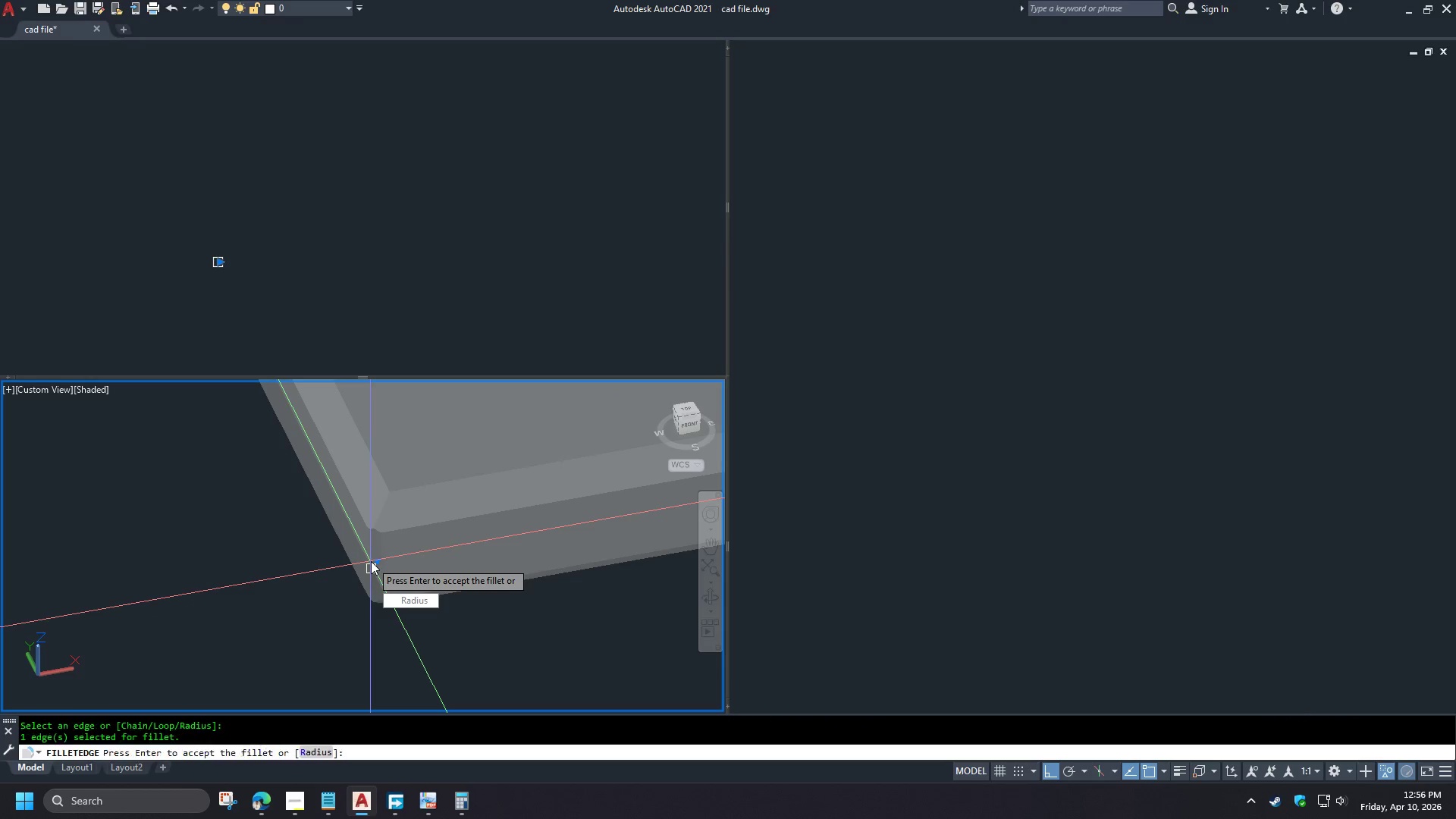 
key(Space)
 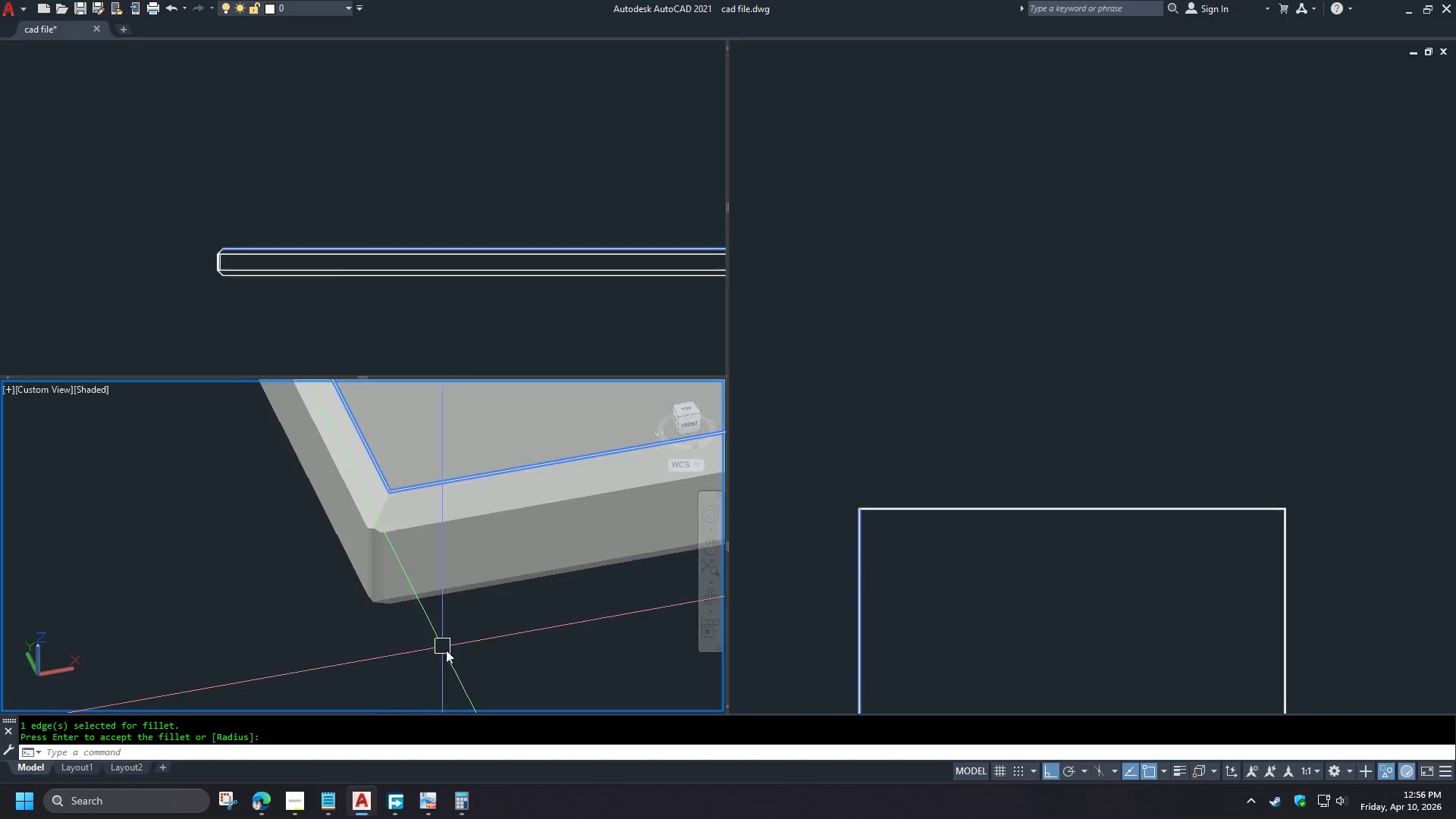 
scroll: coordinate [322, 539], scroll_direction: down, amount: 7.0
 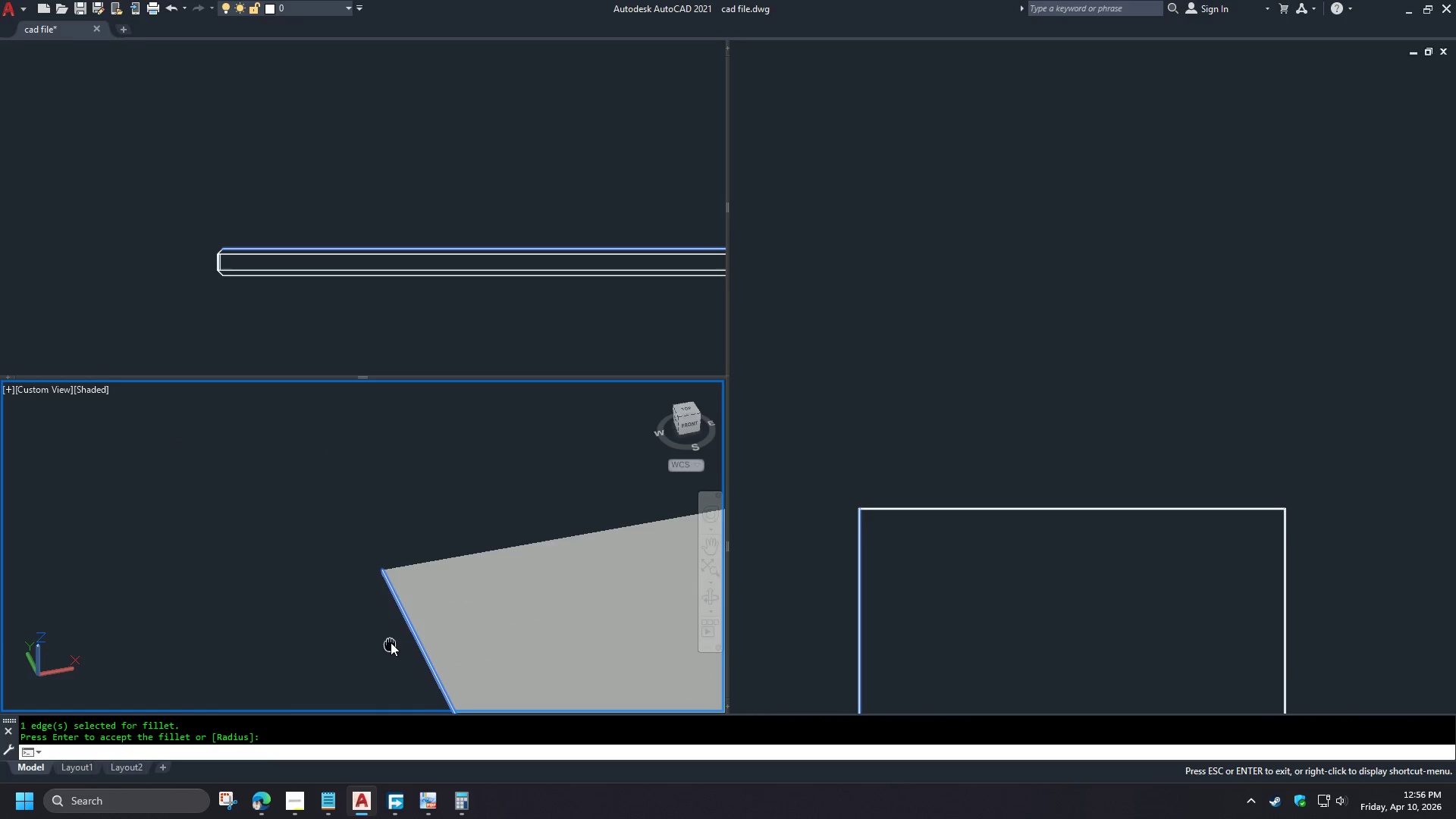 
key(Space)
 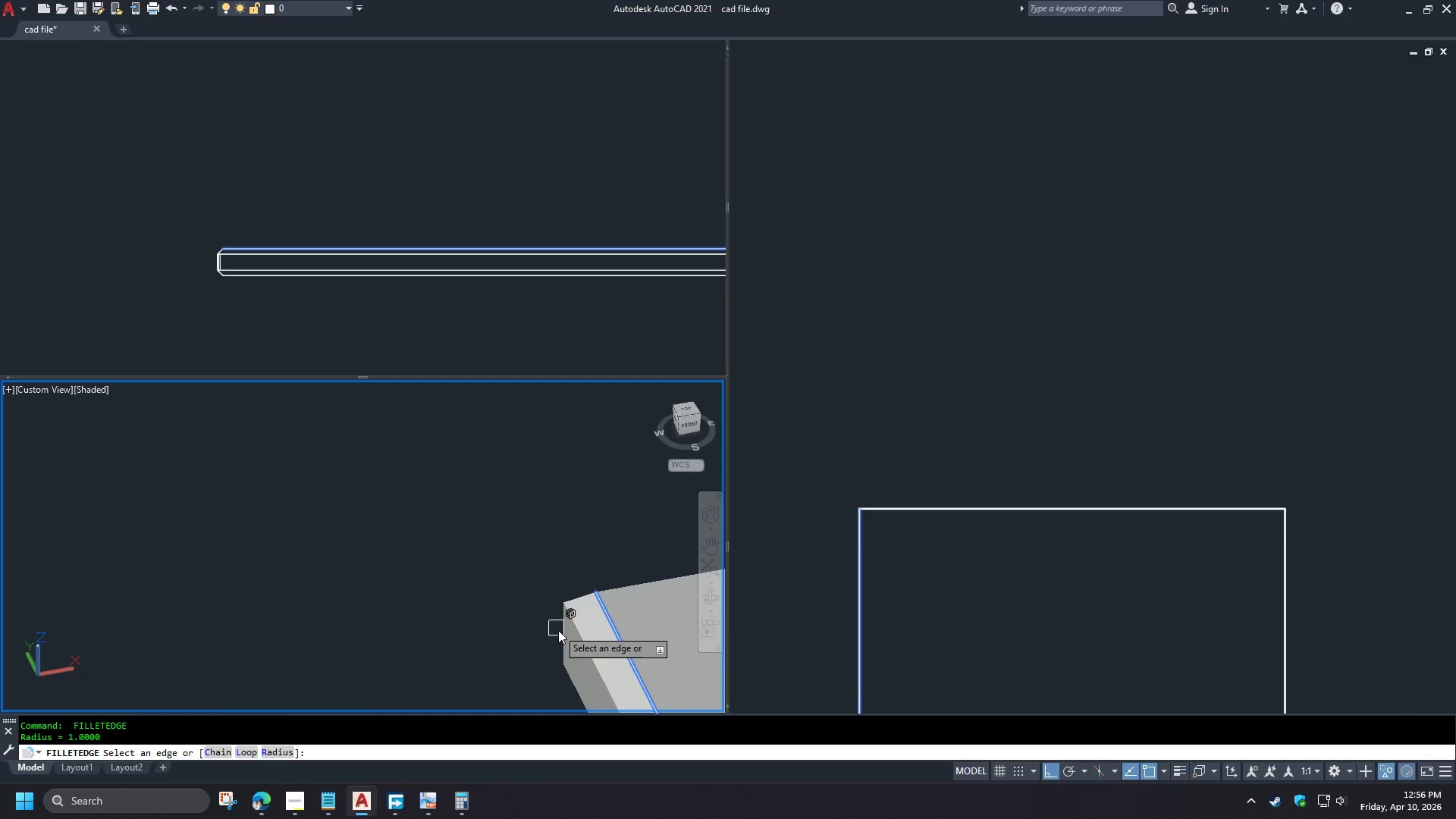 
scroll: coordinate [391, 565], scroll_direction: up, amount: 9.0
 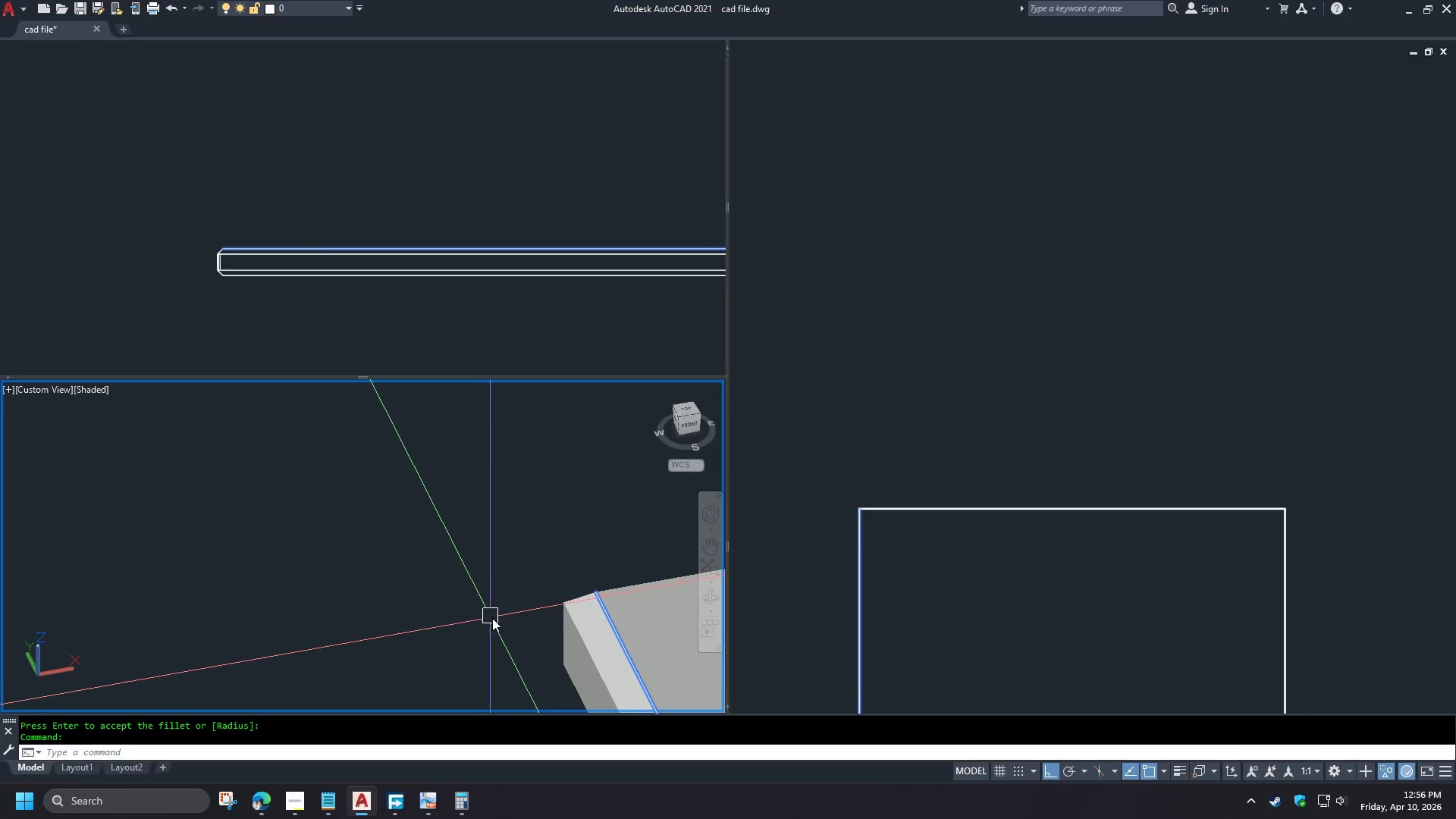 
left_click([560, 632])
 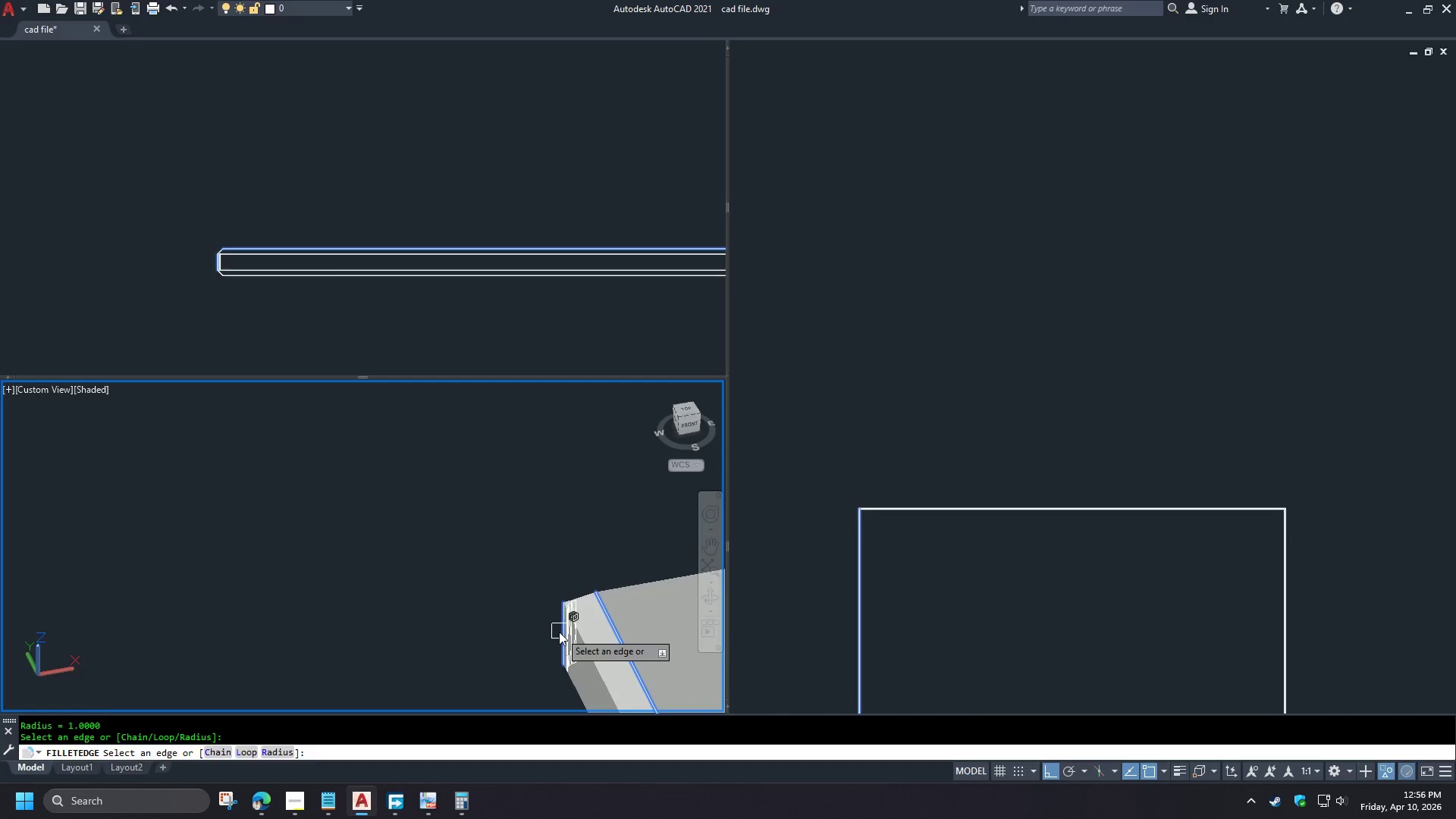 
key(Space)
 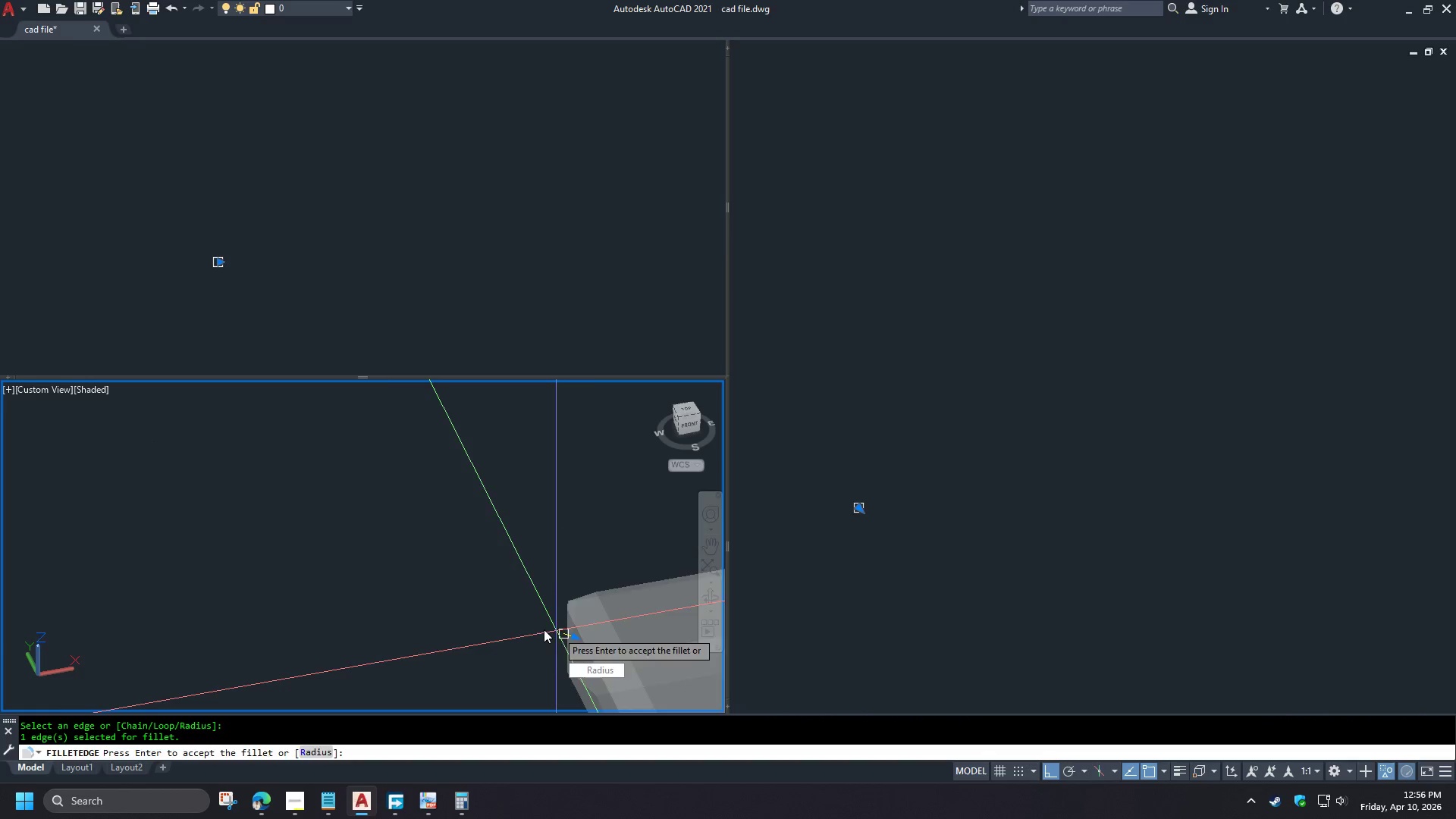 
key(Space)
 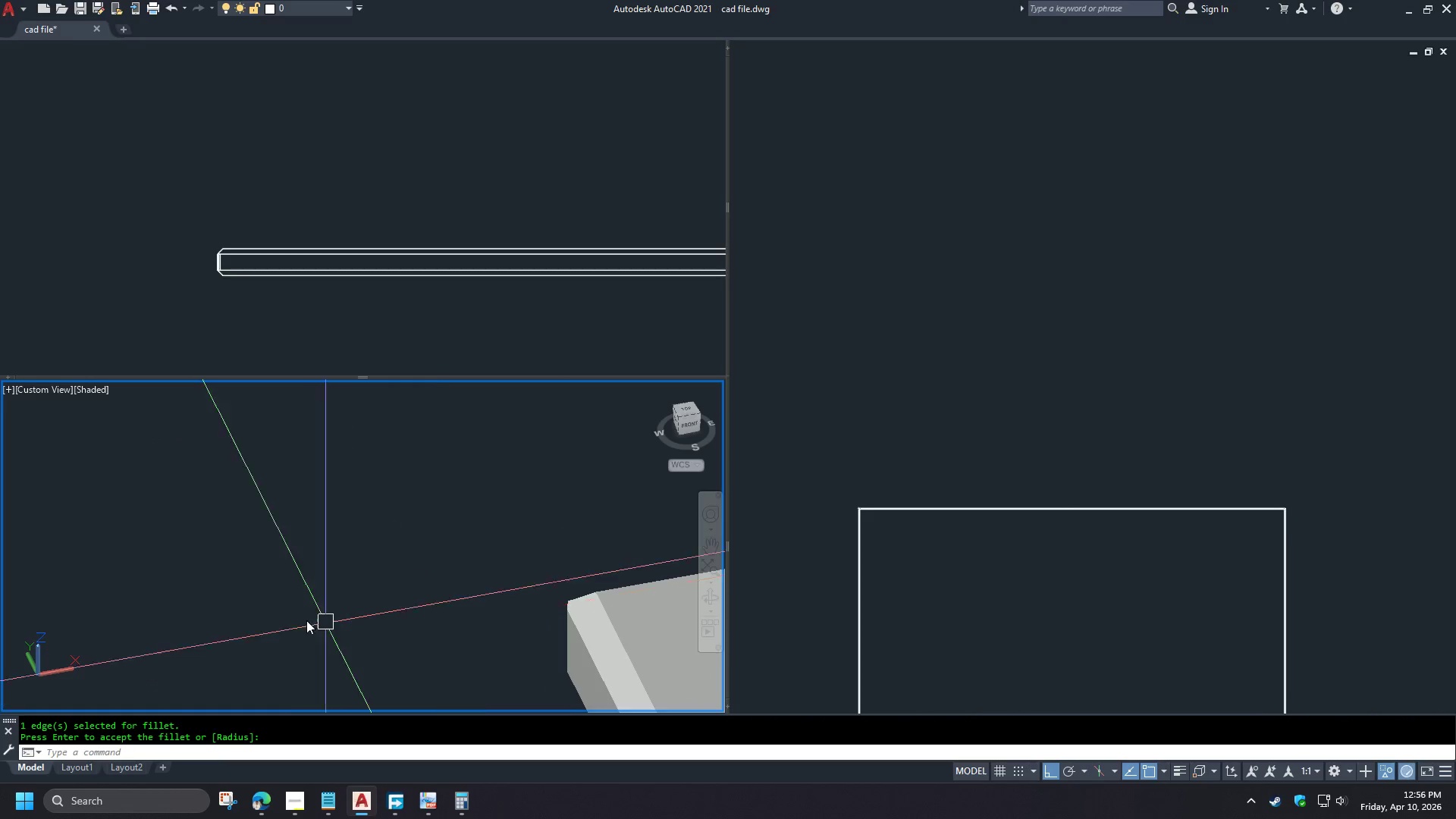 
scroll: coordinate [513, 579], scroll_direction: down, amount: 9.0
 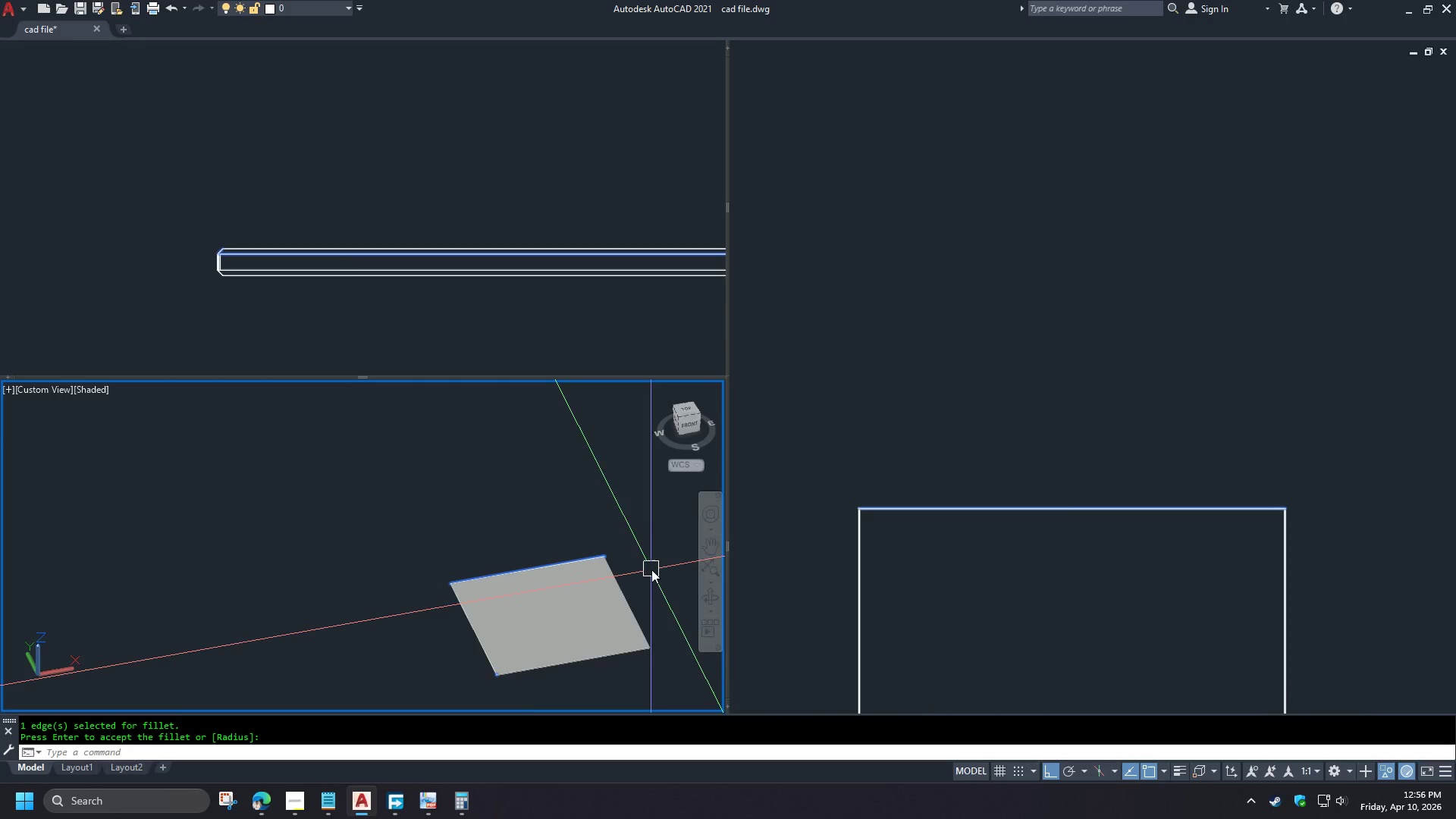 
hold_key(key=ShiftLeft, duration=1.08)
 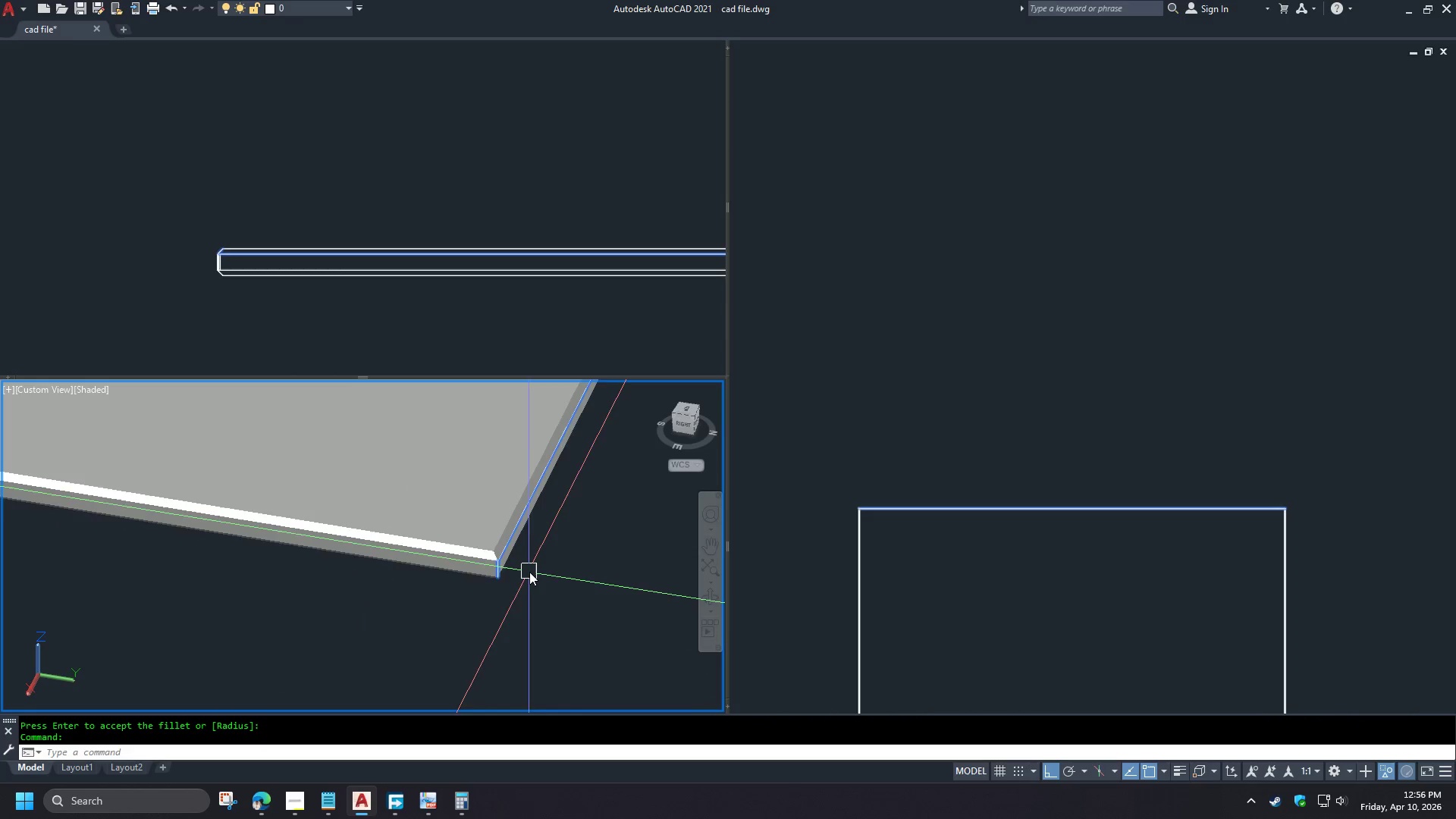 
scroll: coordinate [459, 510], scroll_direction: up, amount: 8.0
 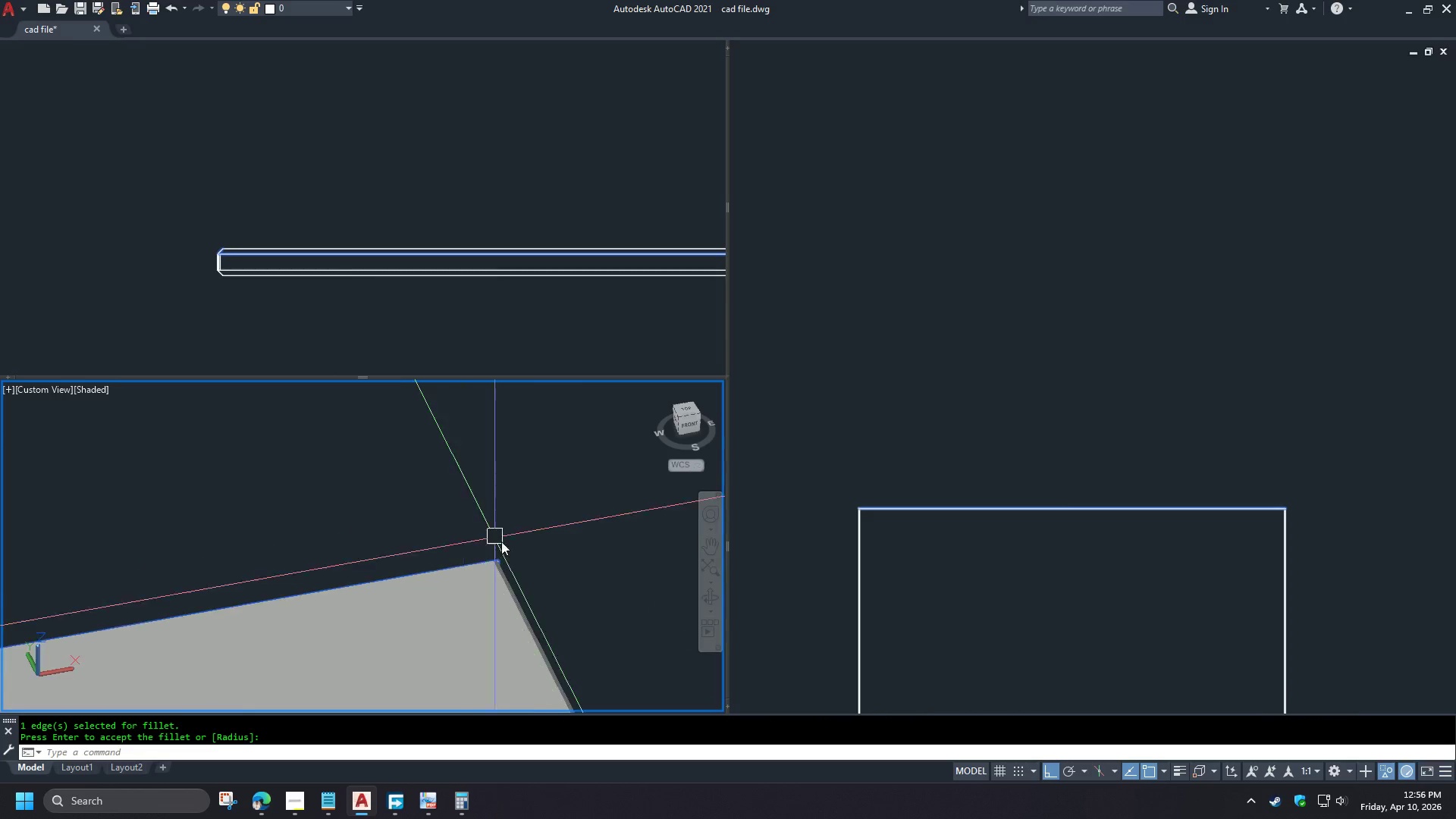 
key(Space)
 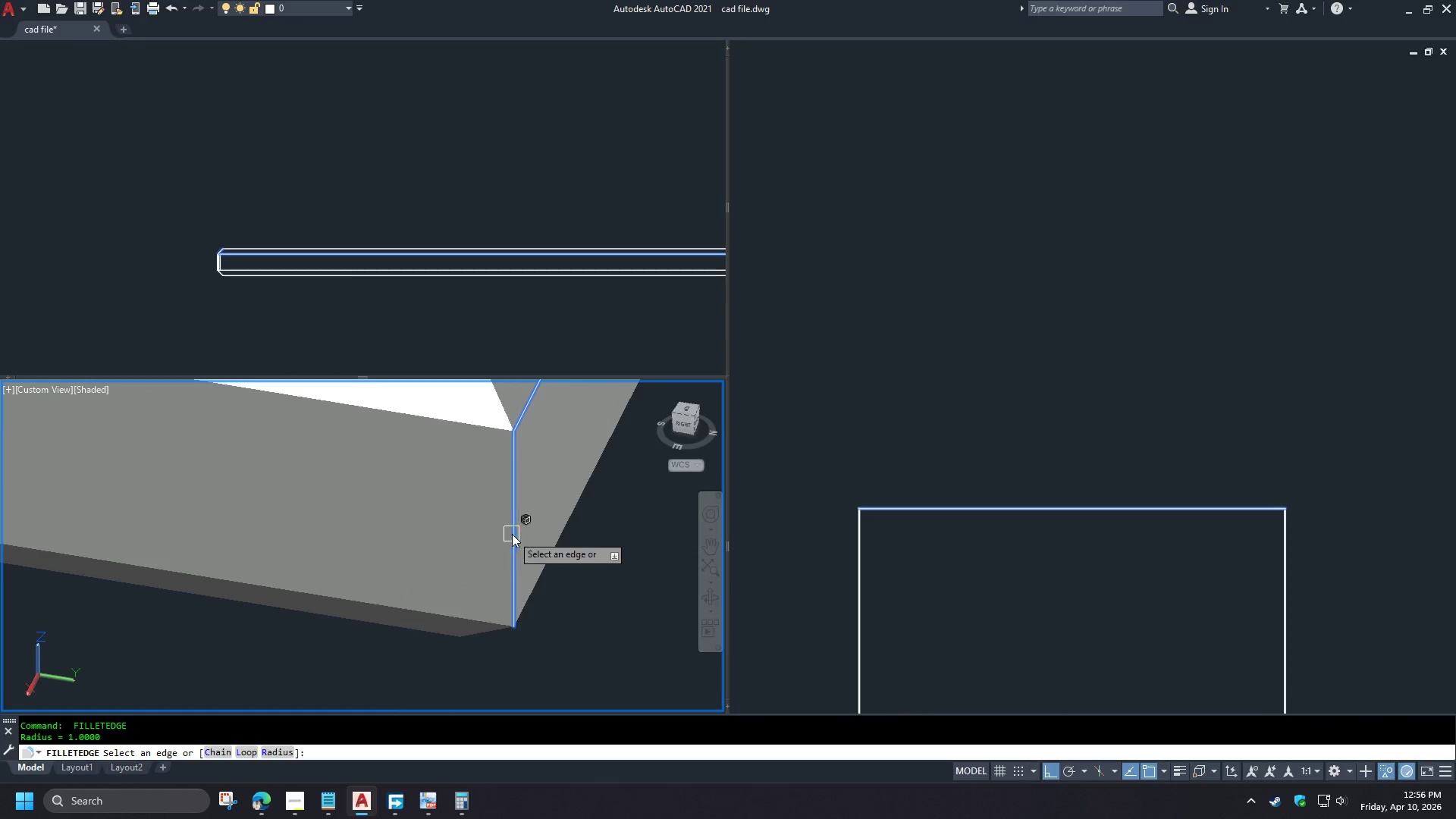 
scroll: coordinate [446, 571], scroll_direction: up, amount: 7.0
 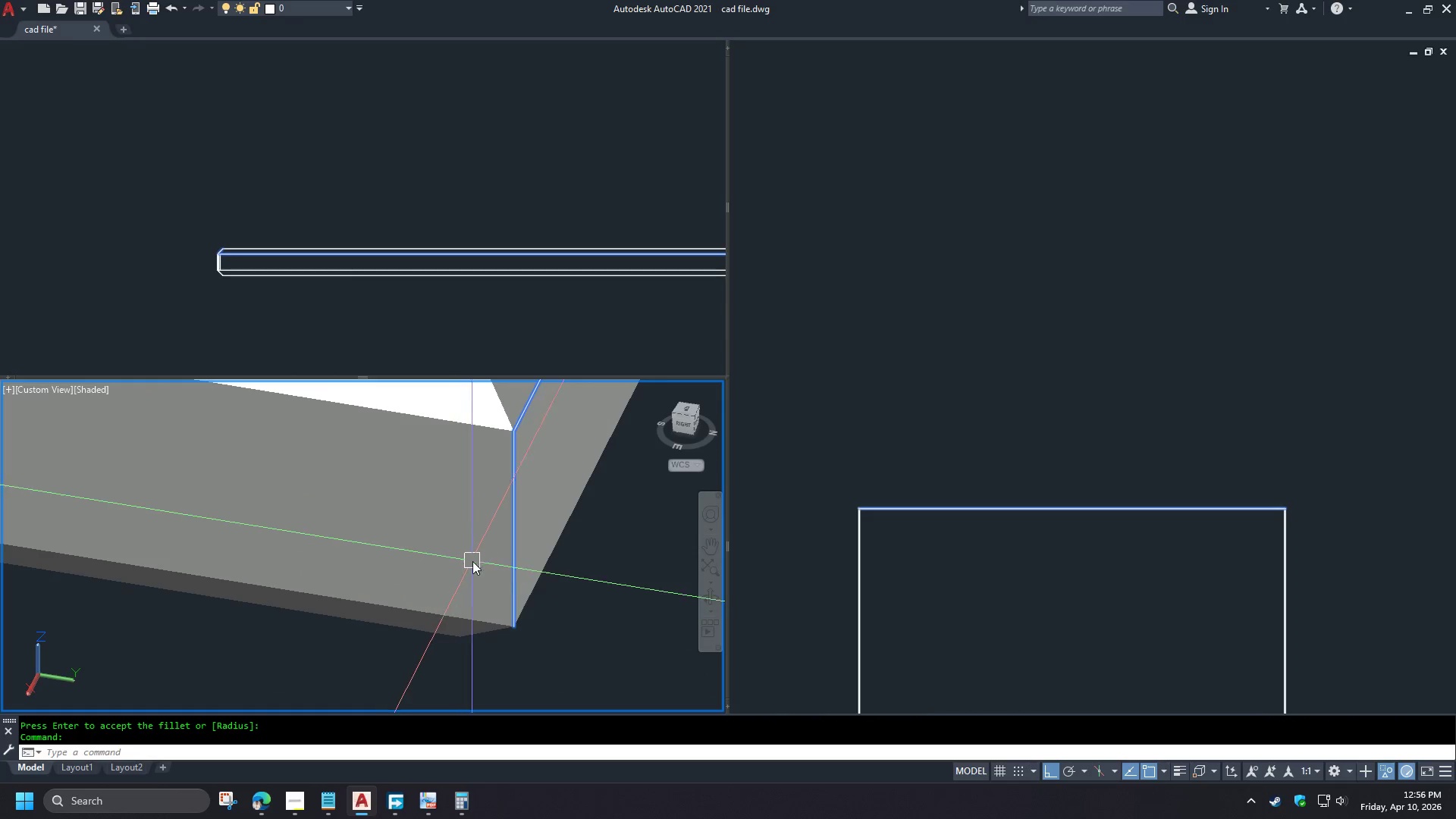 
left_click([513, 534])
 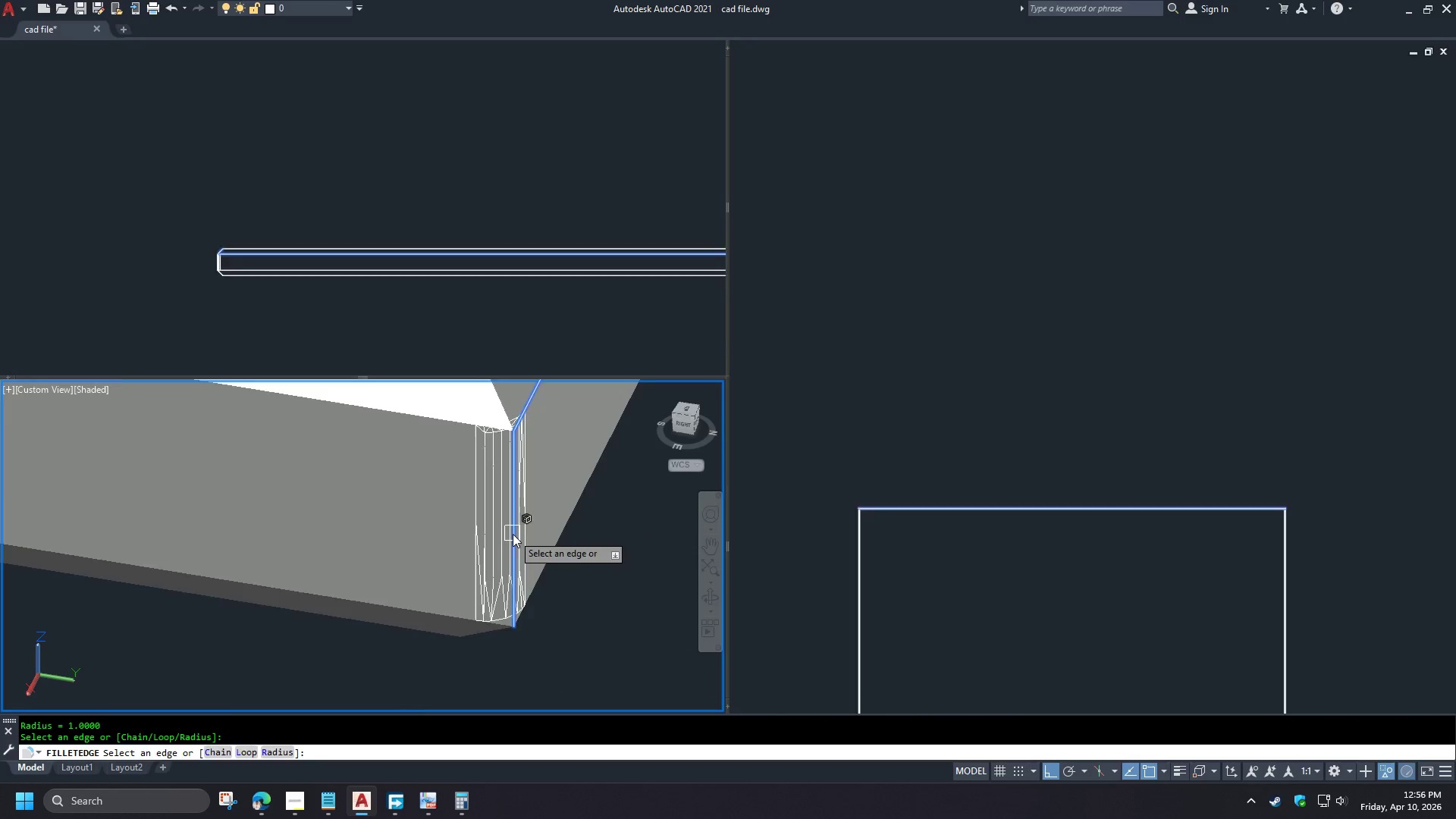 
key(Space)
 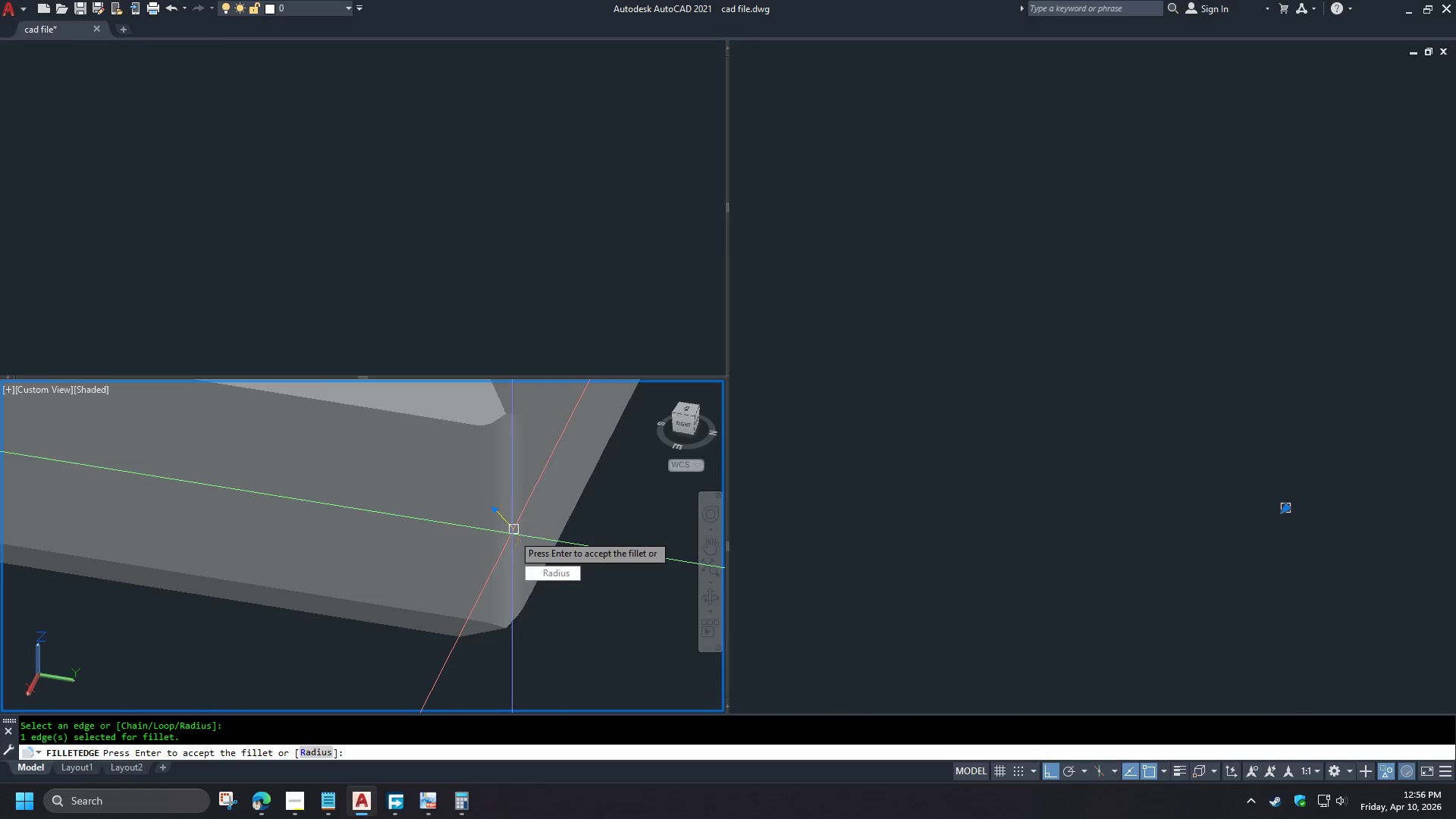 
key(Space)
 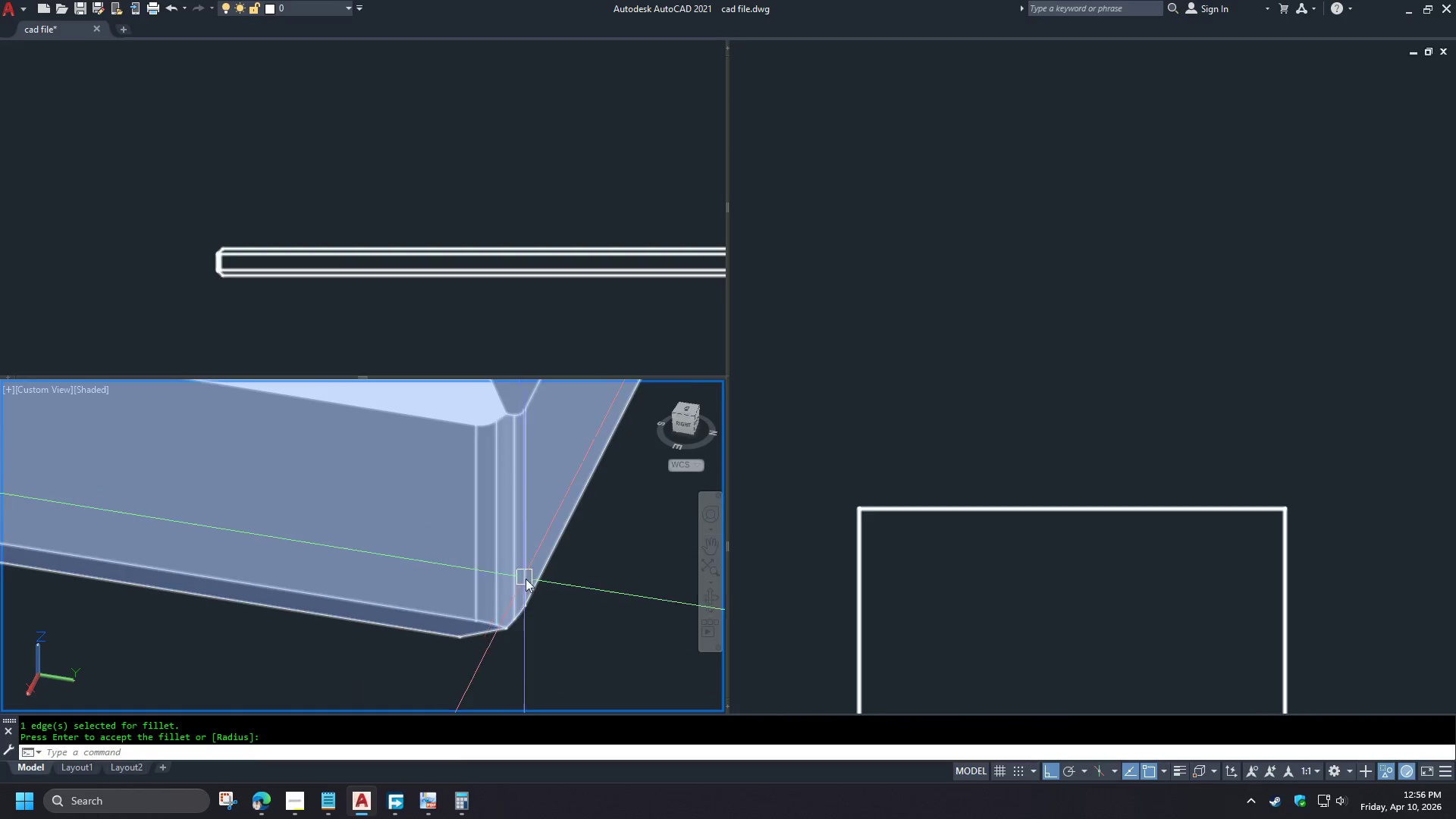 
scroll: coordinate [595, 630], scroll_direction: down, amount: 10.0
 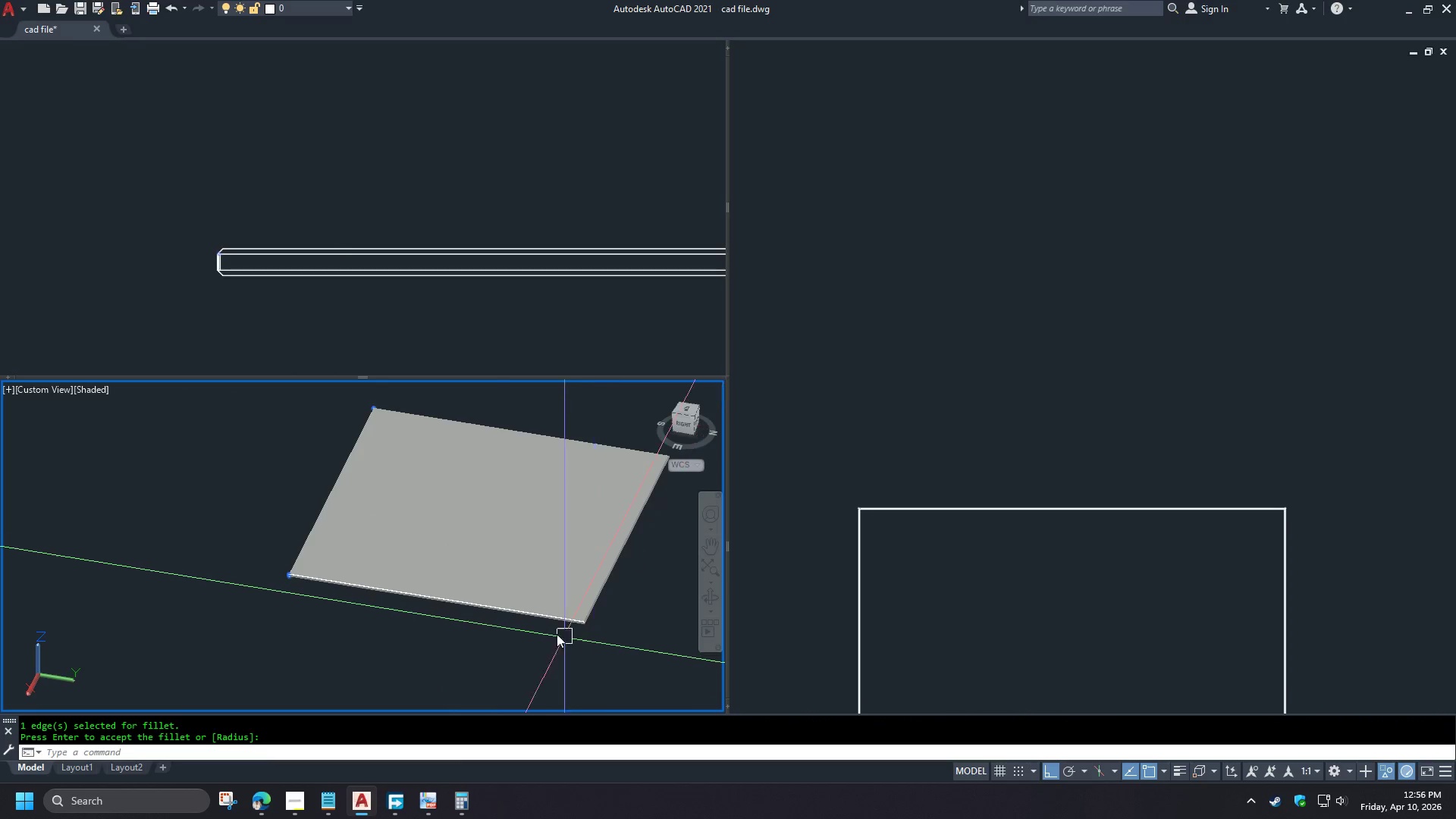 
hold_key(key=ShiftLeft, duration=0.64)
 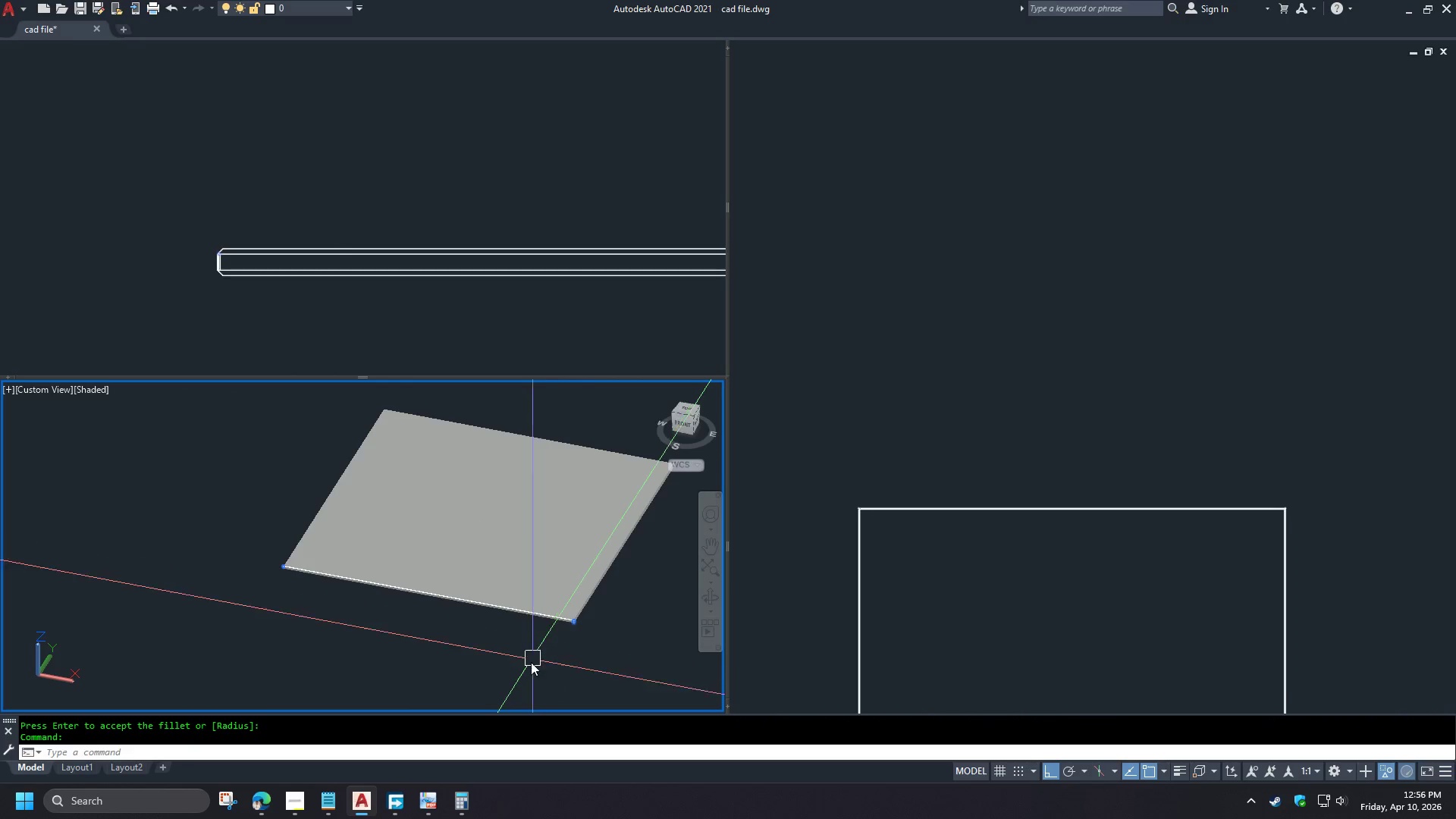 
type(re )
 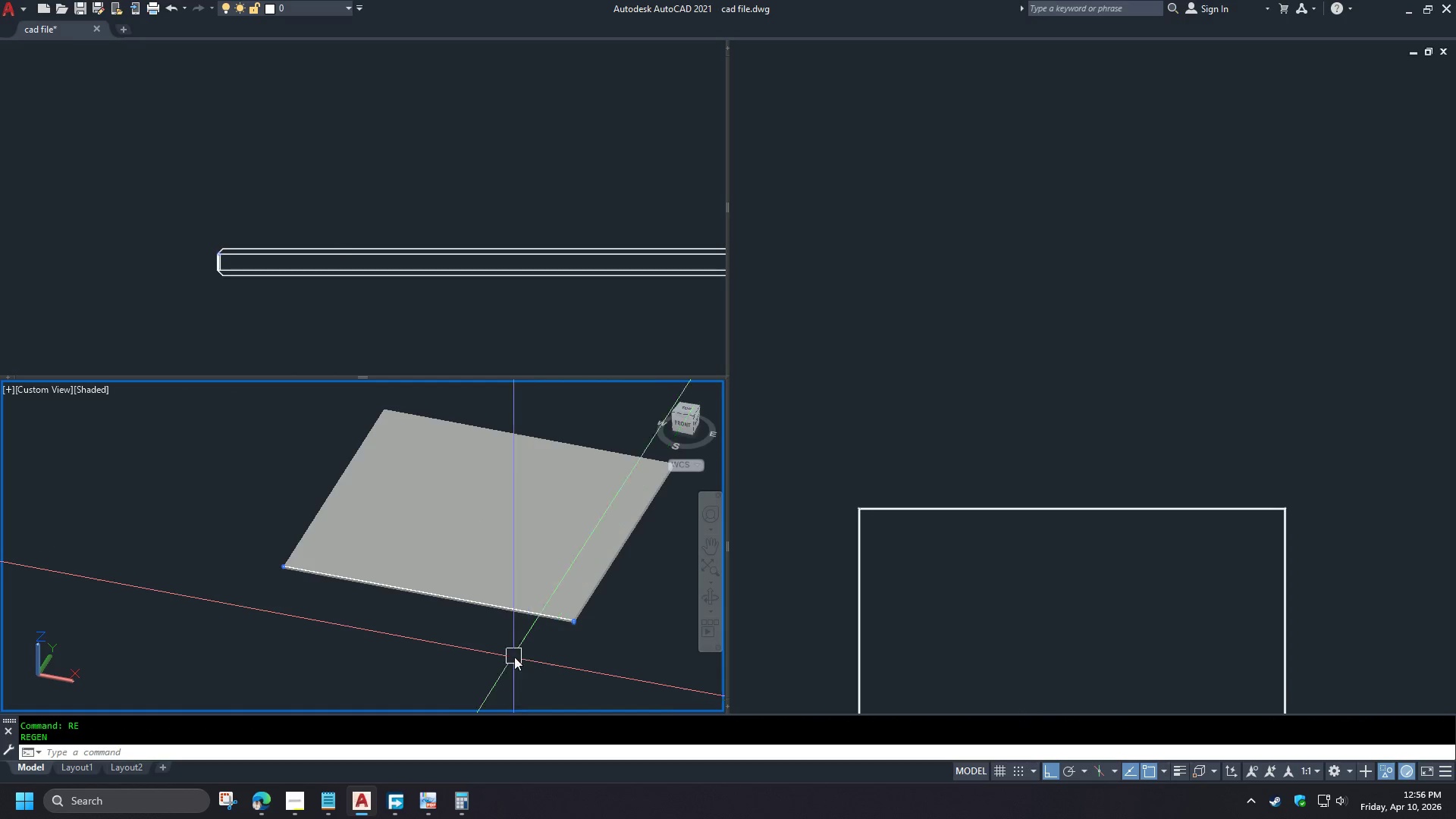 
right_click([481, 640])
 